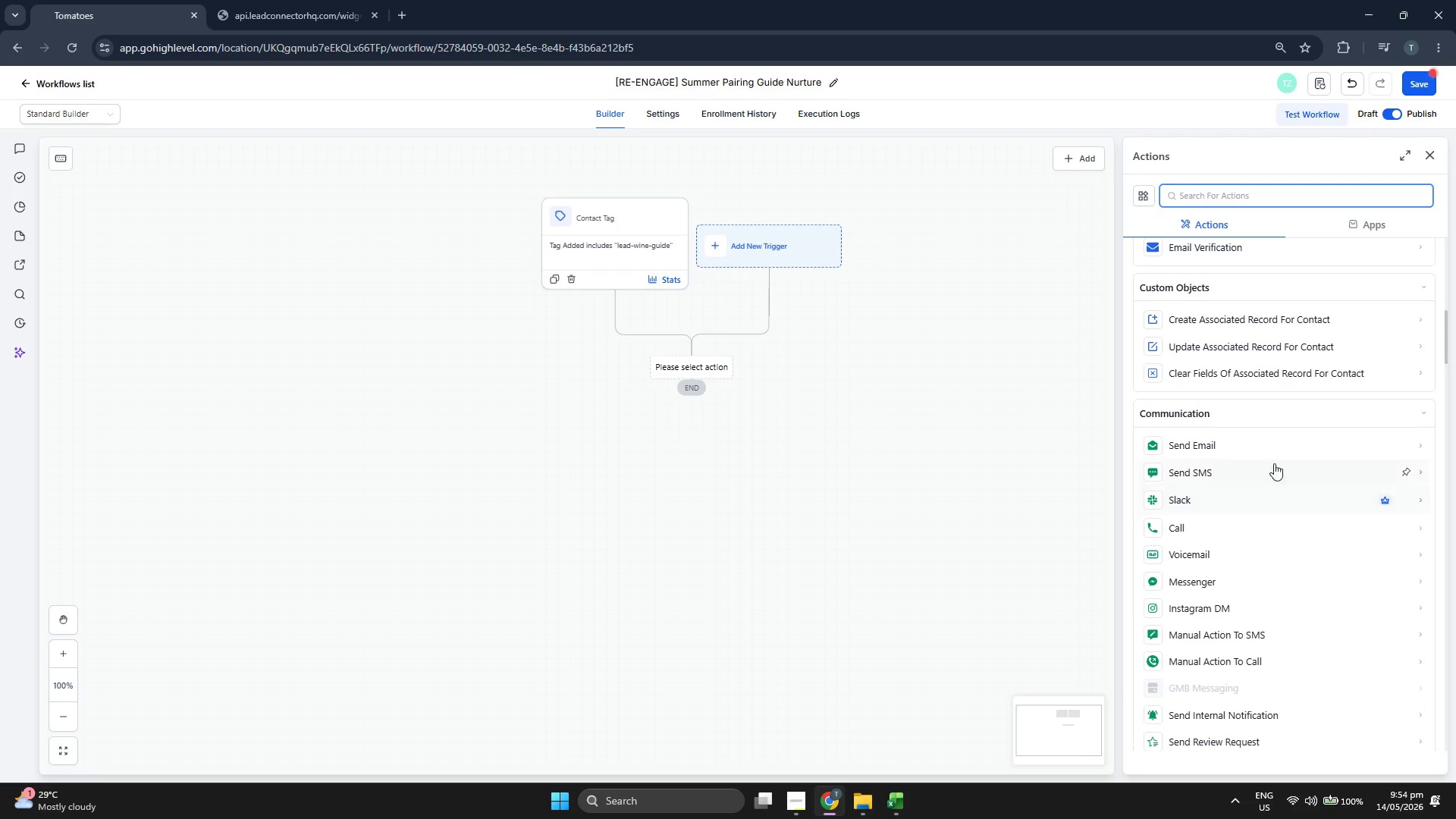 
left_click([1272, 452])
 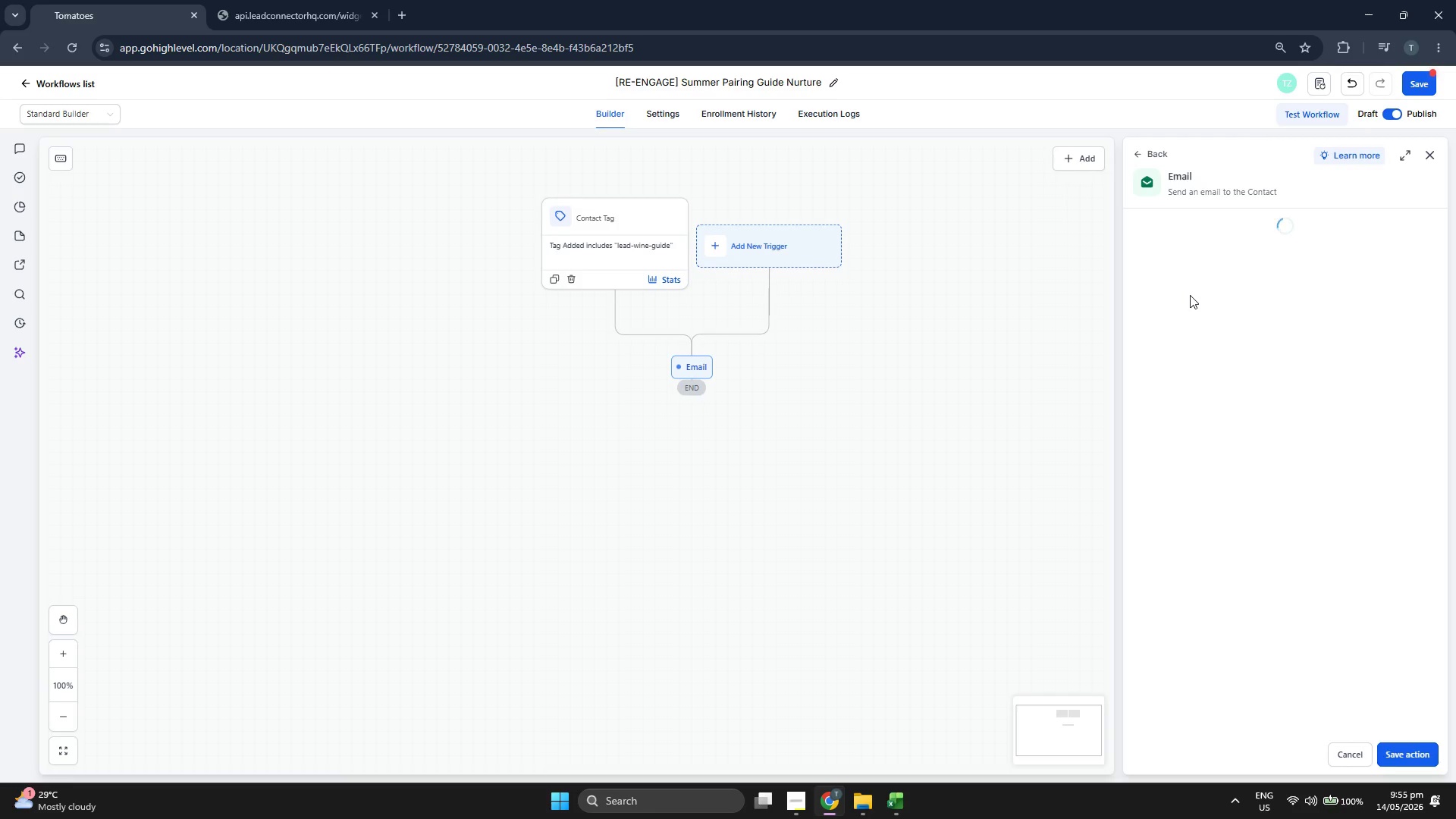 
left_click([1219, 255])
 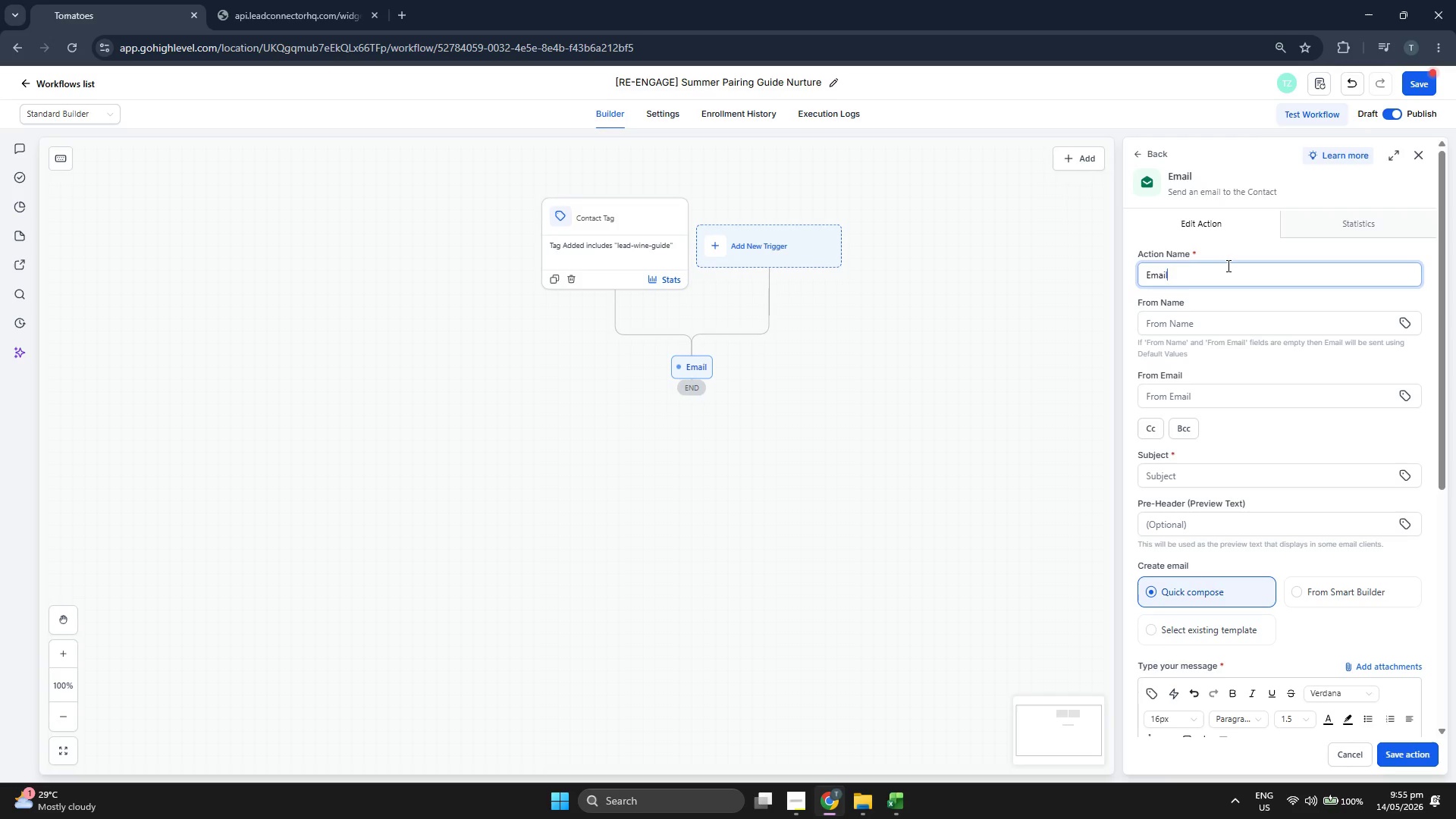 
type( 1: The Persona;)
key(Backspace)
type(l Follow-Up)
 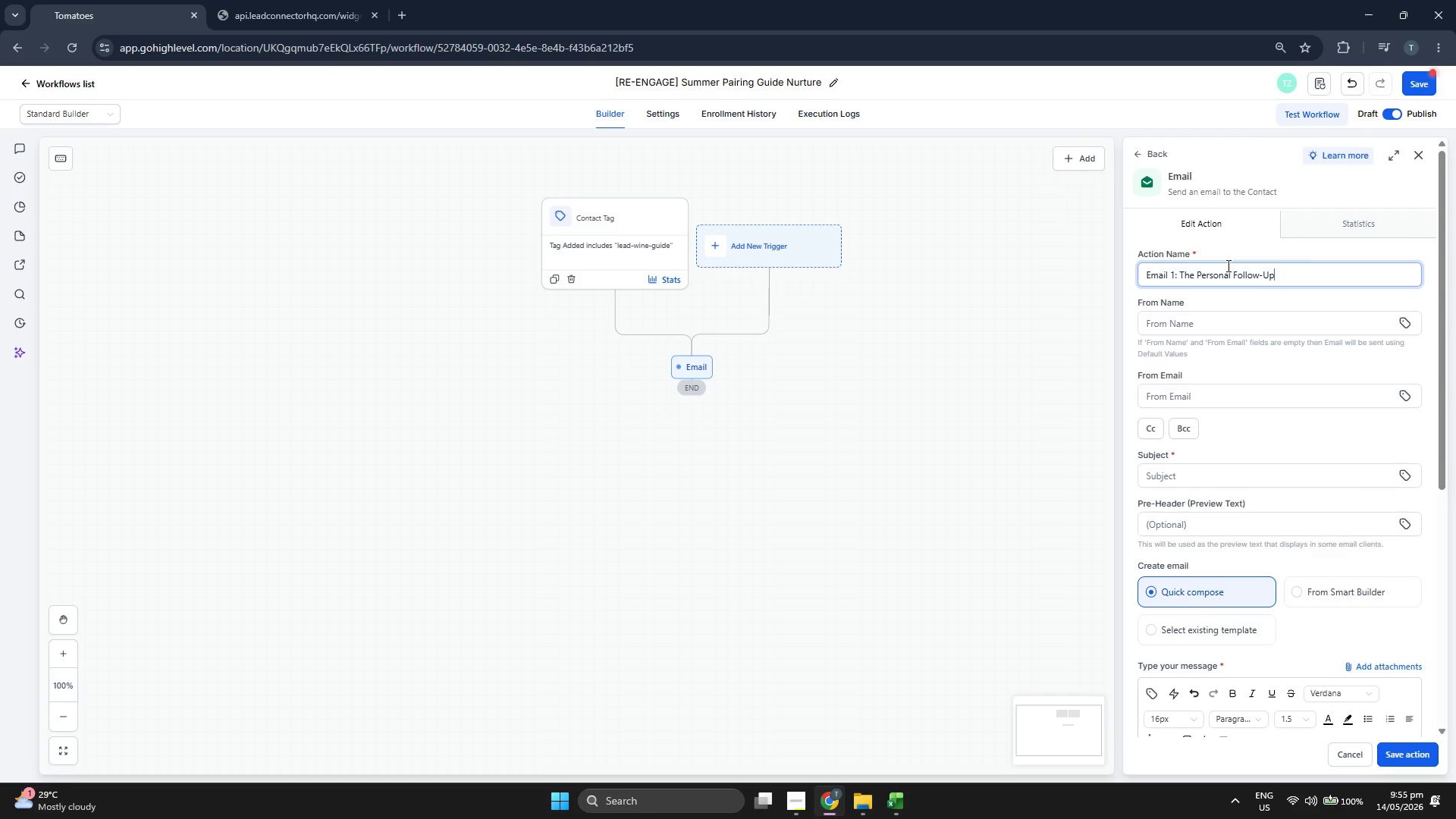 
scroll: coordinate [1235, 360], scroll_direction: down, amount: 2.0
 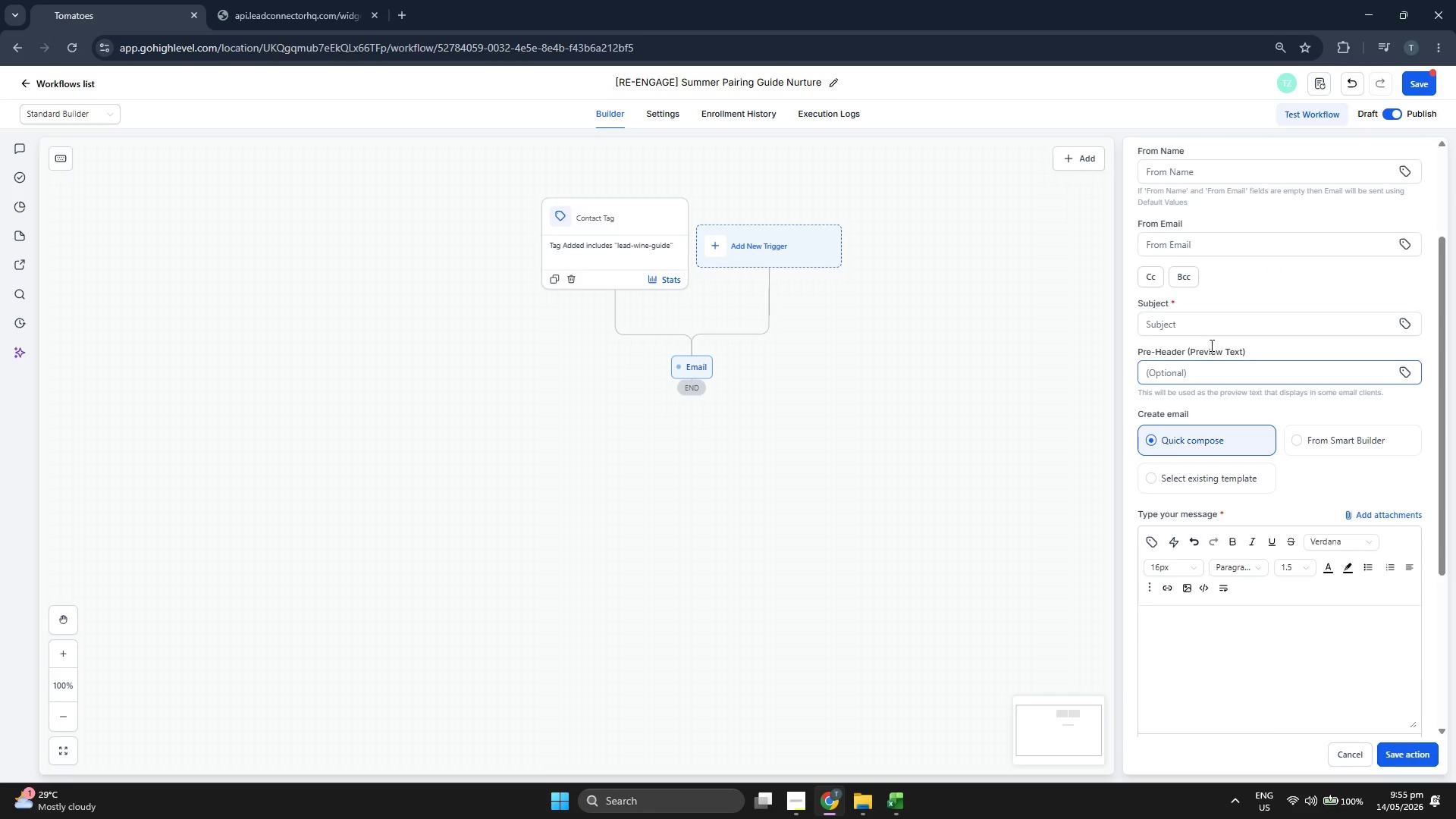 
left_click([1212, 331])
 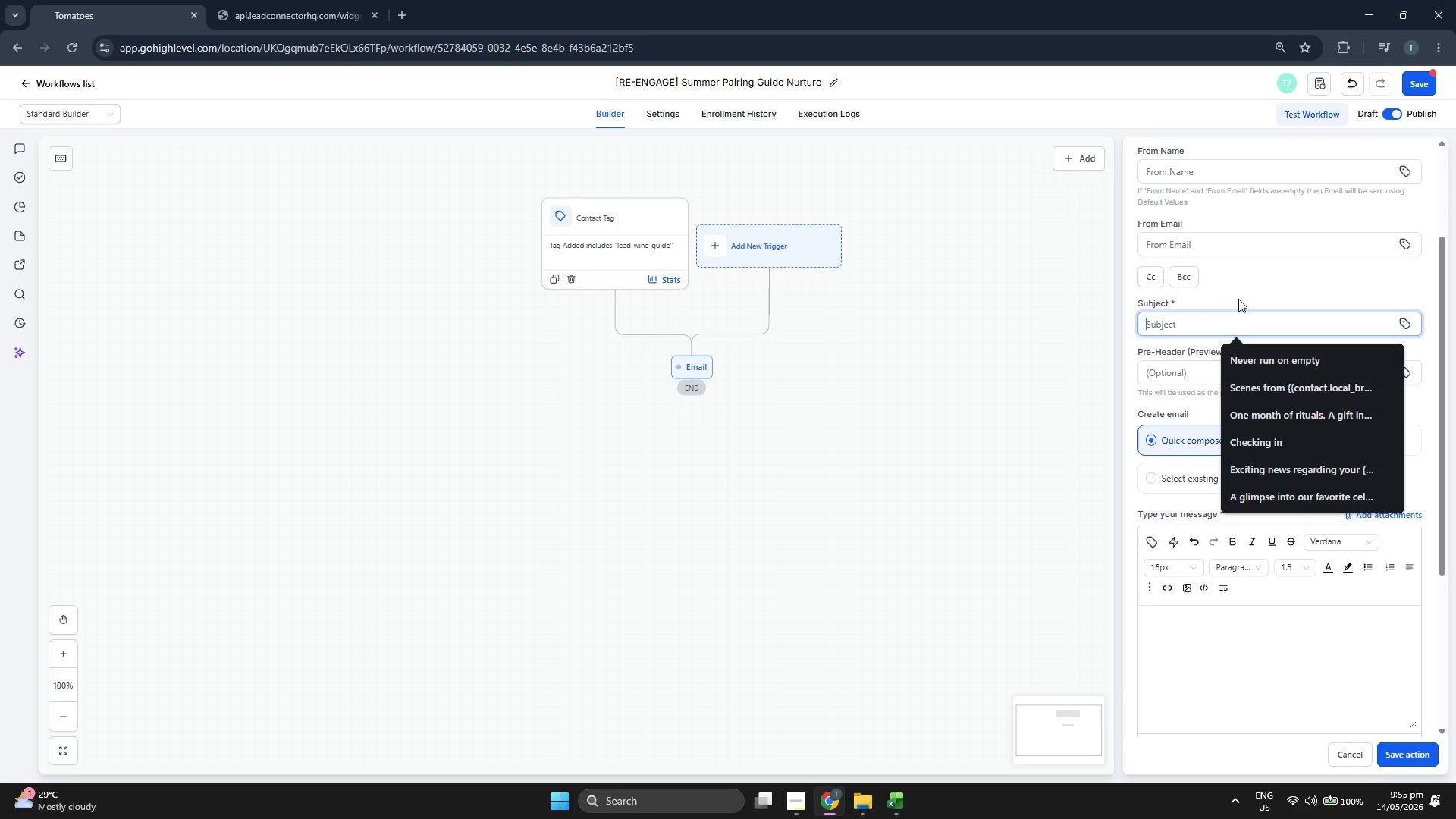 
type(QUI)
key(Backspace)
key(Backspace)
type(uick question about those a)
key(Backspace)
type(pari)
key(Backspace)
type(i)
key(Backspace)
key(Backspace)
type(irings...)
 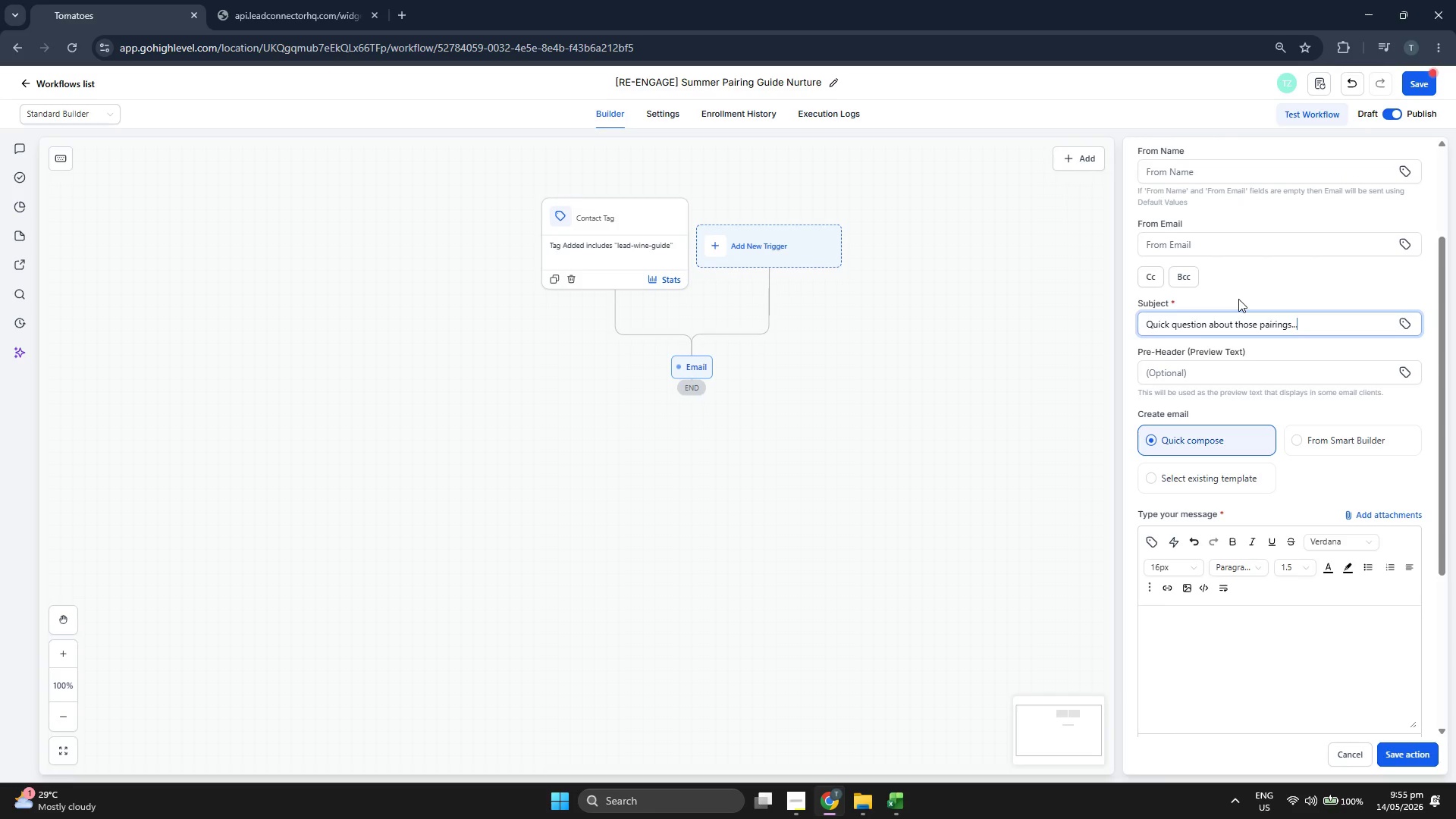 
left_click([1210, 381])
 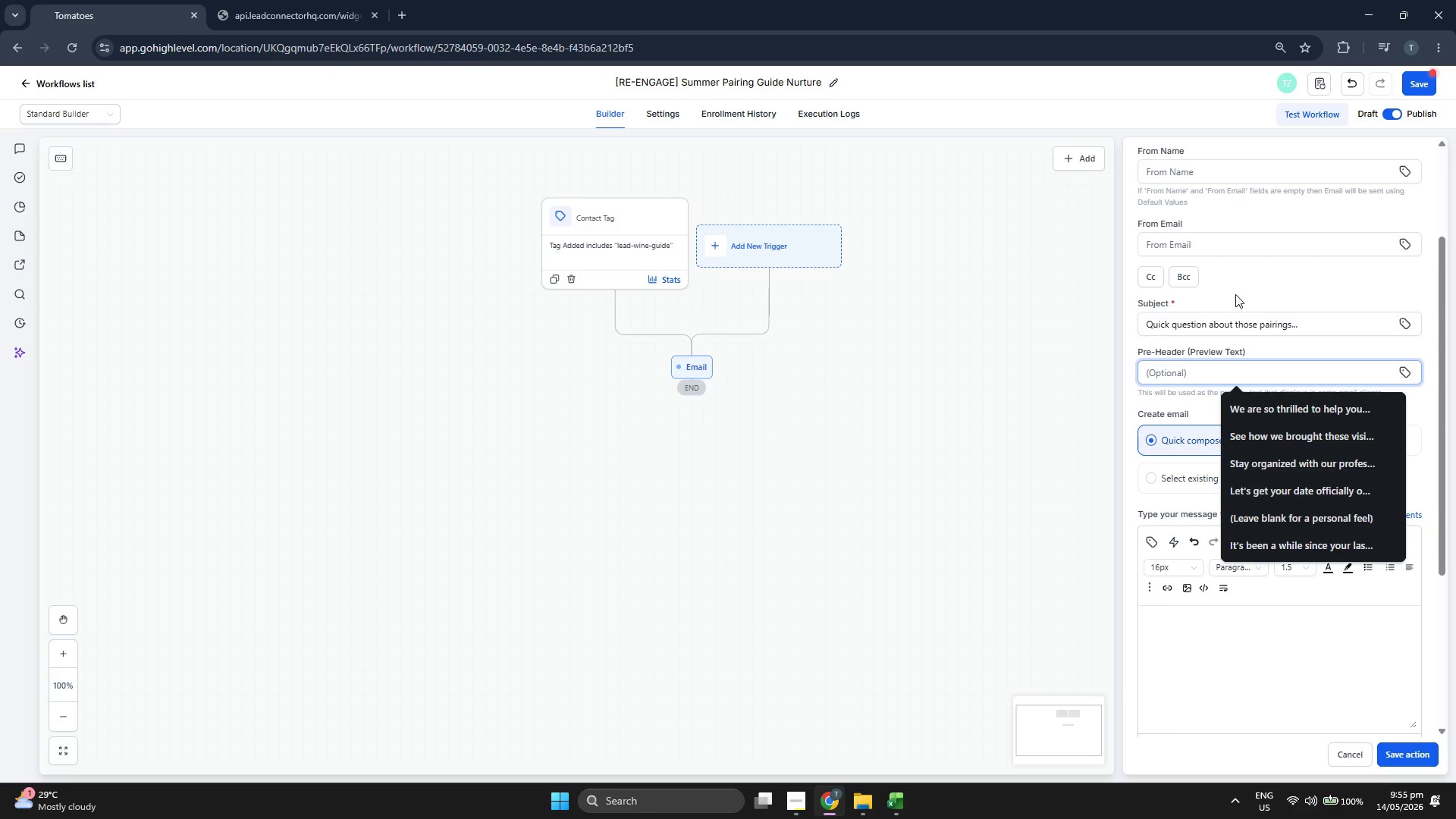 
type(Hope you're enjoying the wine guide!)
 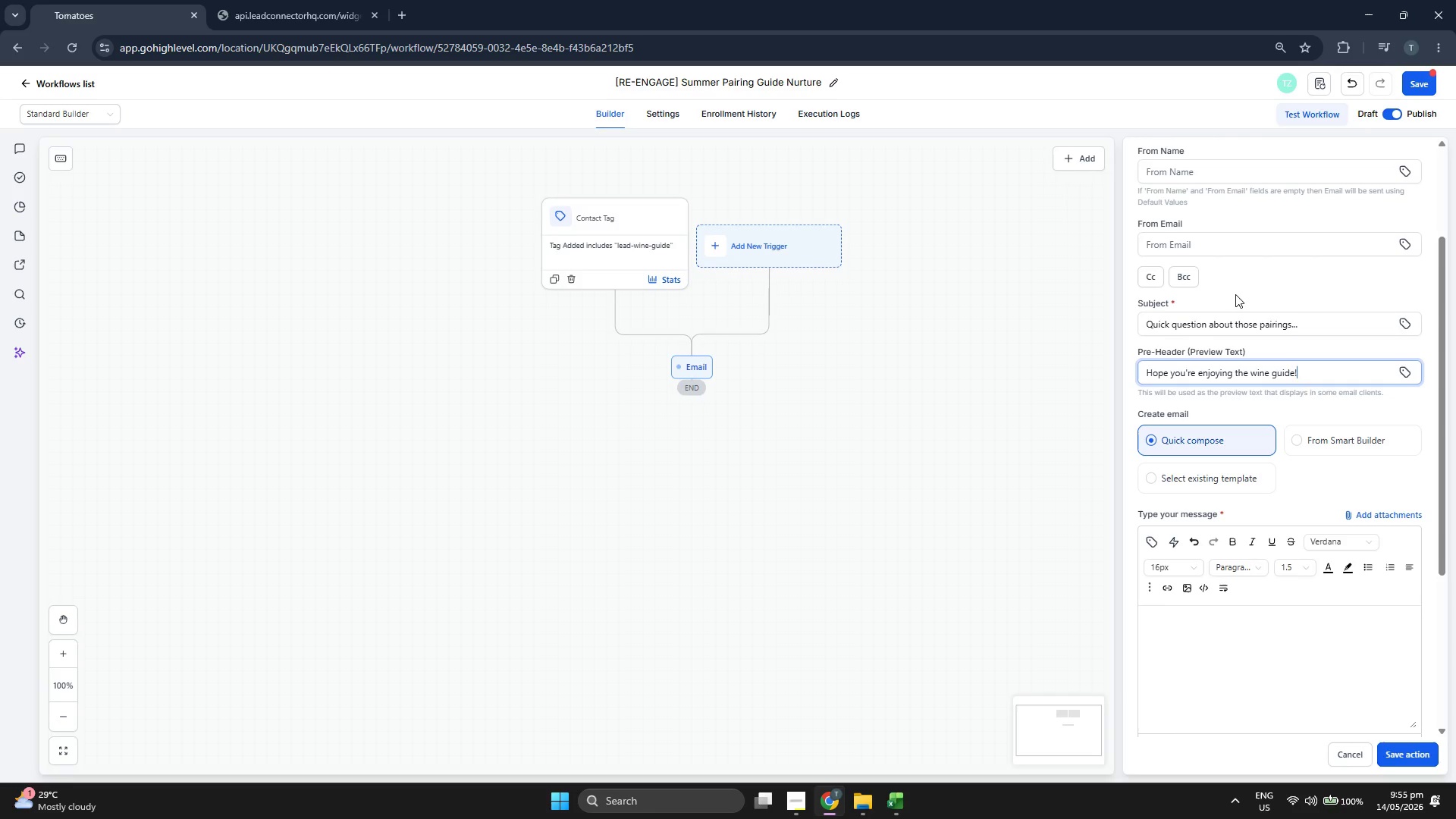 
scroll: coordinate [1225, 494], scroll_direction: down, amount: 5.0
 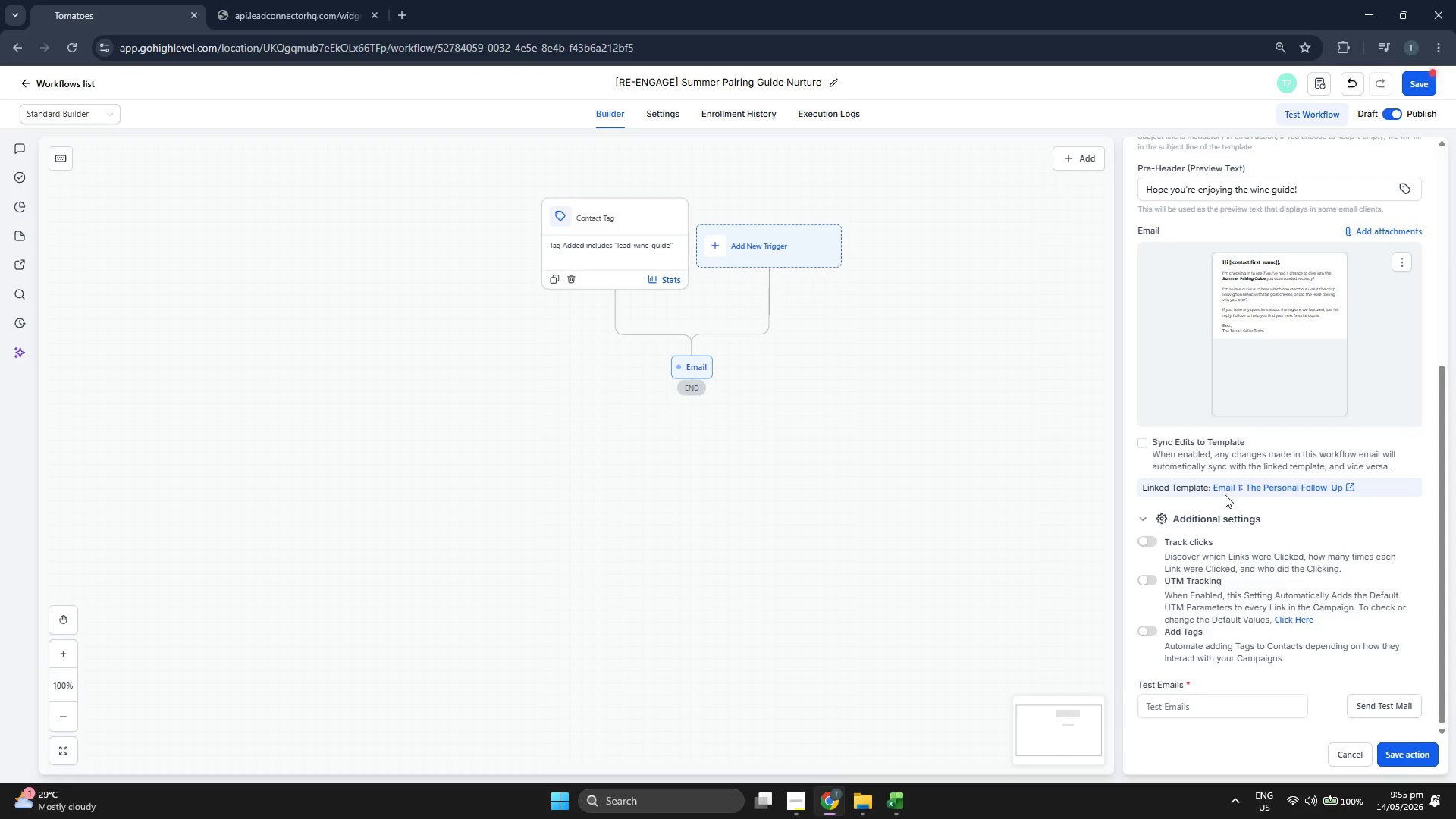 
scroll: coordinate [1235, 498], scroll_direction: up, amount: 7.0
 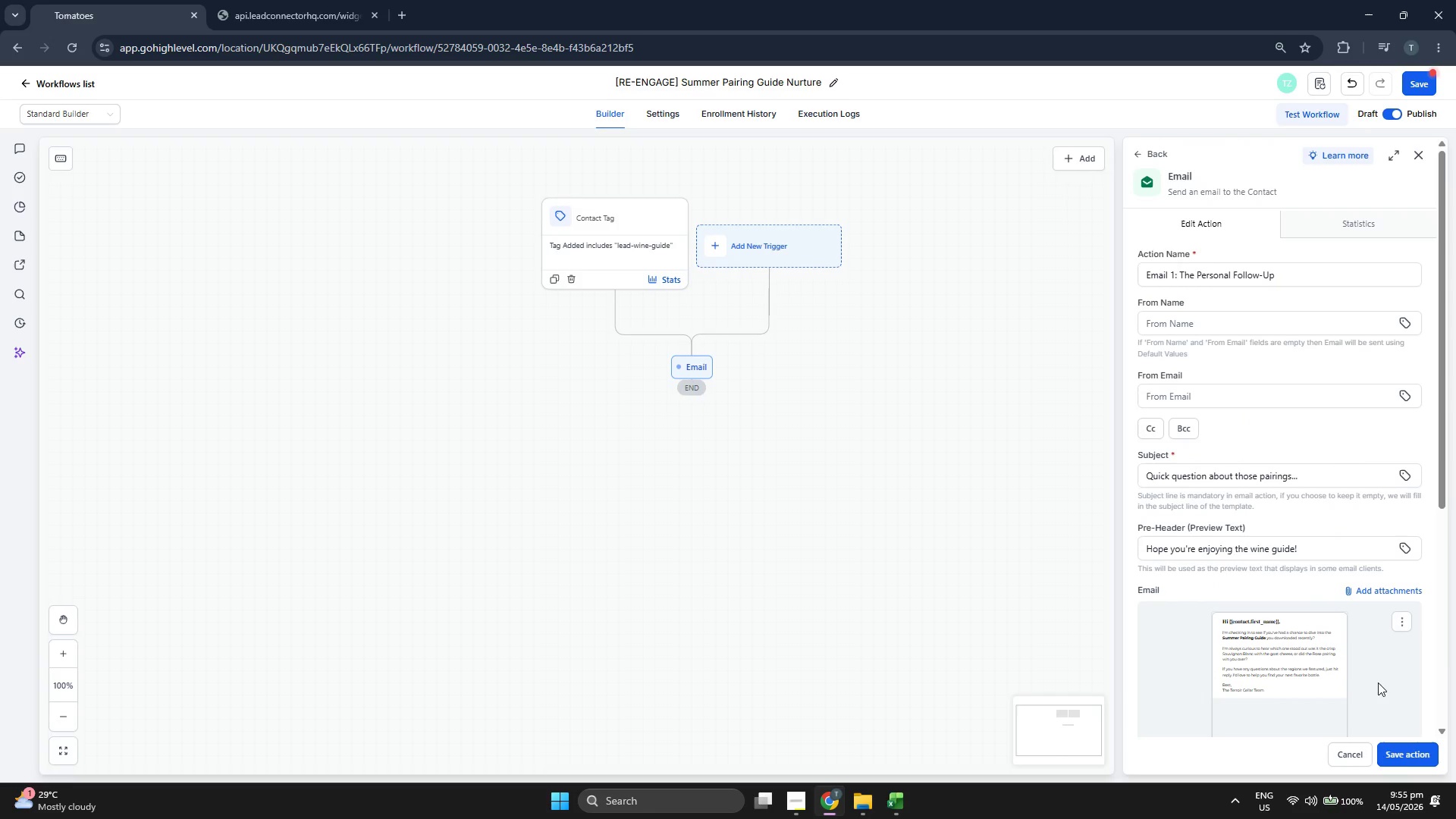 
left_click([1434, 761])
 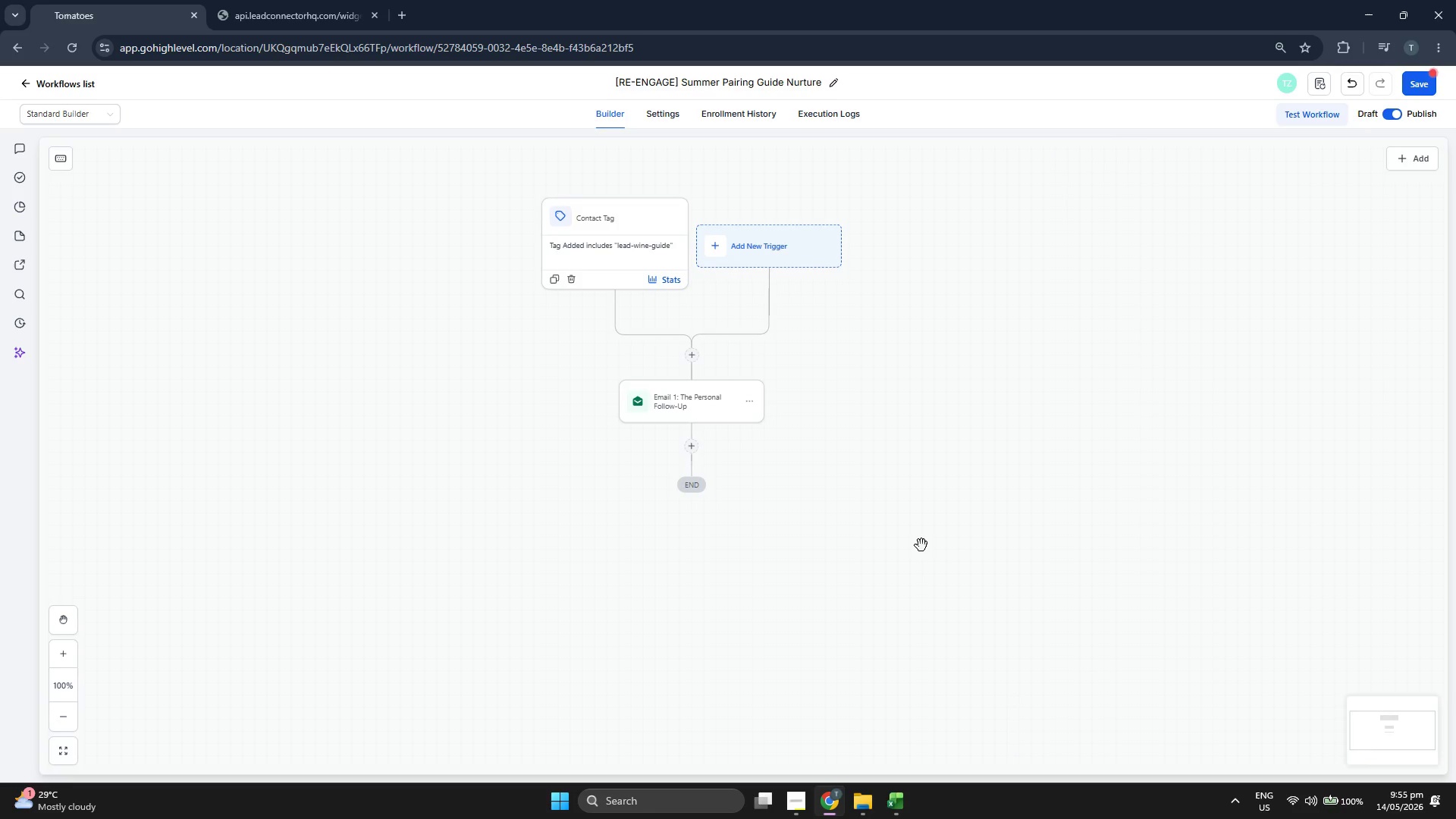 
left_click_drag(start_coordinate=[927, 548], to_coordinate=[927, 539])
 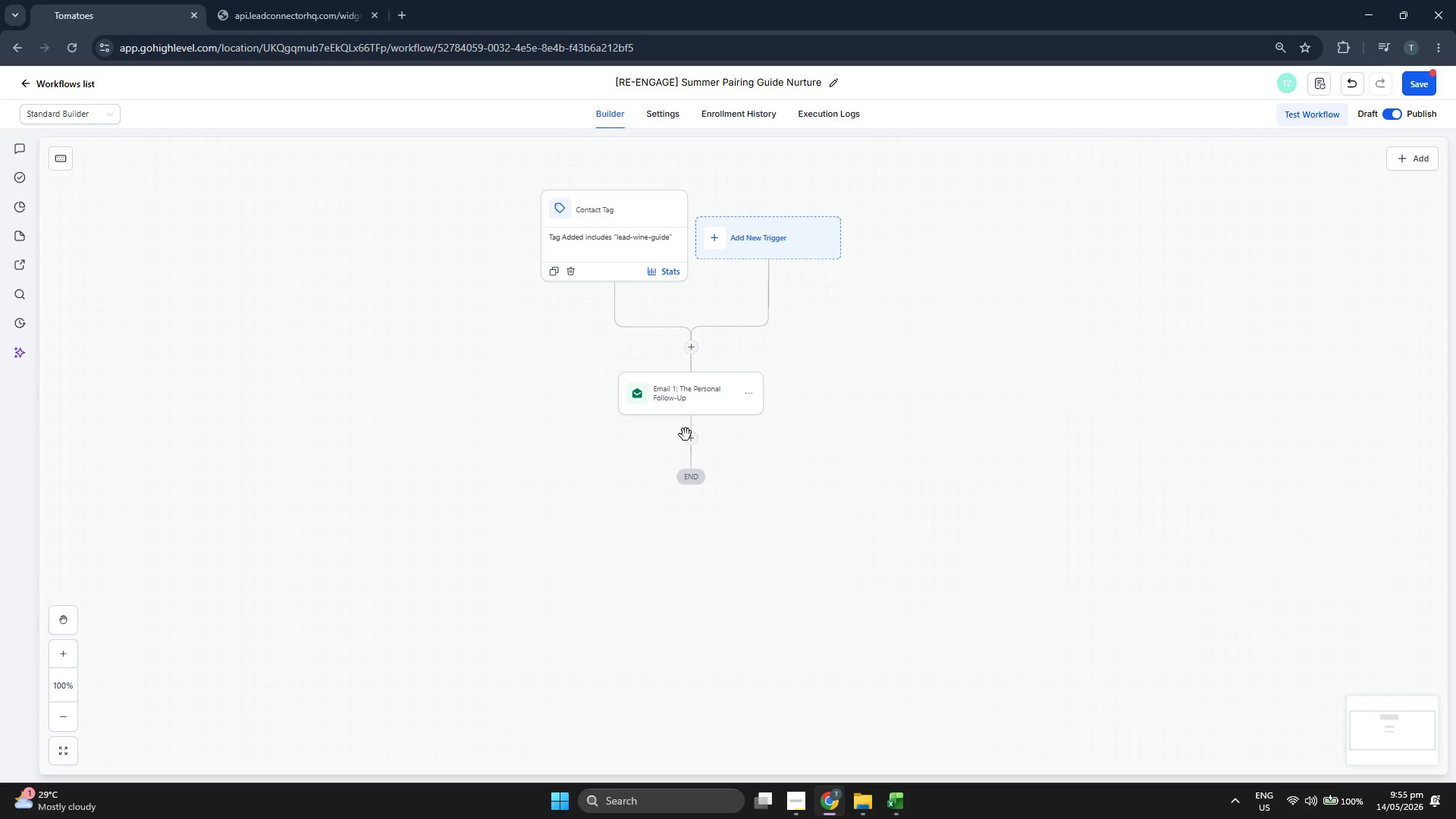 
left_click([691, 434])
 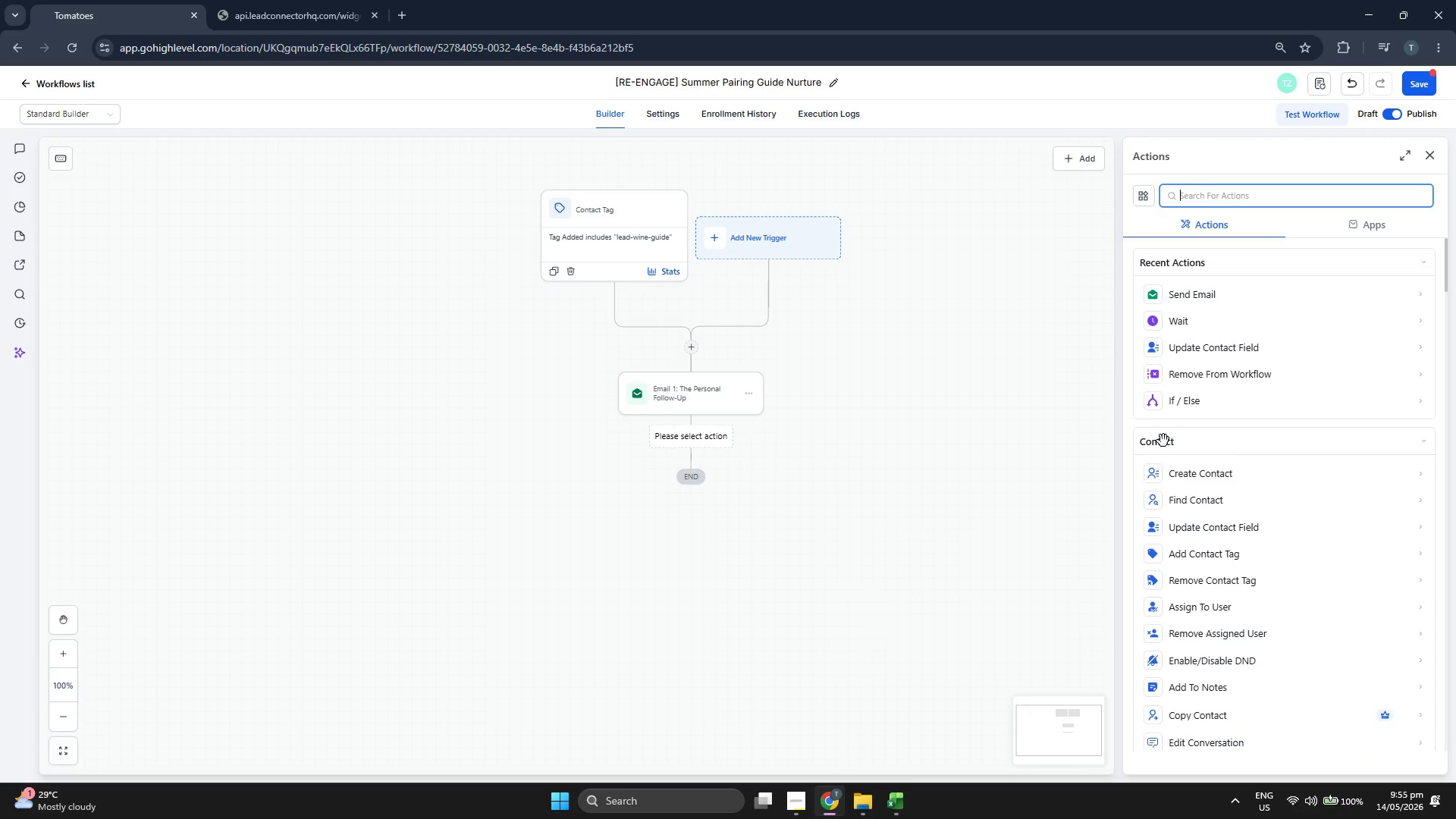 
scroll: coordinate [1241, 459], scroll_direction: down, amount: 7.0
 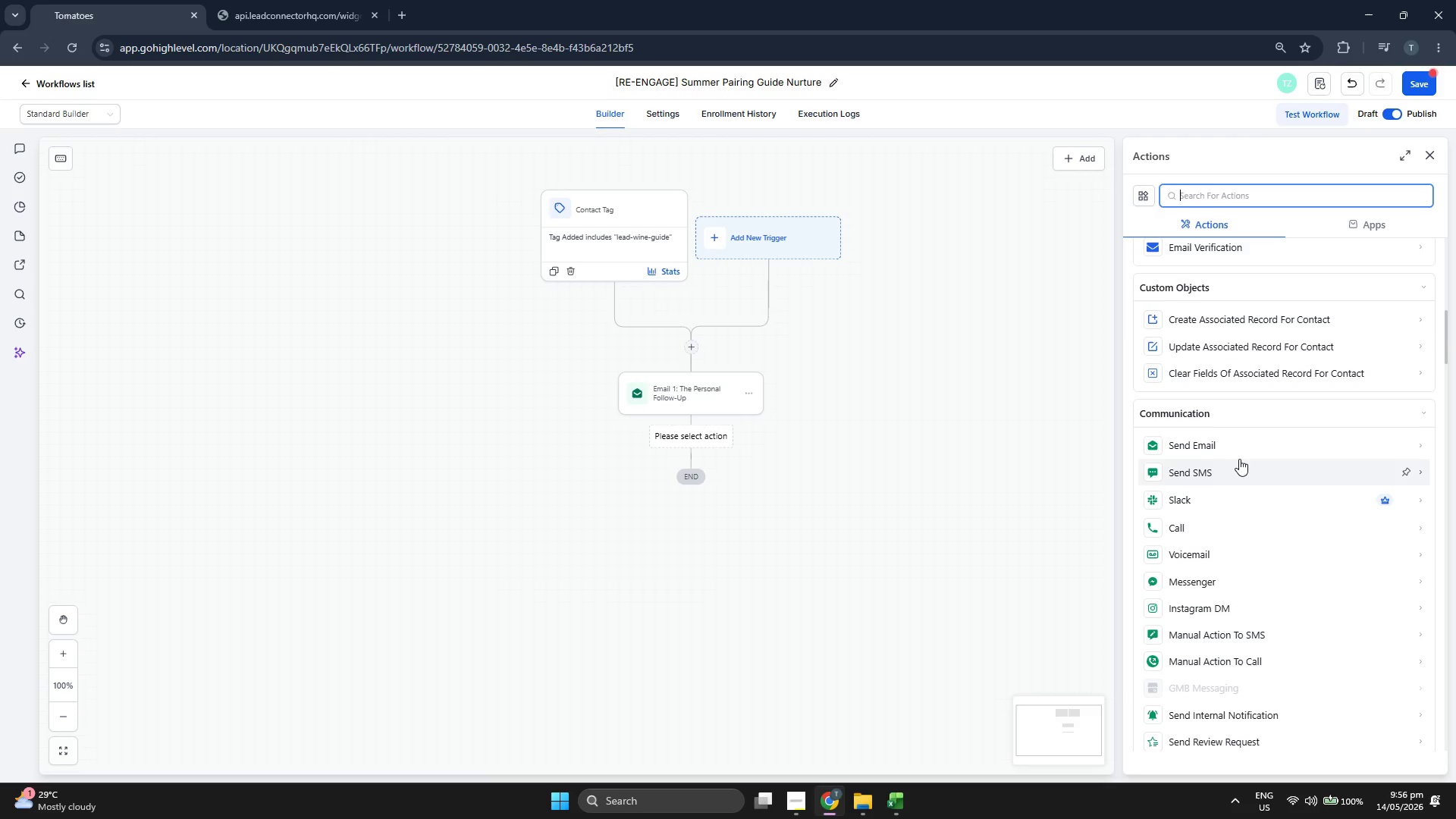 
scroll: coordinate [1301, 469], scroll_direction: down, amount: 7.0
 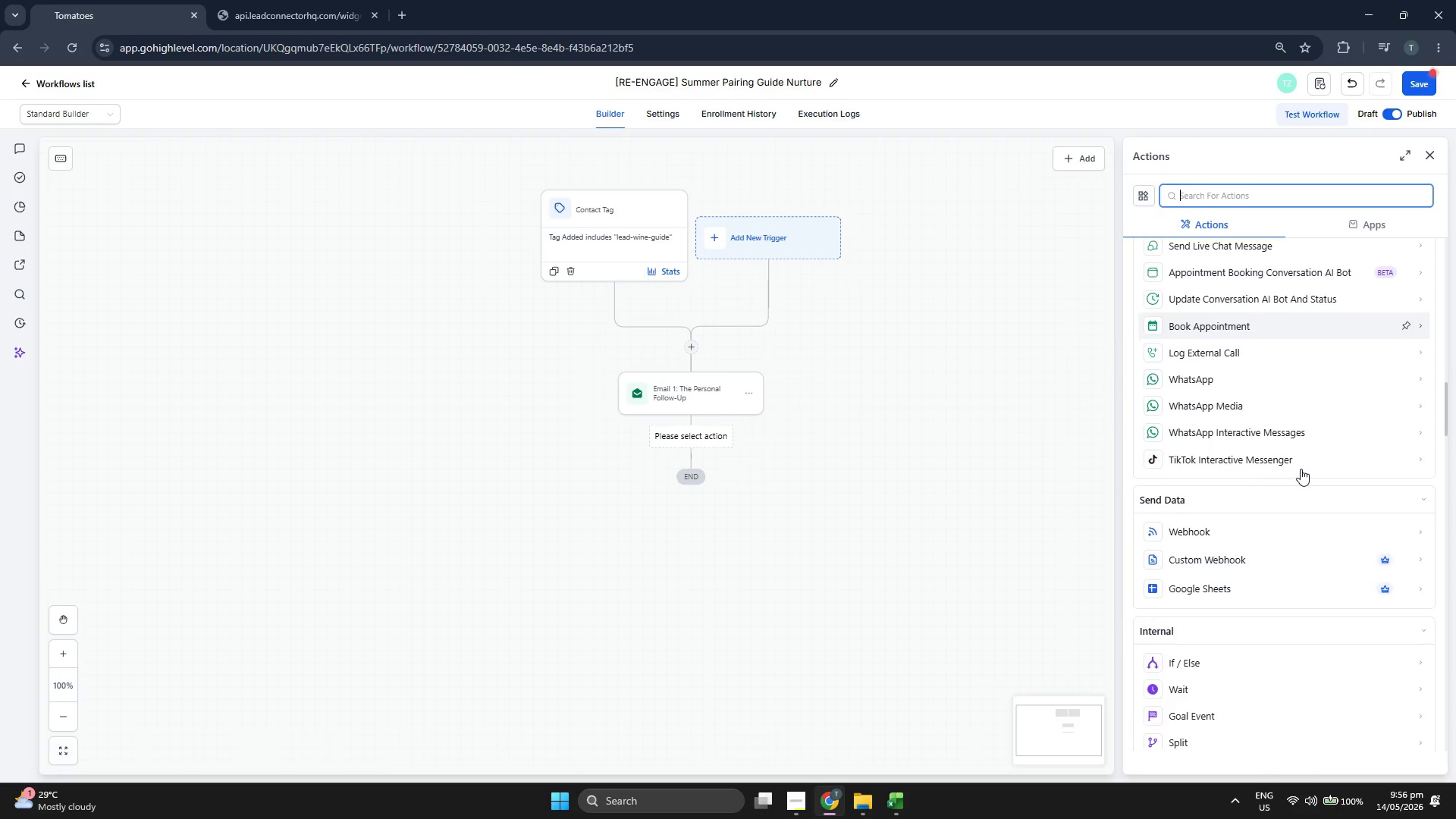 
scroll: coordinate [1301, 469], scroll_direction: down, amount: 7.0
 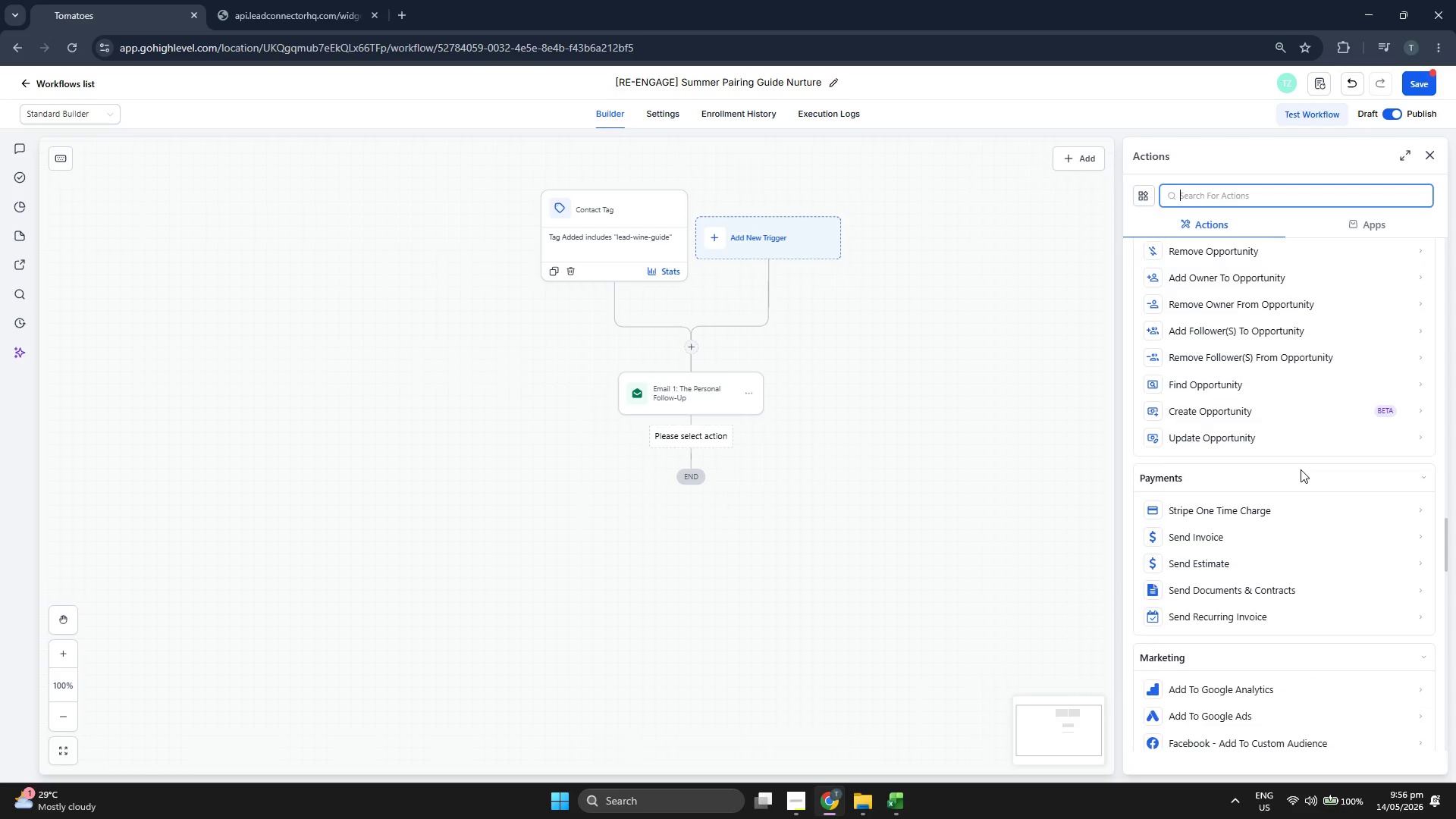 
scroll: coordinate [1301, 469], scroll_direction: down, amount: 6.0
 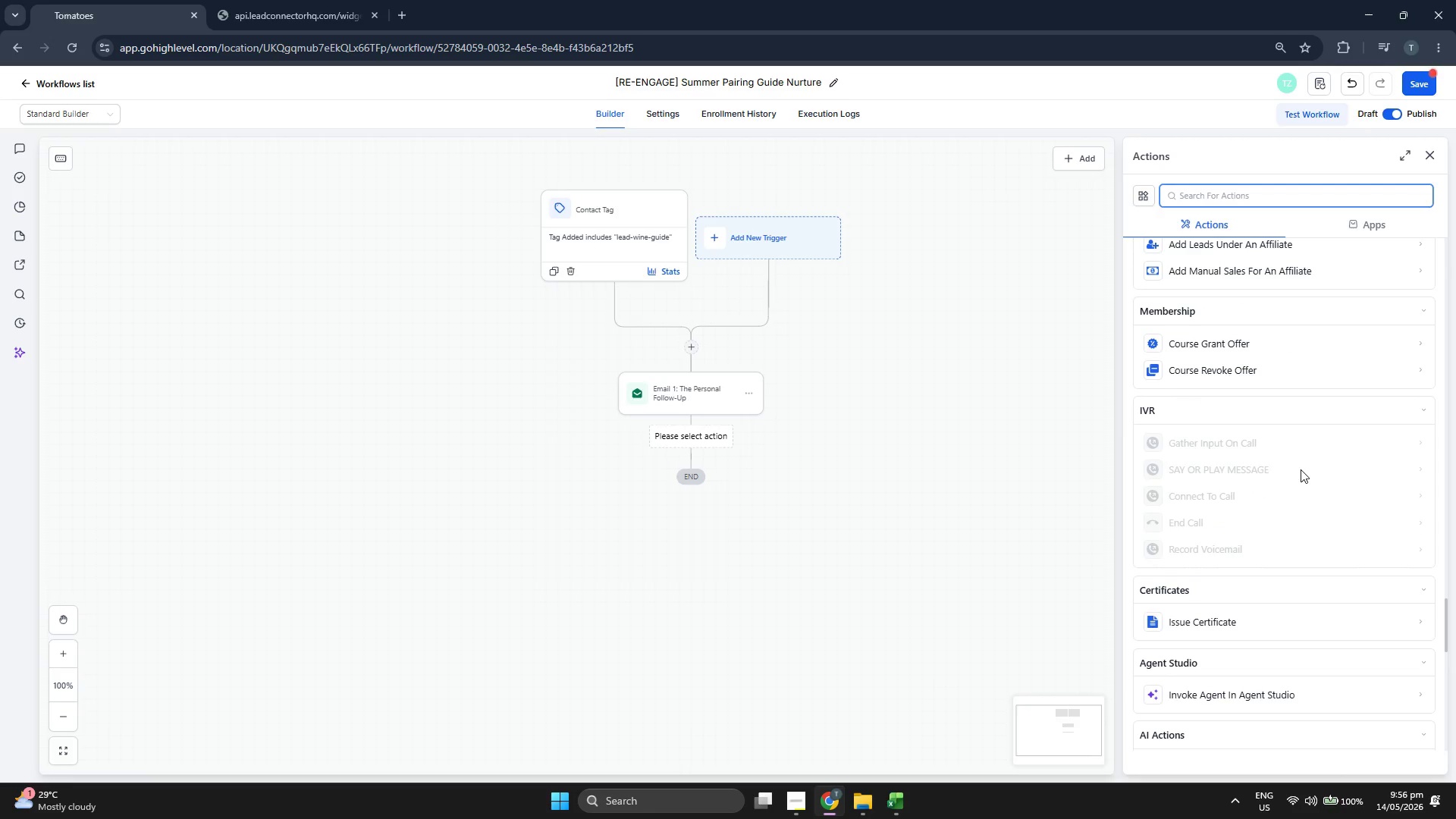 
scroll: coordinate [1301, 469], scroll_direction: down, amount: 2.0
 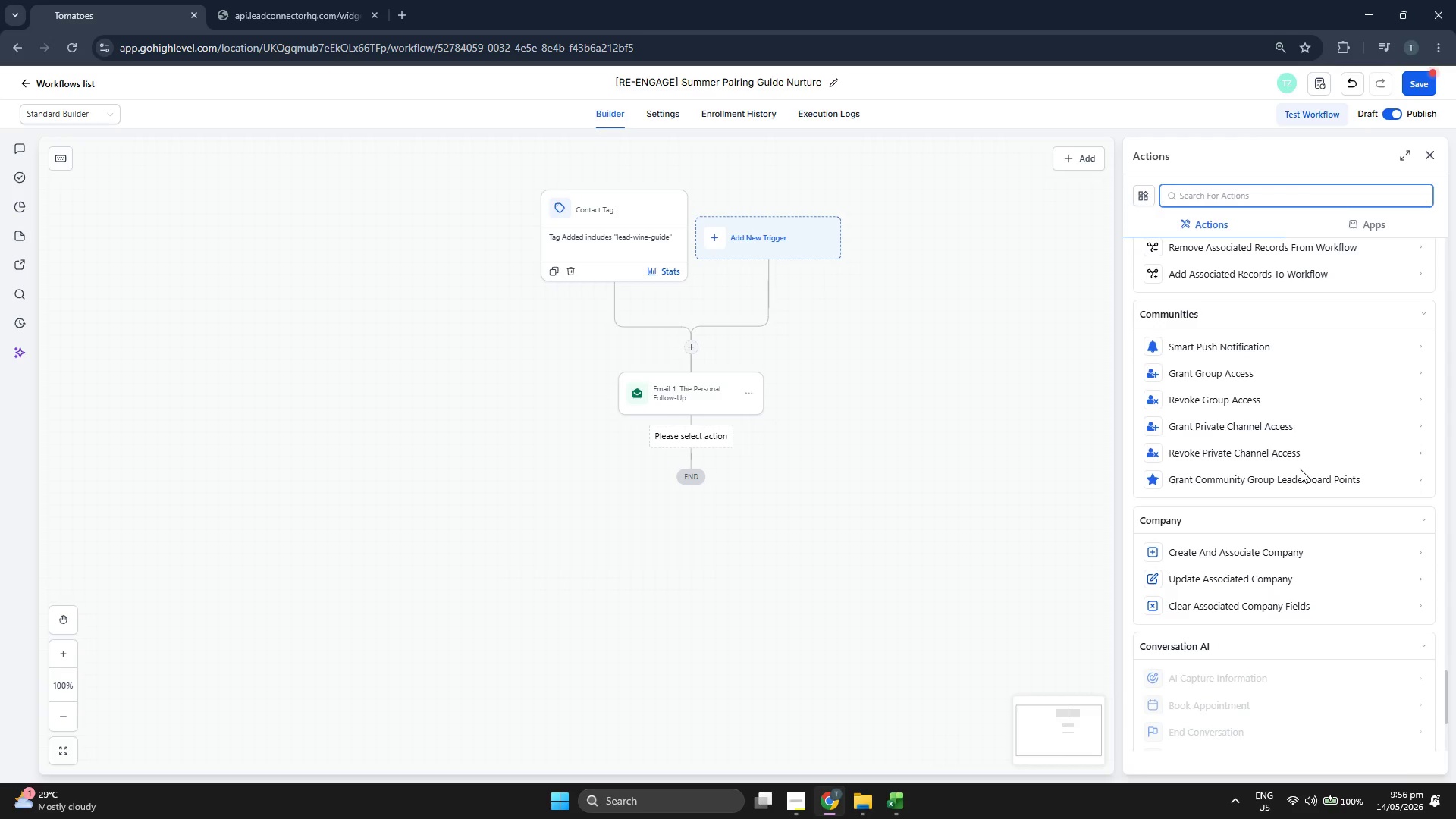 
scroll: coordinate [1235, 344], scroll_direction: up, amount: 19.0
 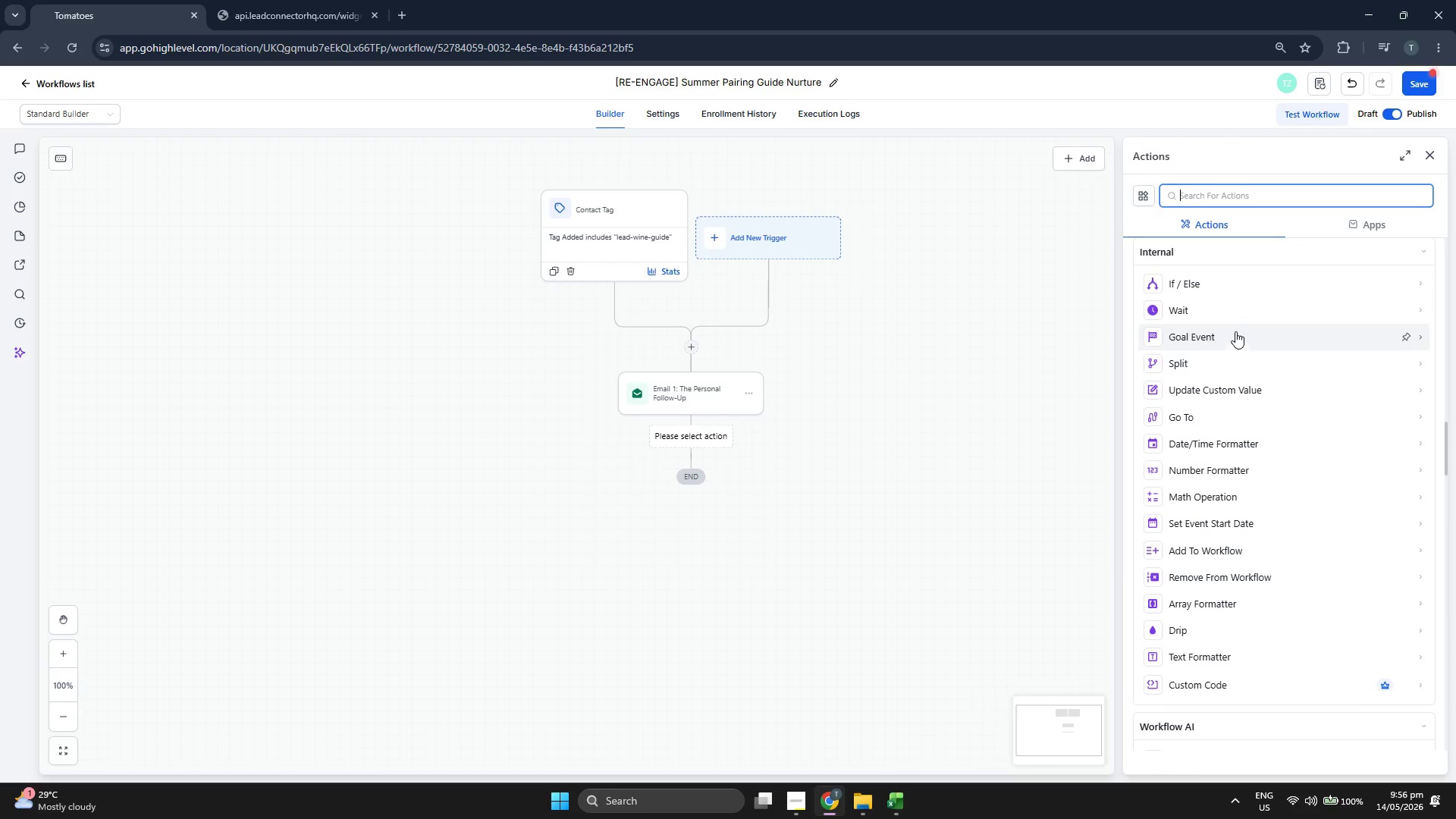 
left_click([1239, 315])
 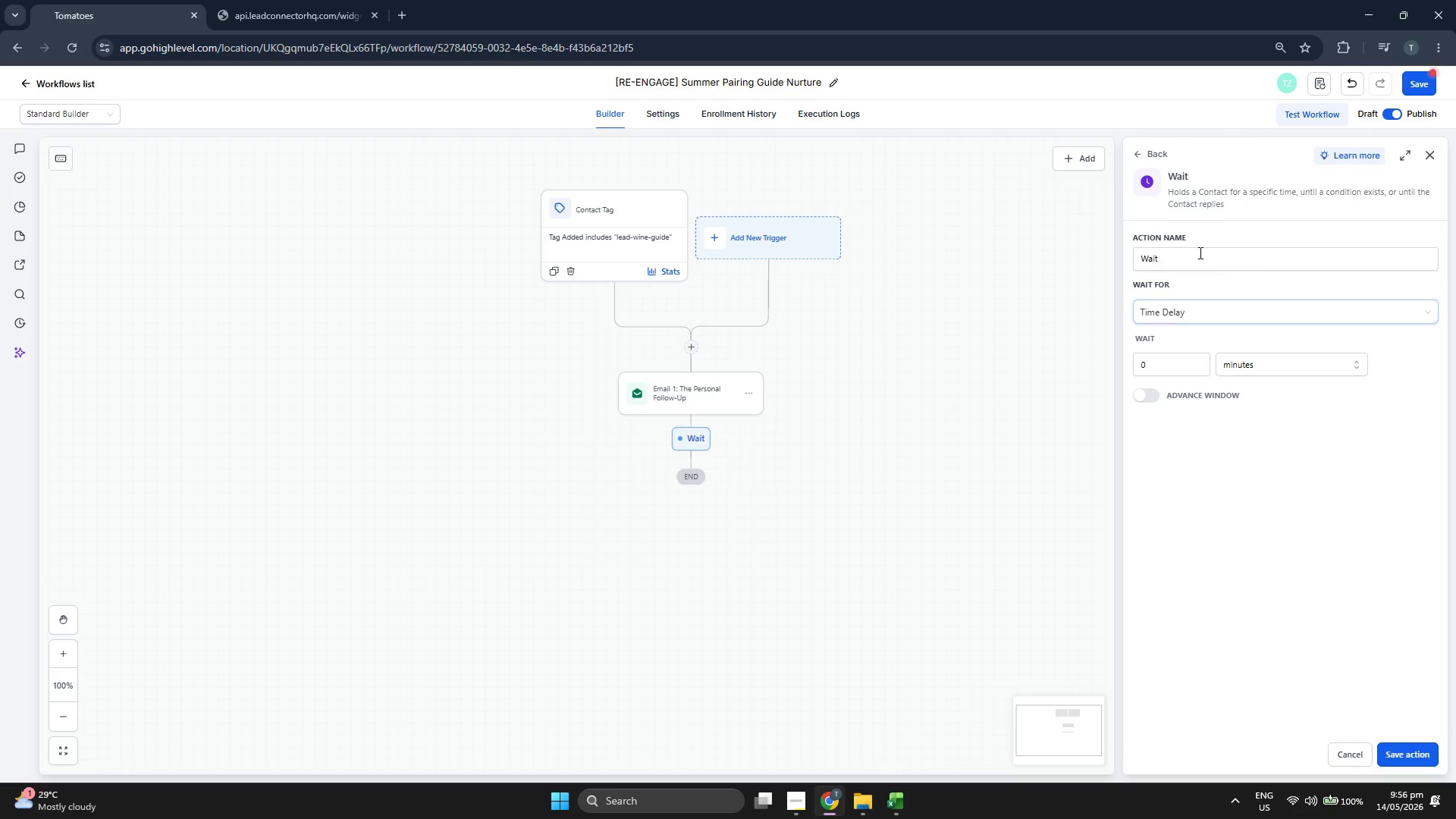 
left_click([1213, 255])
 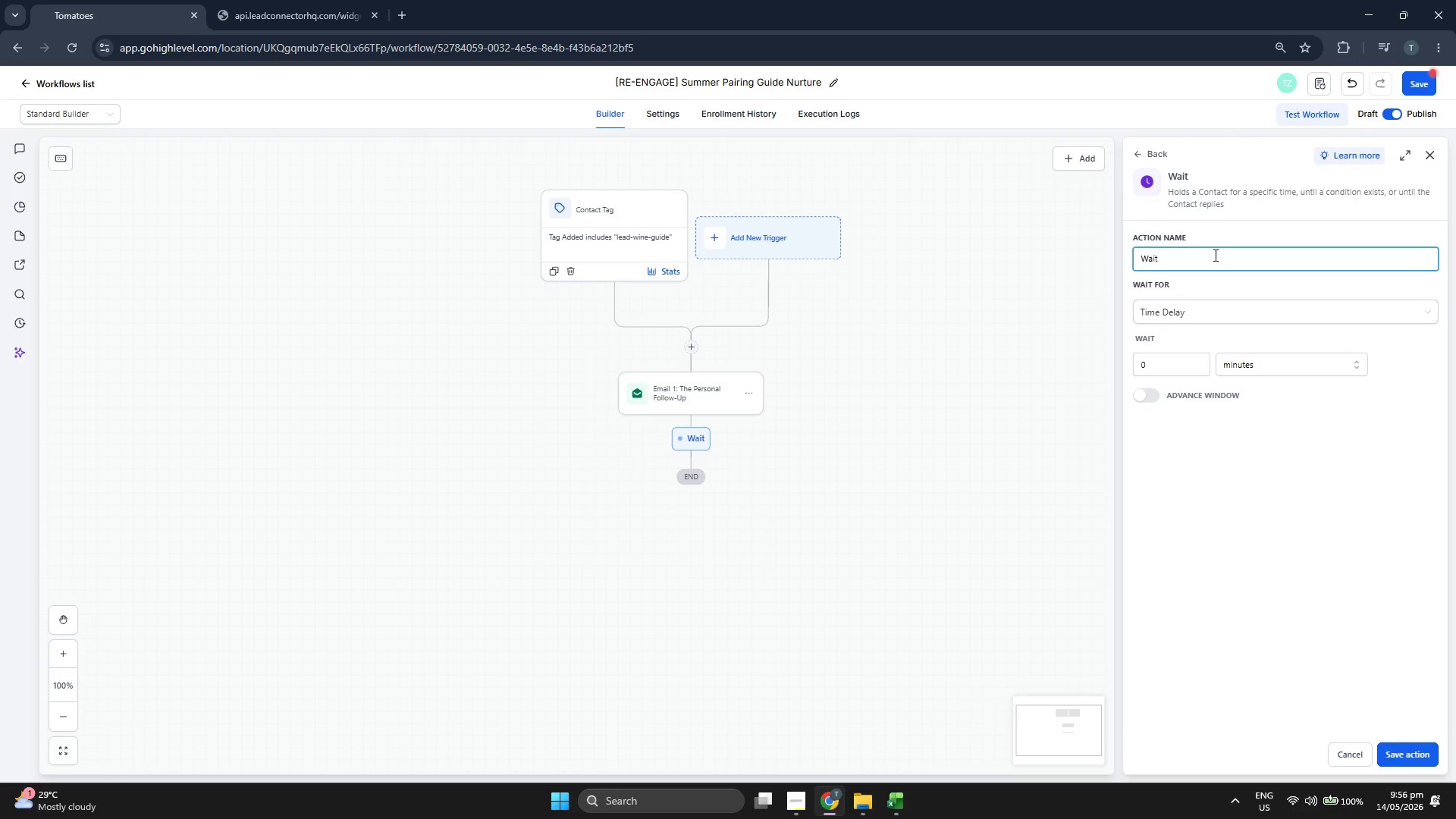 
key(Space)
 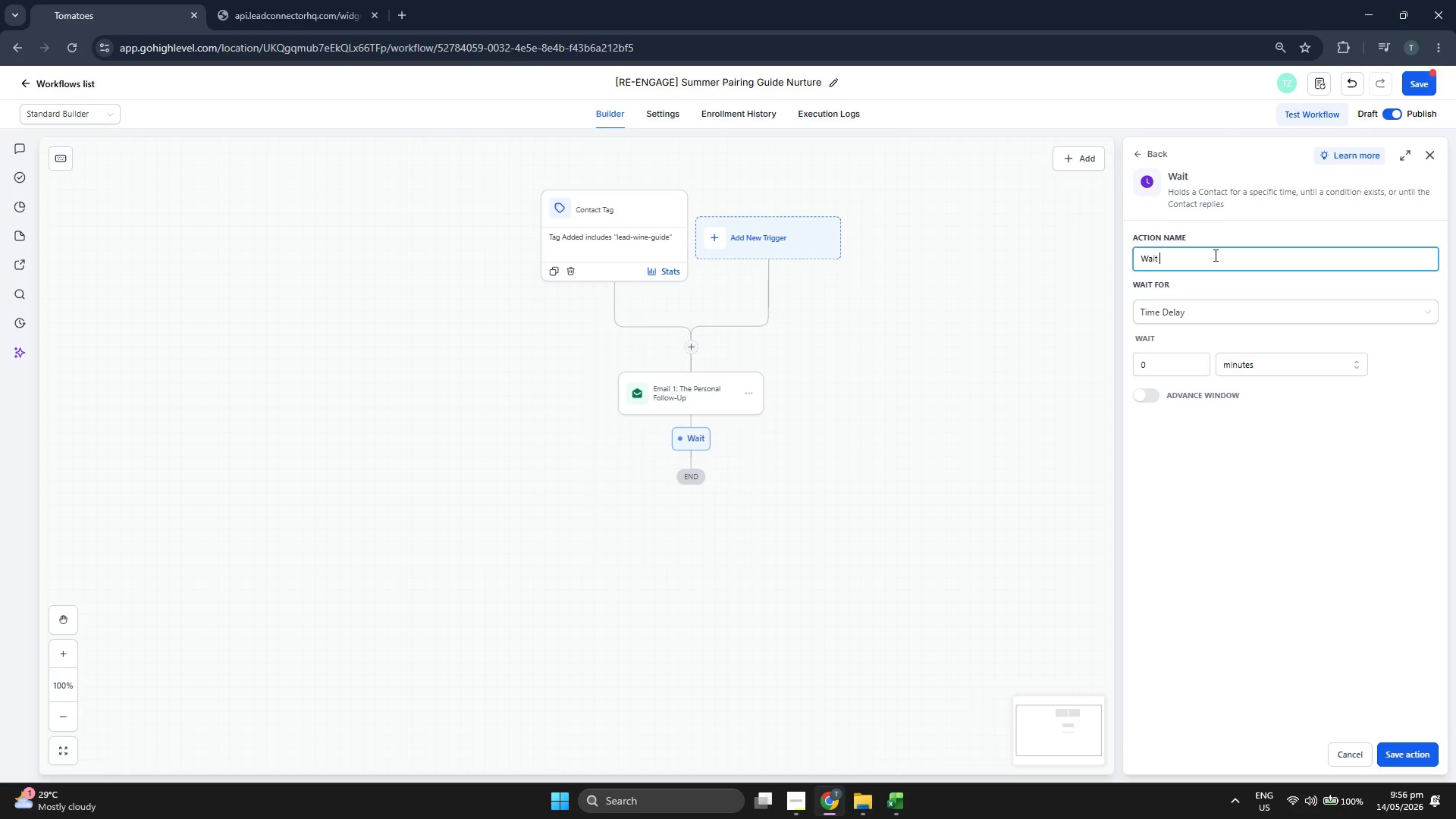 
key(3)
 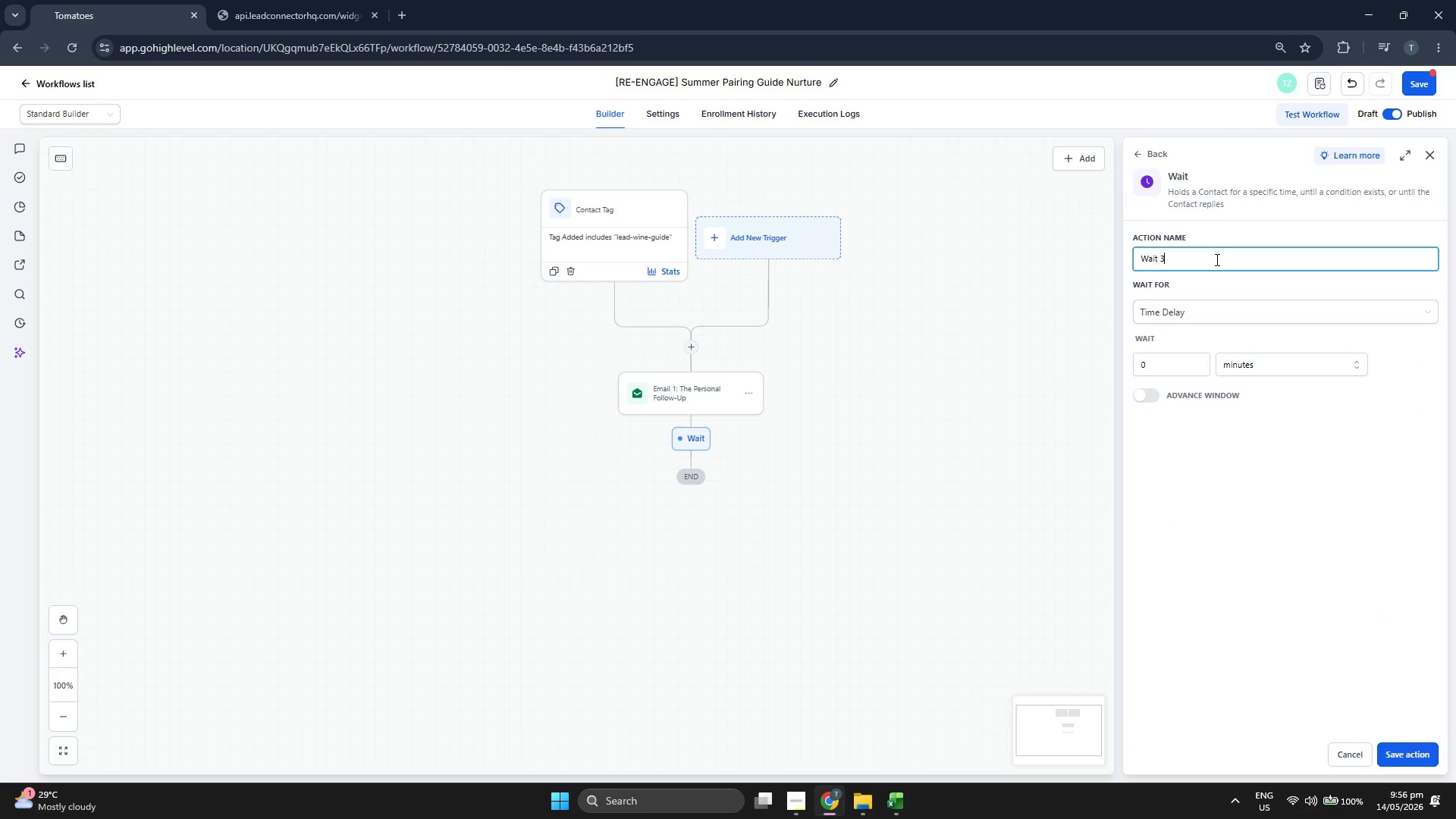 
type( Days)
 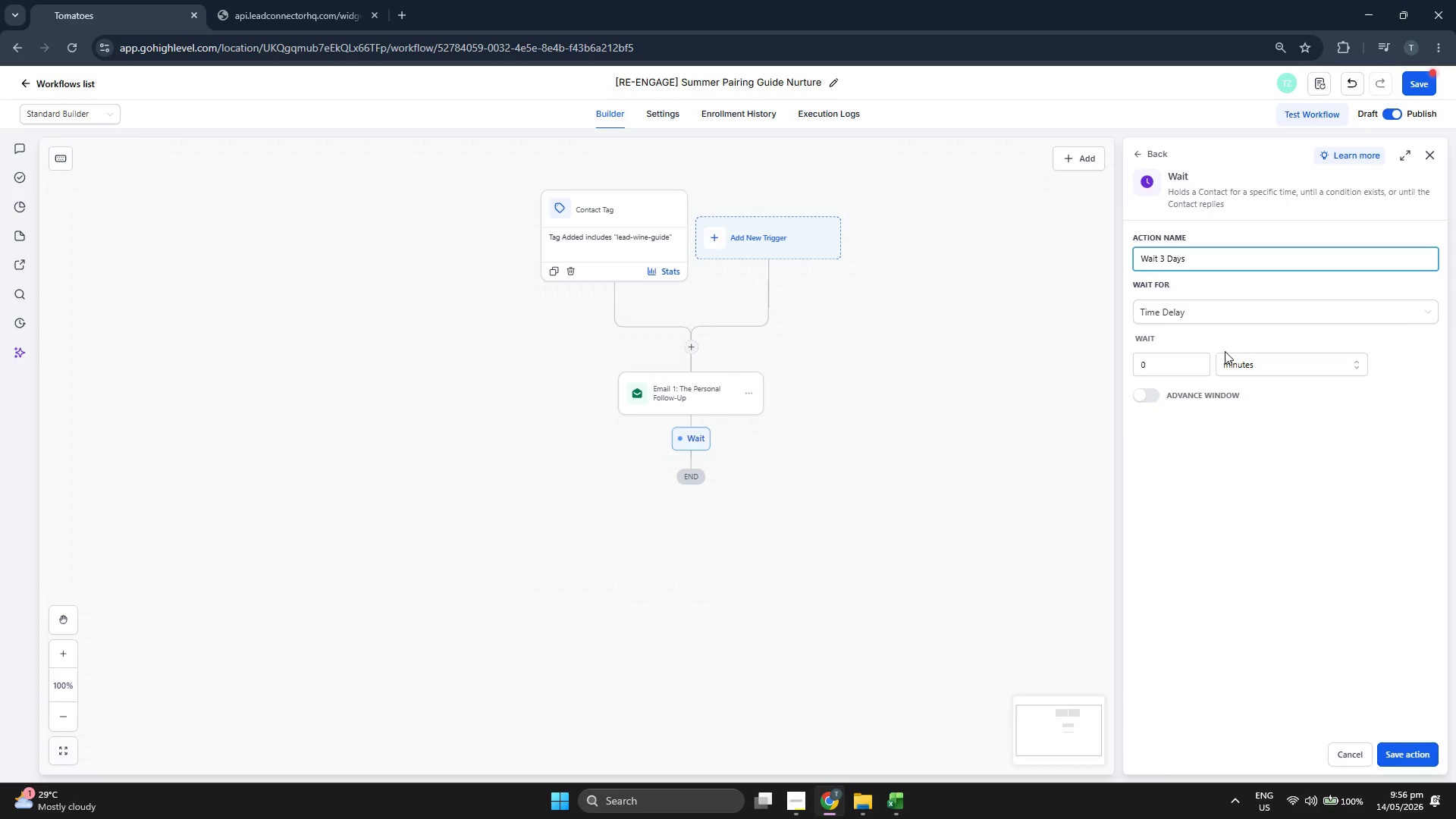 
left_click([1182, 366])
 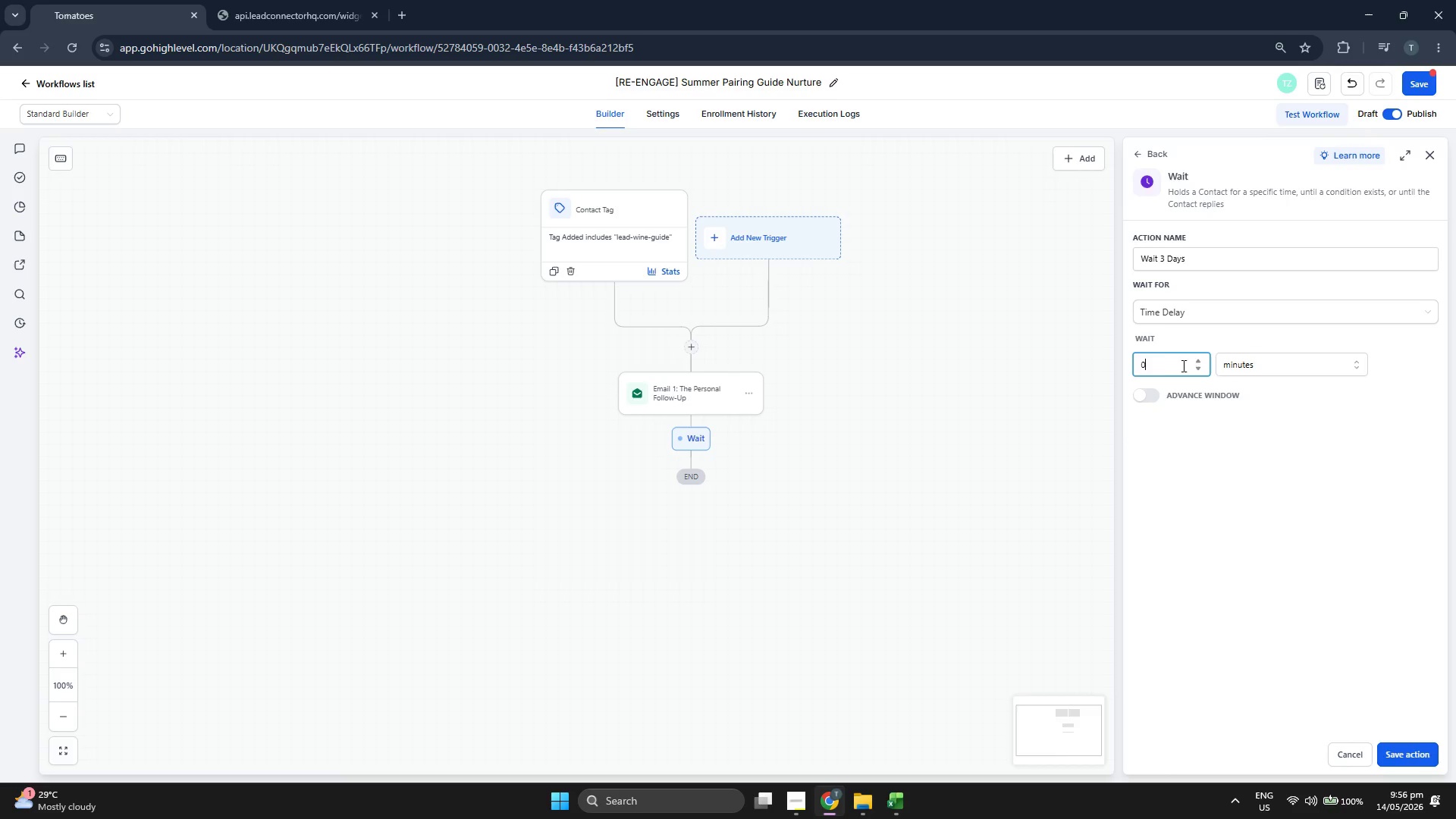 
key(3)
 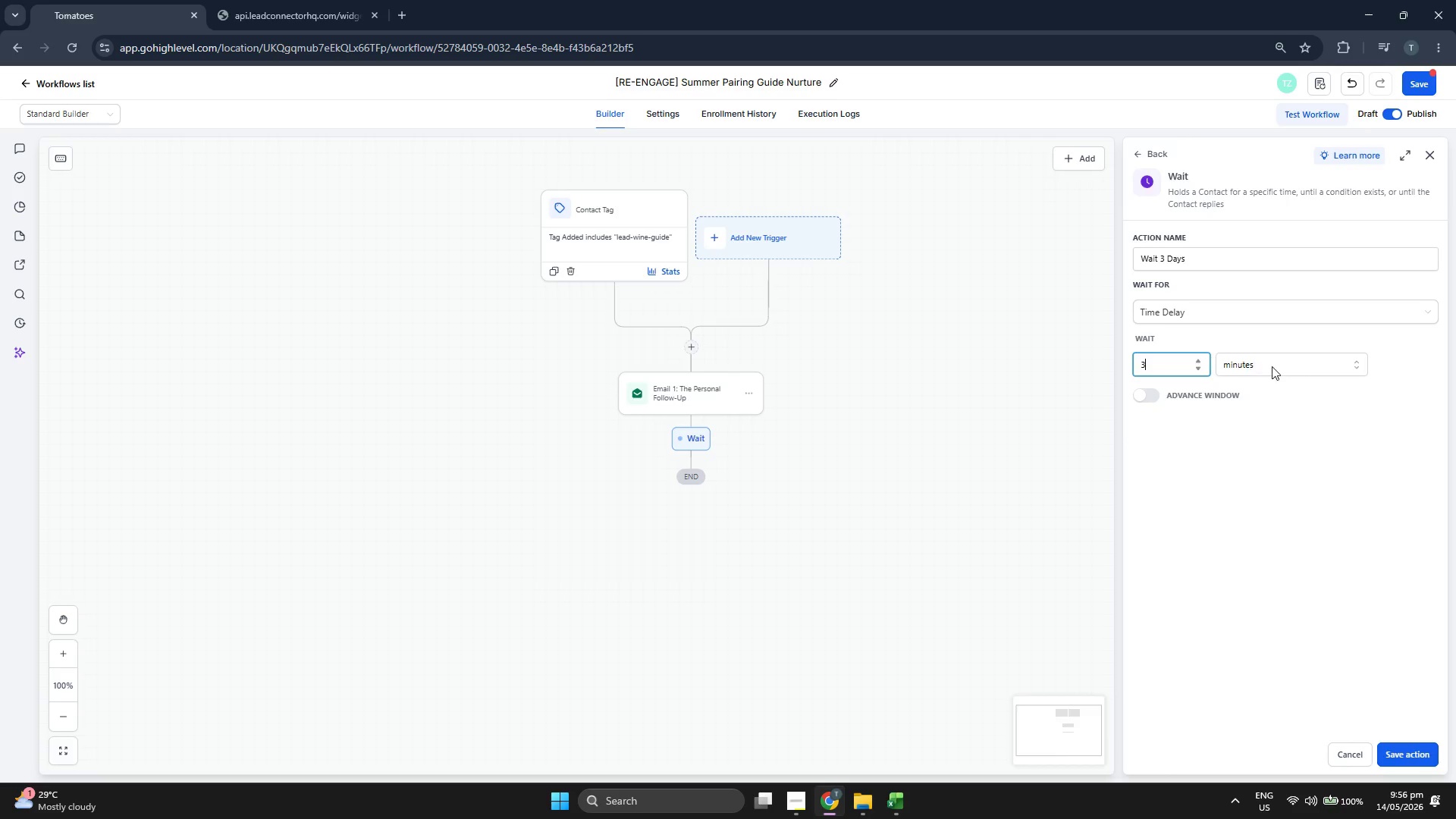 
double_click([1276, 366])
 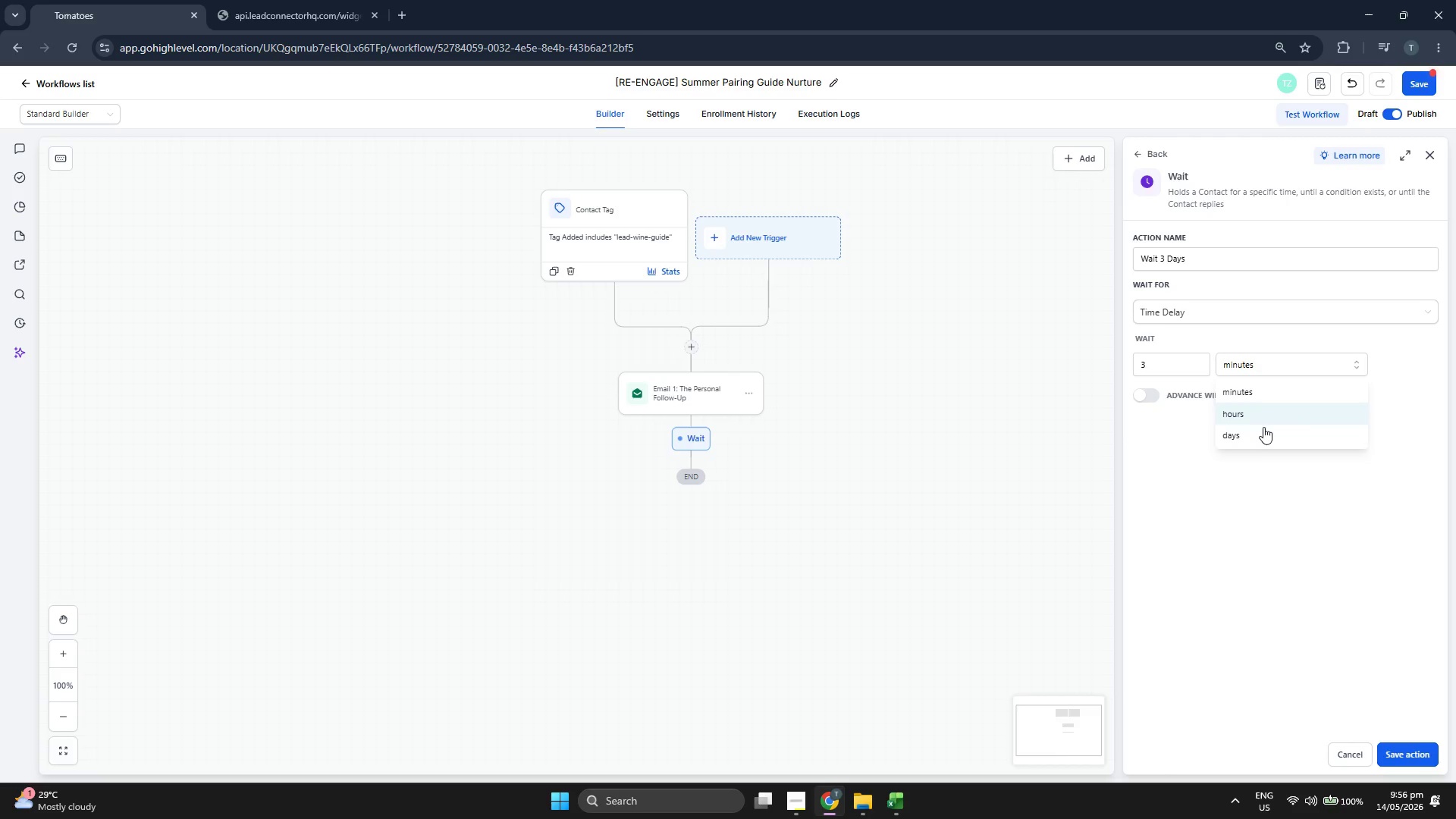 
left_click([1262, 438])
 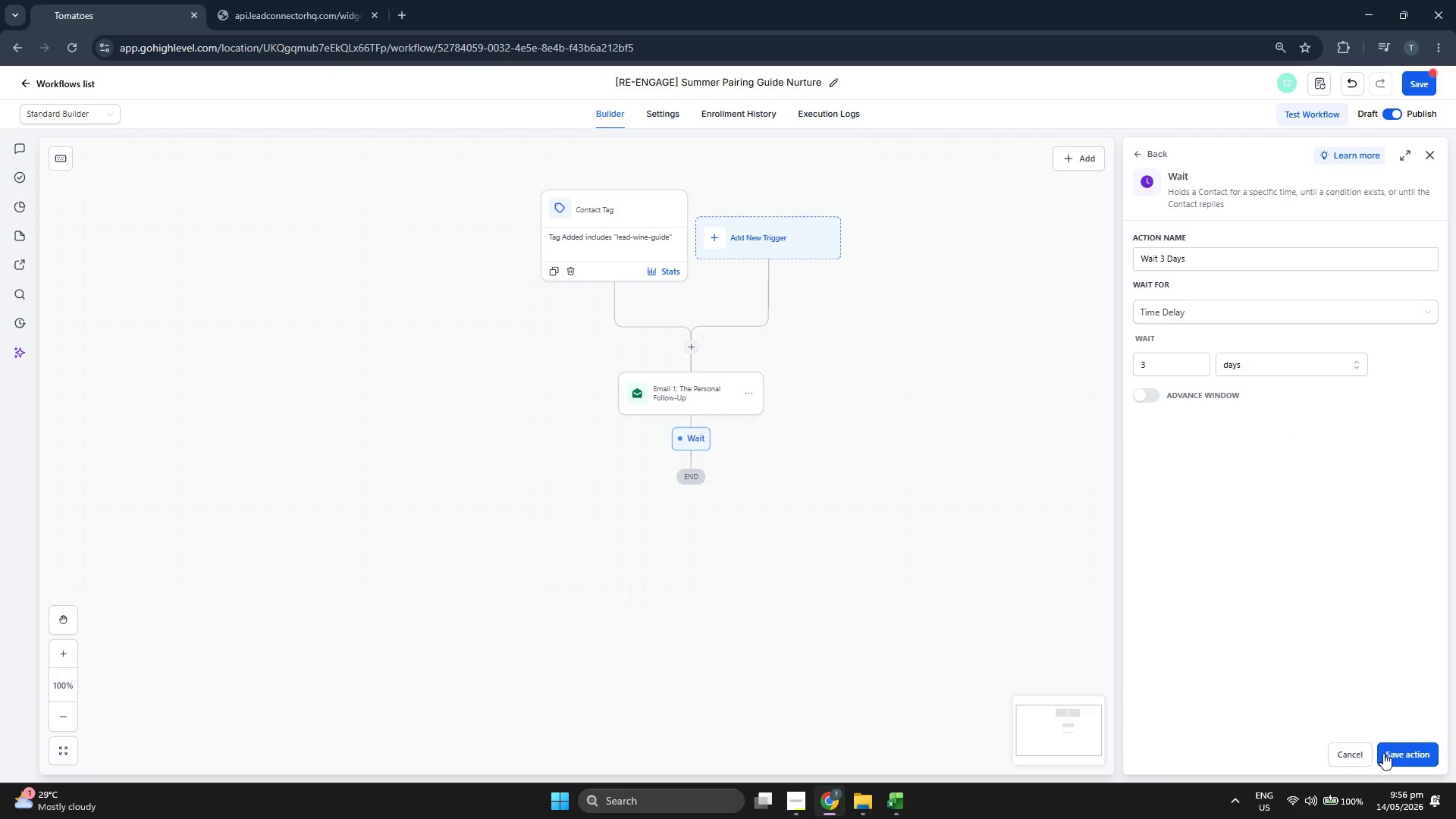 
left_click([1400, 760])
 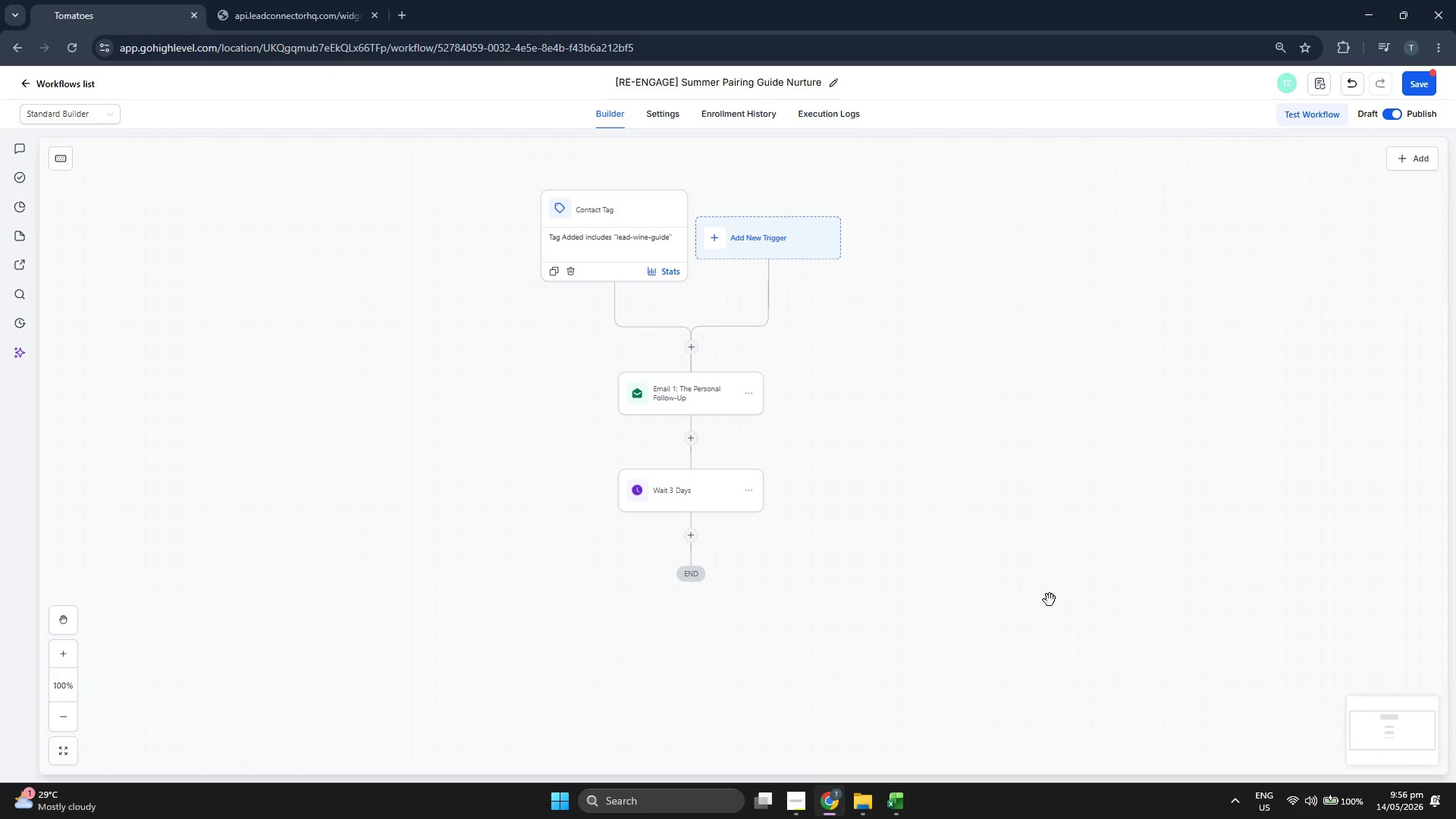 
left_click_drag(start_coordinate=[1032, 583], to_coordinate=[1032, 573])
 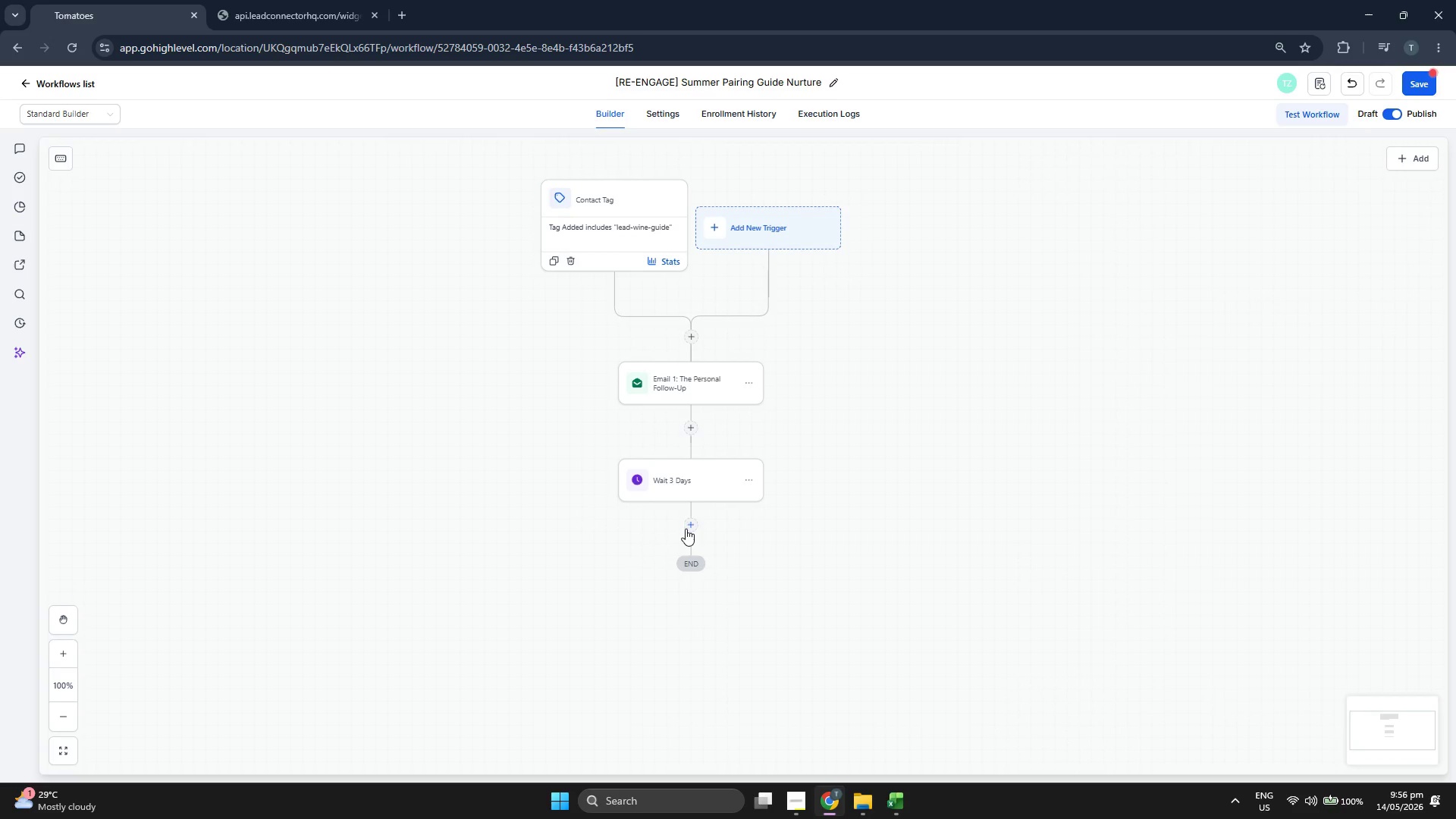 
left_click([691, 527])
 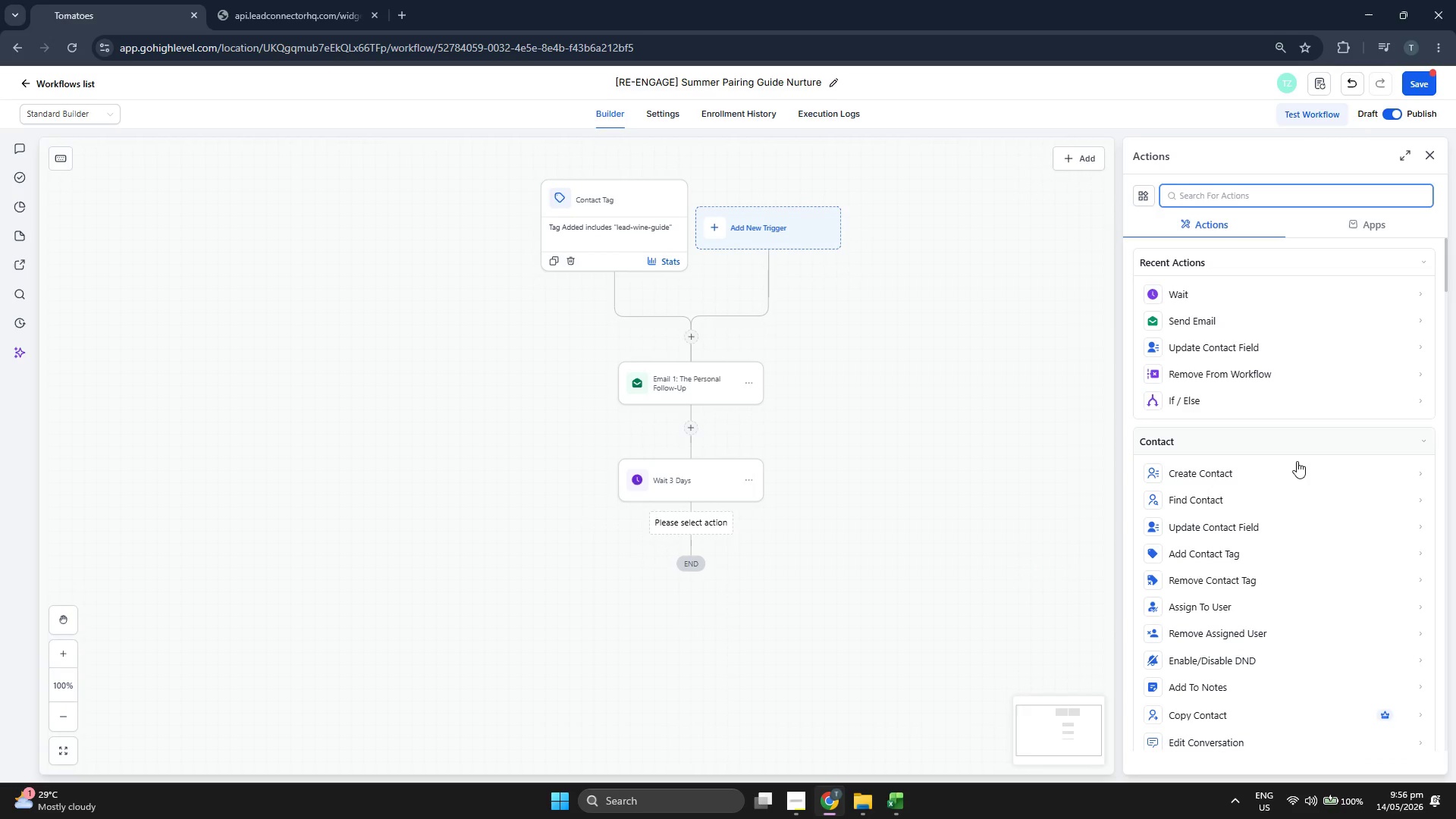 
scroll: coordinate [1310, 450], scroll_direction: down, amount: 6.0
 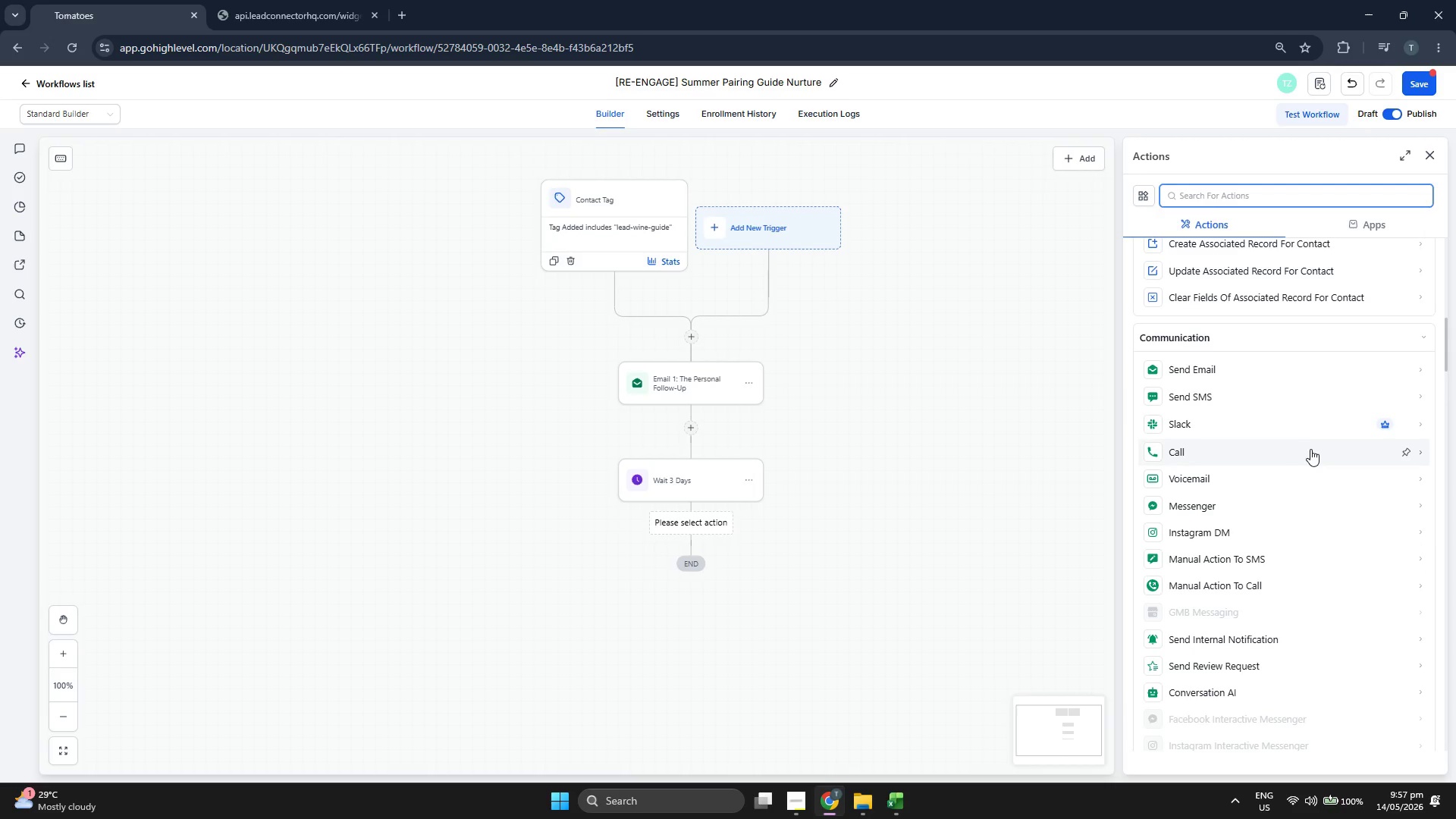 
scroll: coordinate [1315, 445], scroll_direction: down, amount: 5.0
 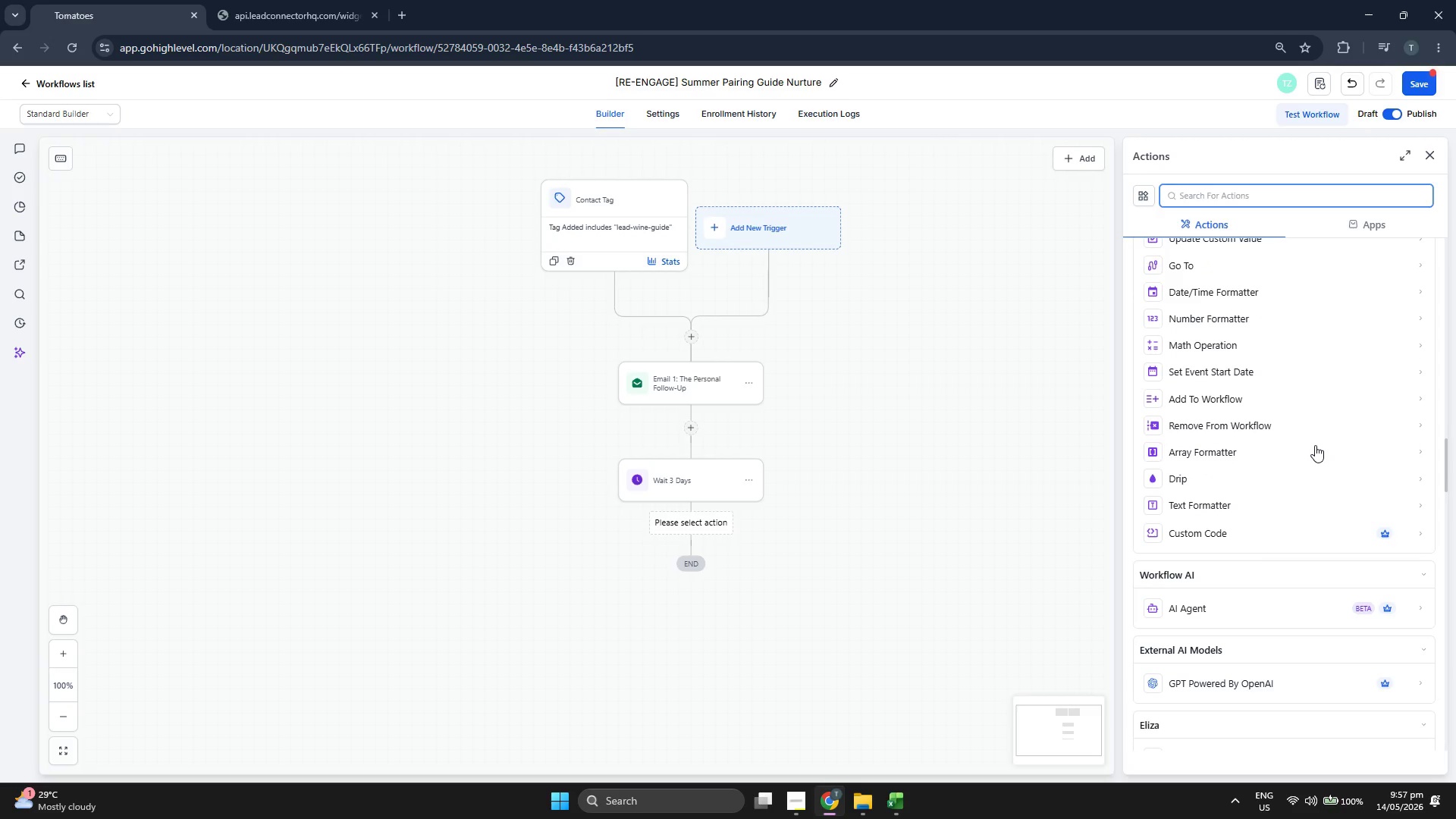 
scroll: coordinate [1315, 445], scroll_direction: down, amount: 5.0
 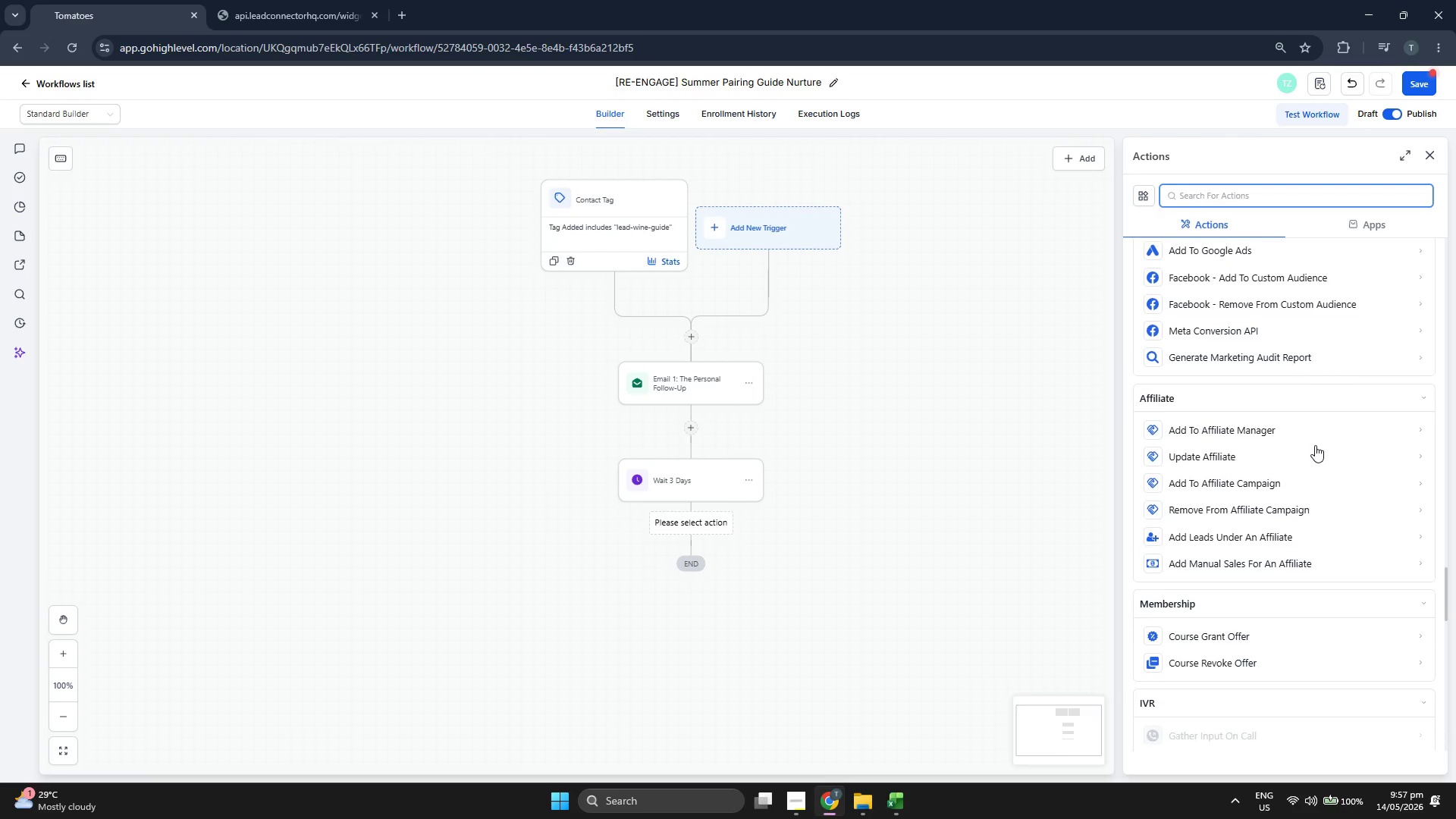 
scroll: coordinate [1315, 445], scroll_direction: up, amount: 2.0
 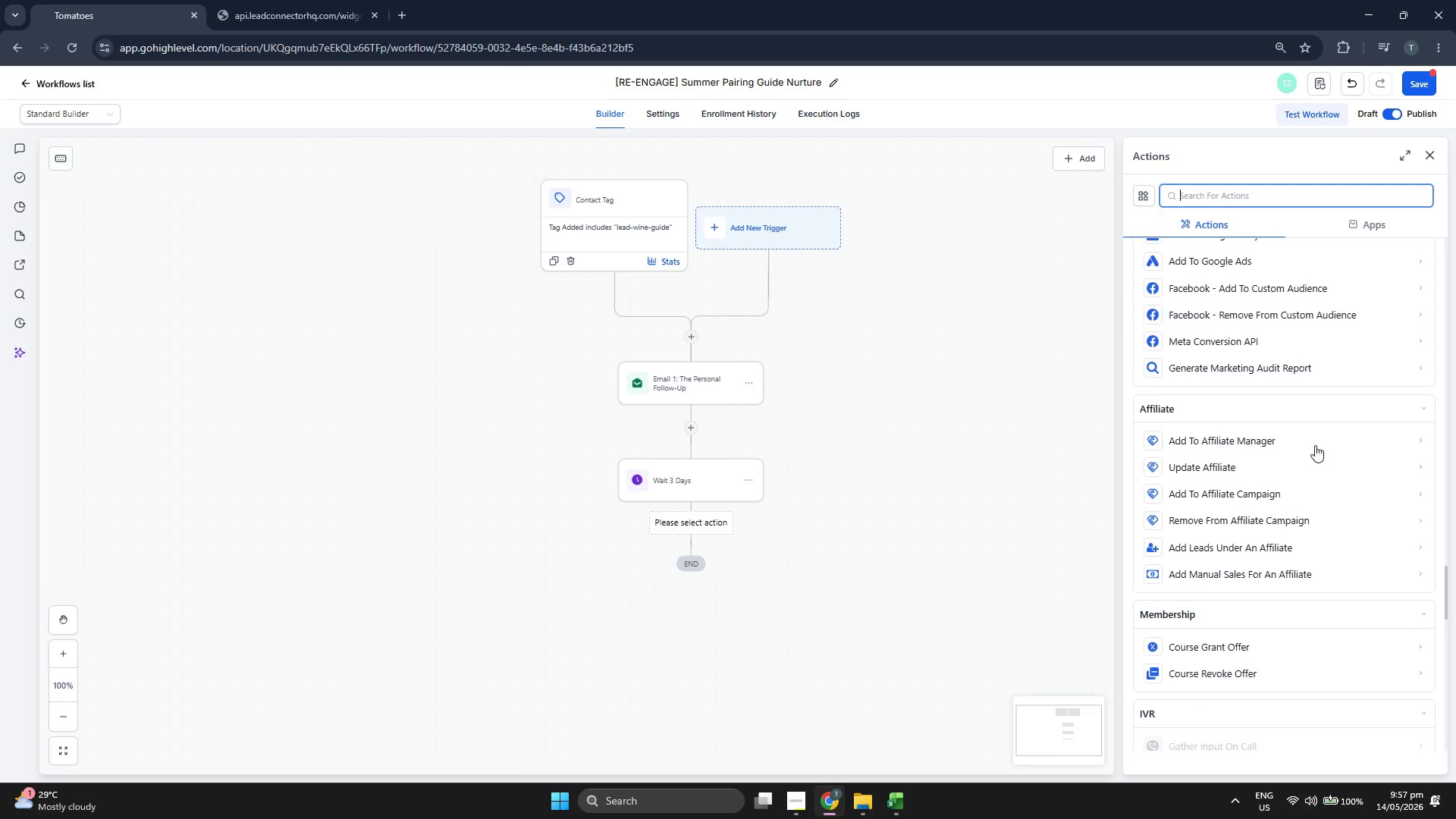 
scroll: coordinate [1315, 445], scroll_direction: down, amount: 7.0
 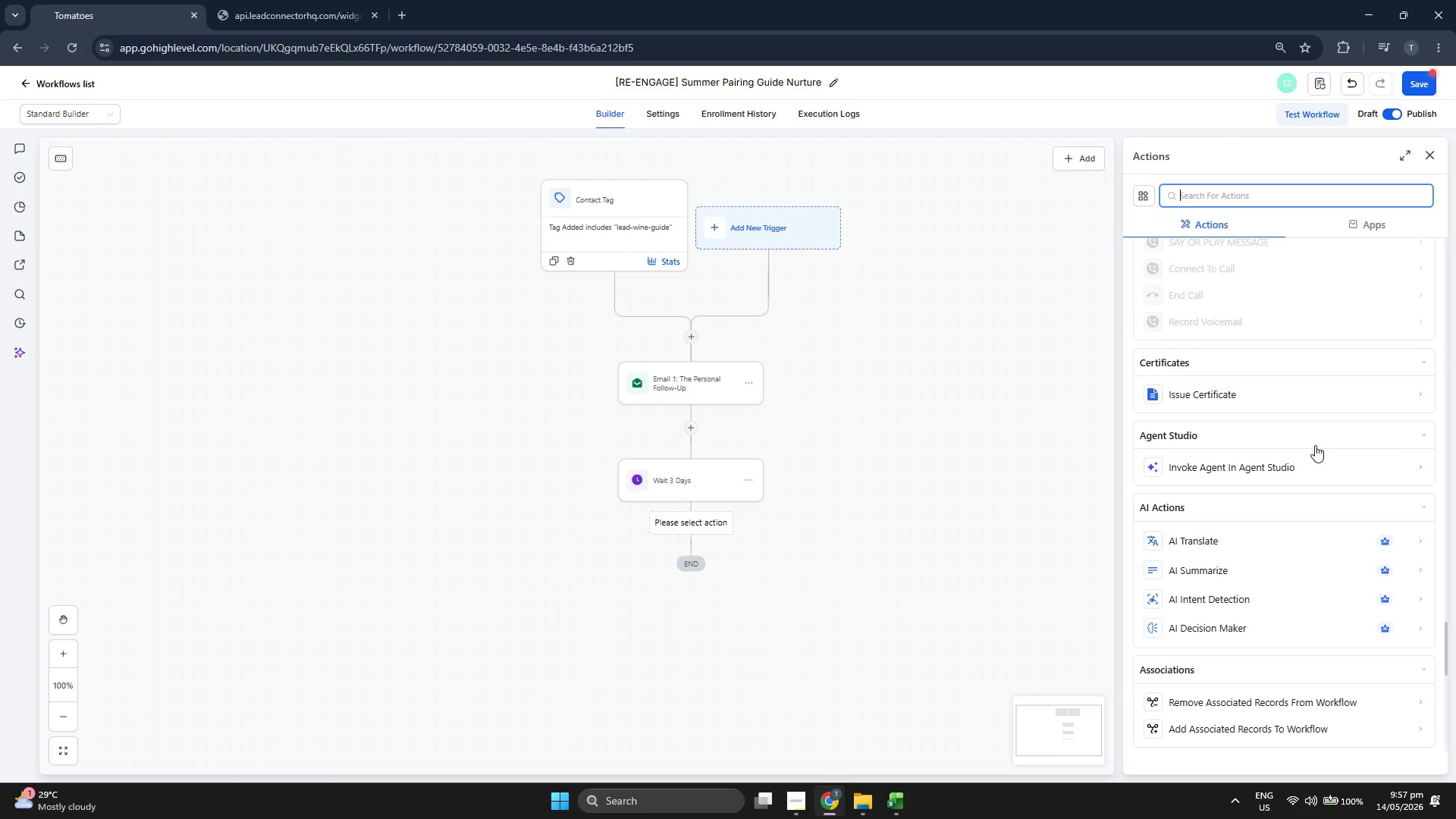 
scroll: coordinate [1321, 434], scroll_direction: up, amount: 6.0
 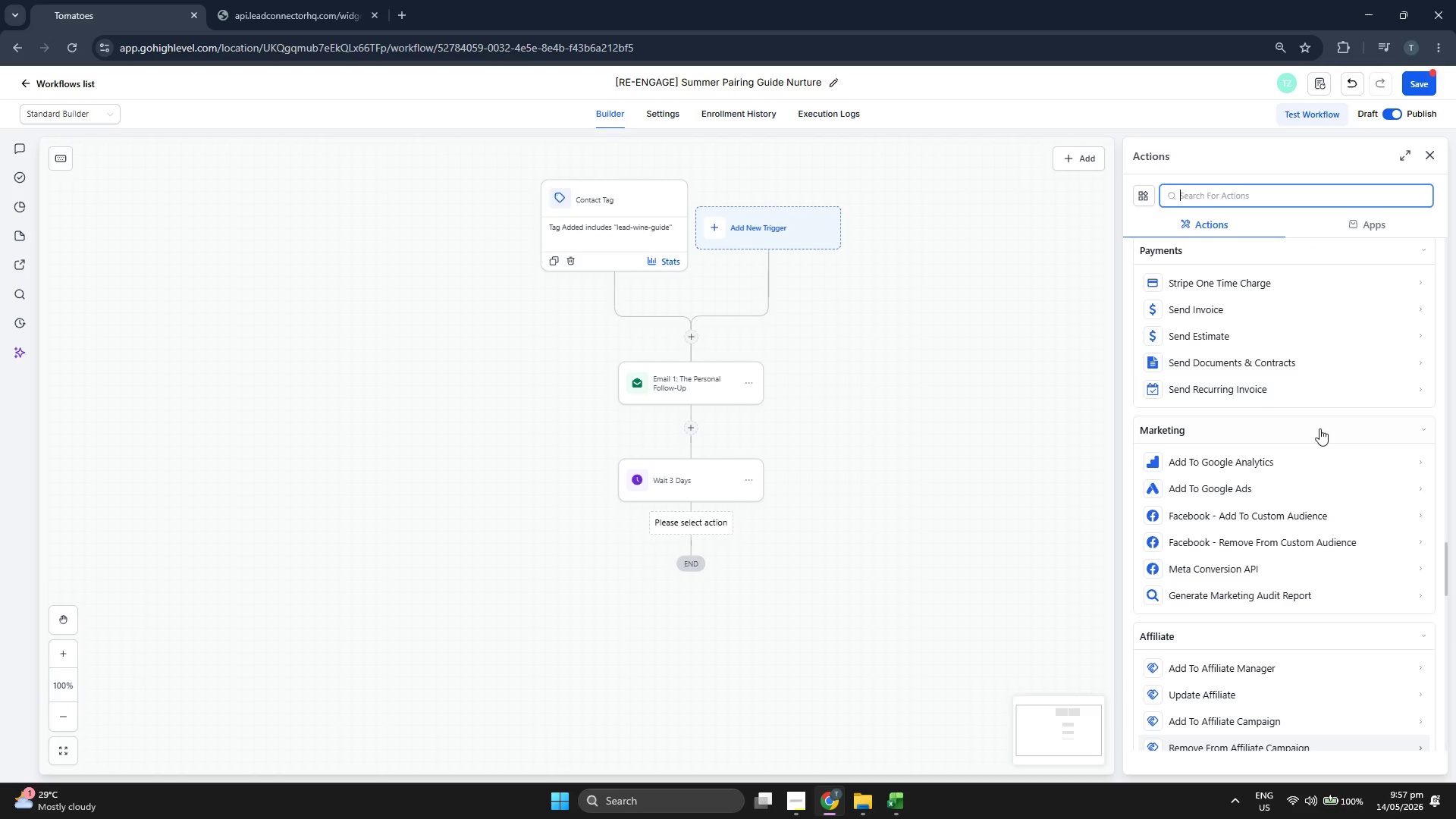 
scroll: coordinate [1319, 428], scroll_direction: down, amount: 1.0
 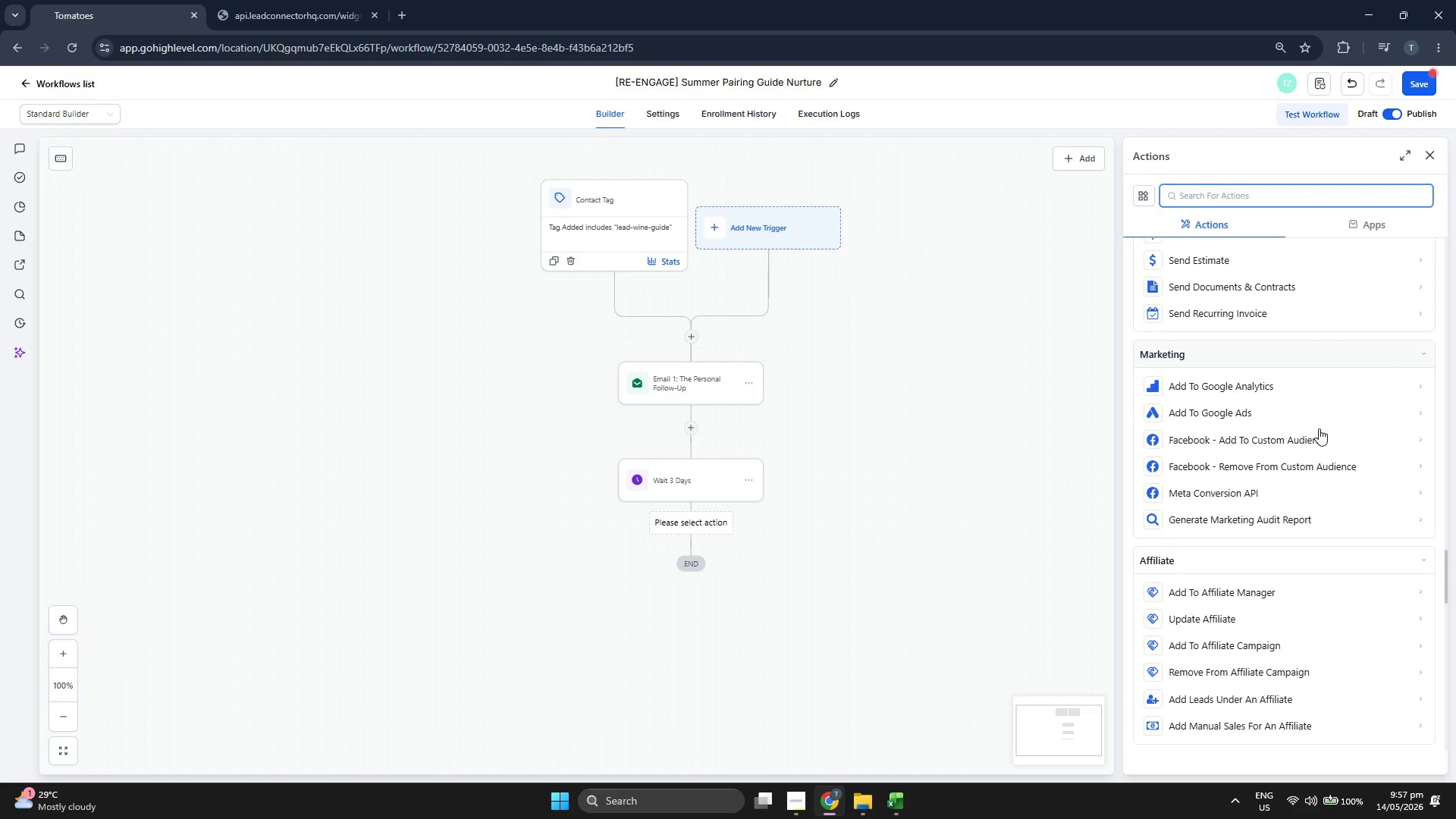 
scroll: coordinate [1320, 432], scroll_direction: up, amount: 27.0
 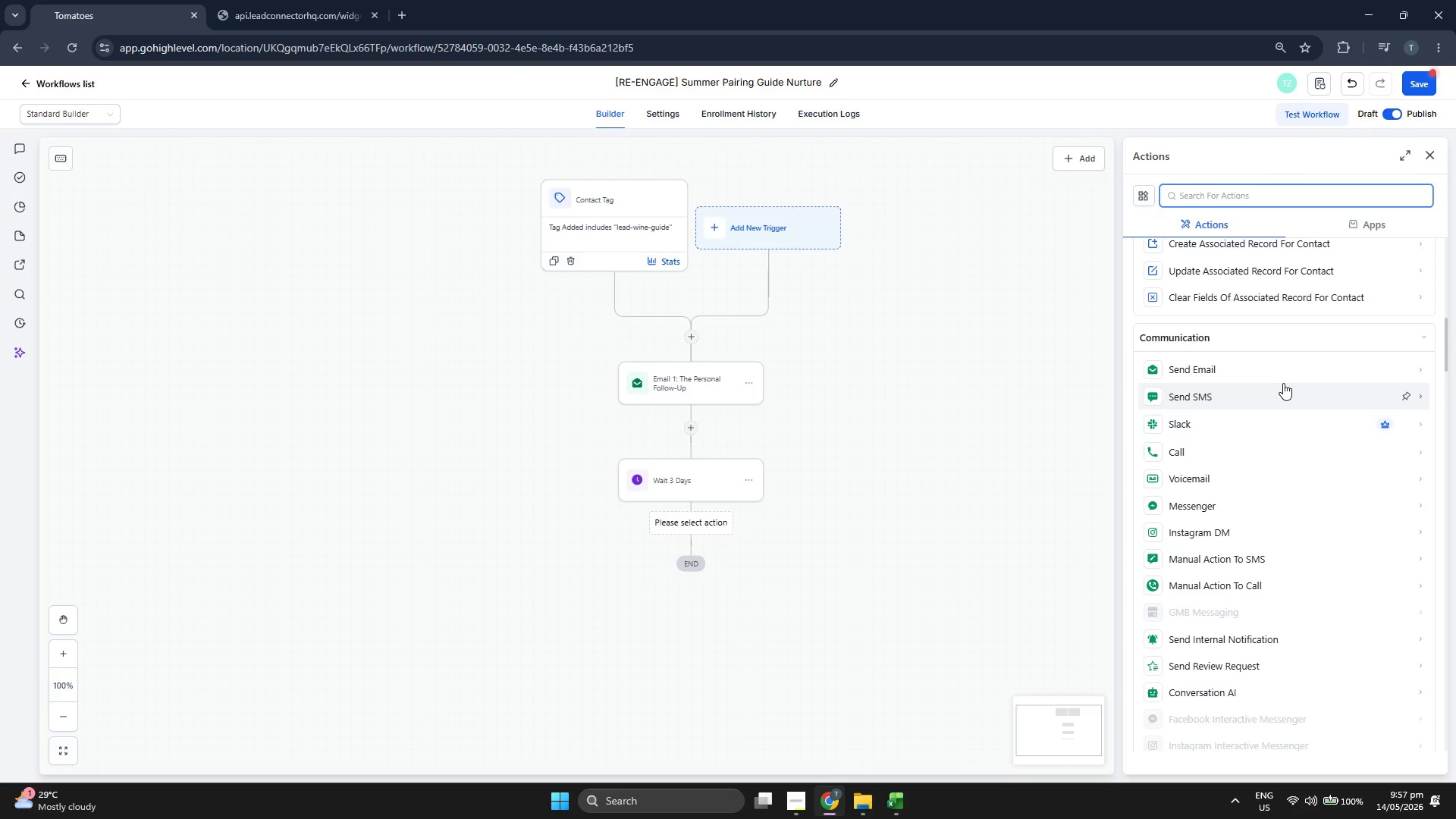 
left_click([1289, 378])
 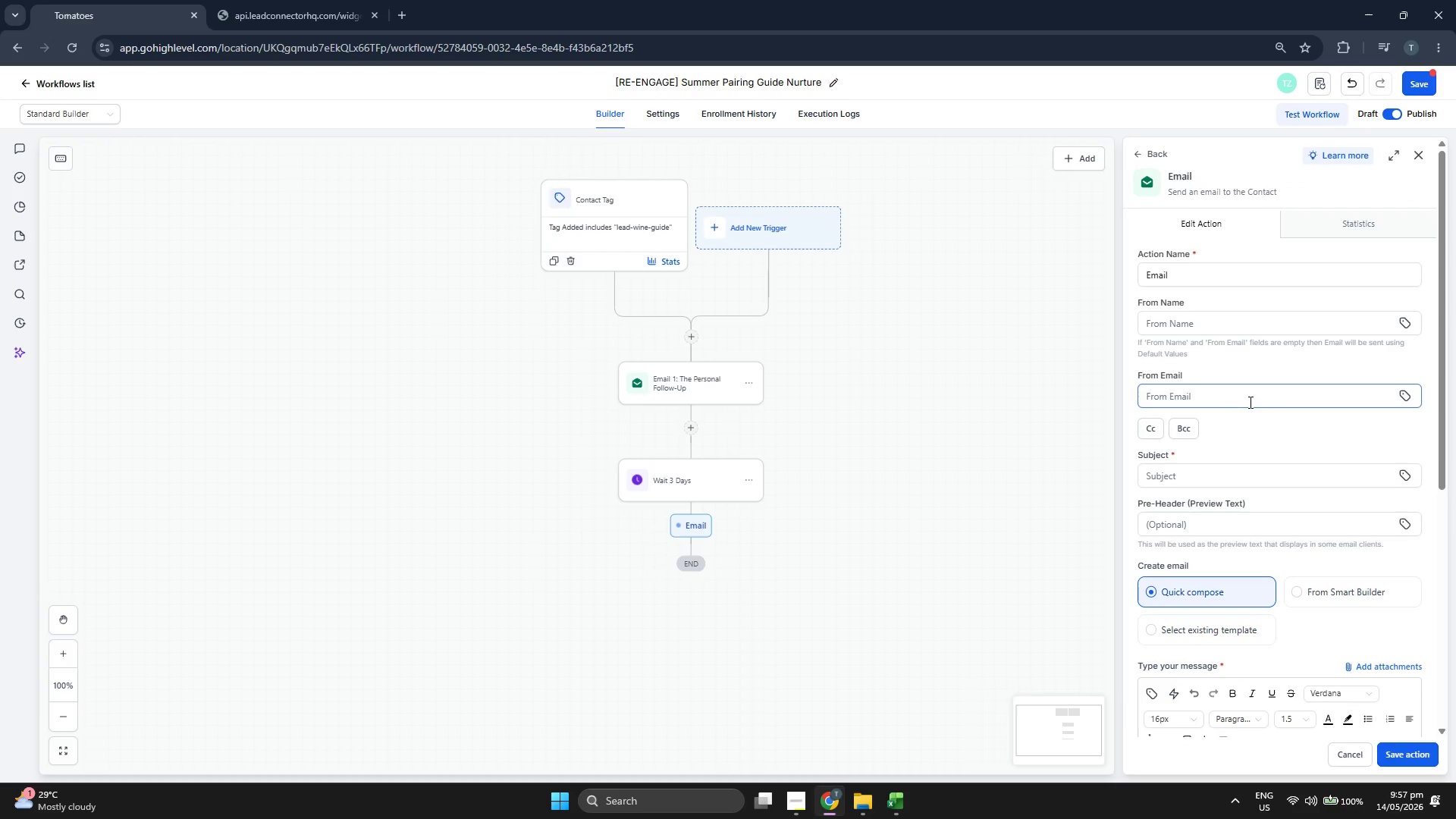 
left_click([1250, 267])
 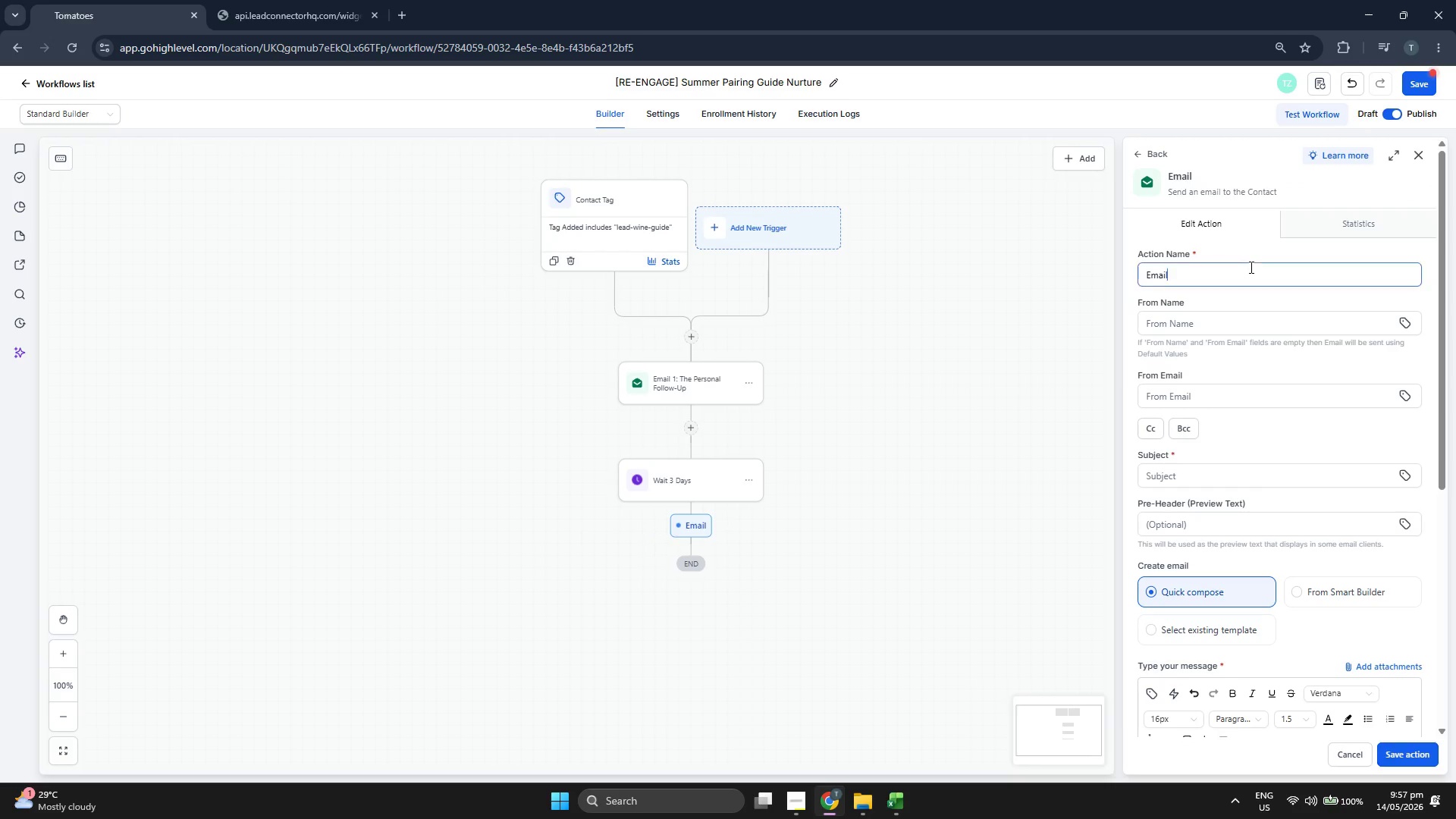 
type( 2: Educational (Dynamic))
 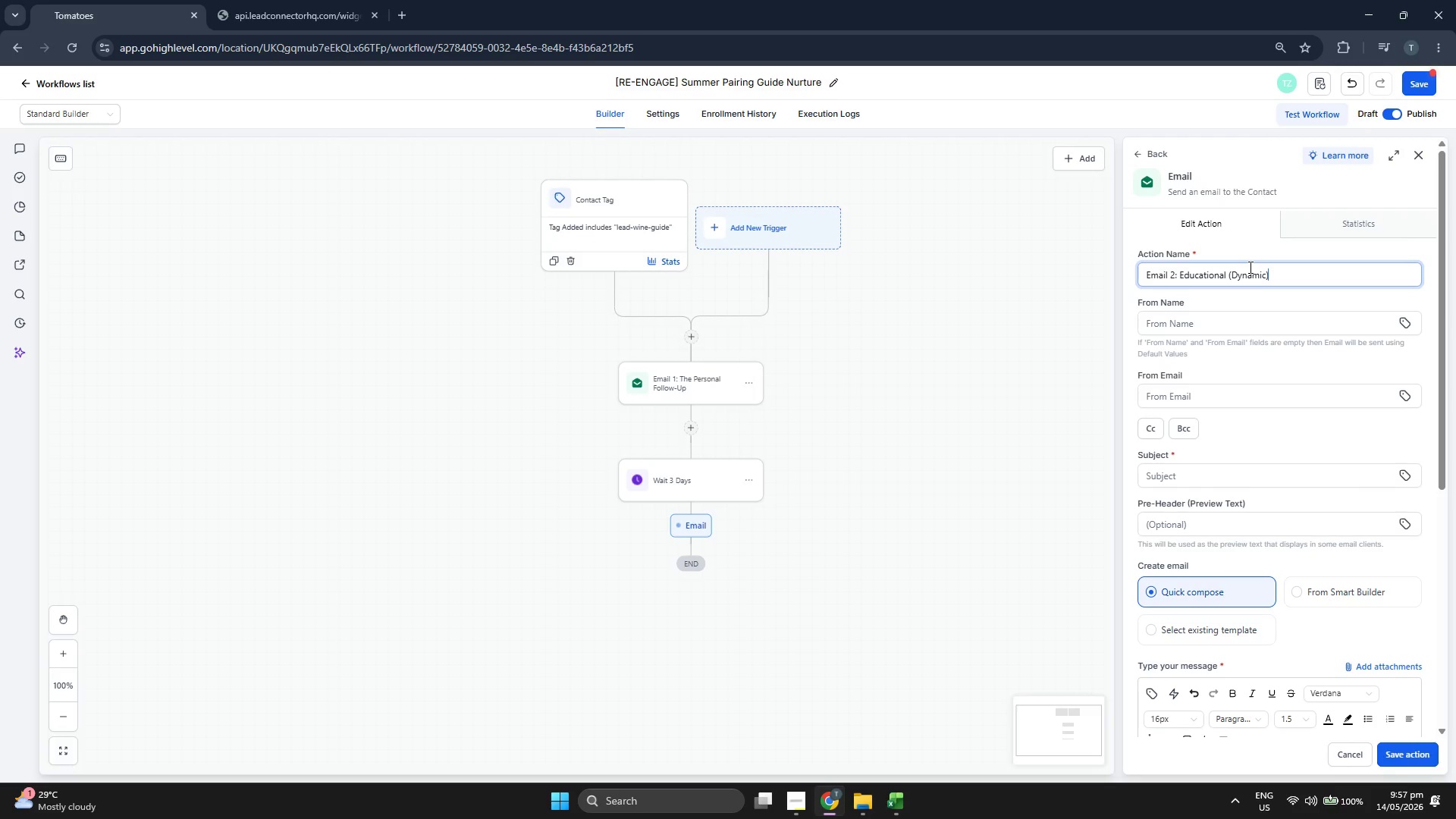 
scroll: coordinate [1229, 447], scroll_direction: down, amount: 2.0
 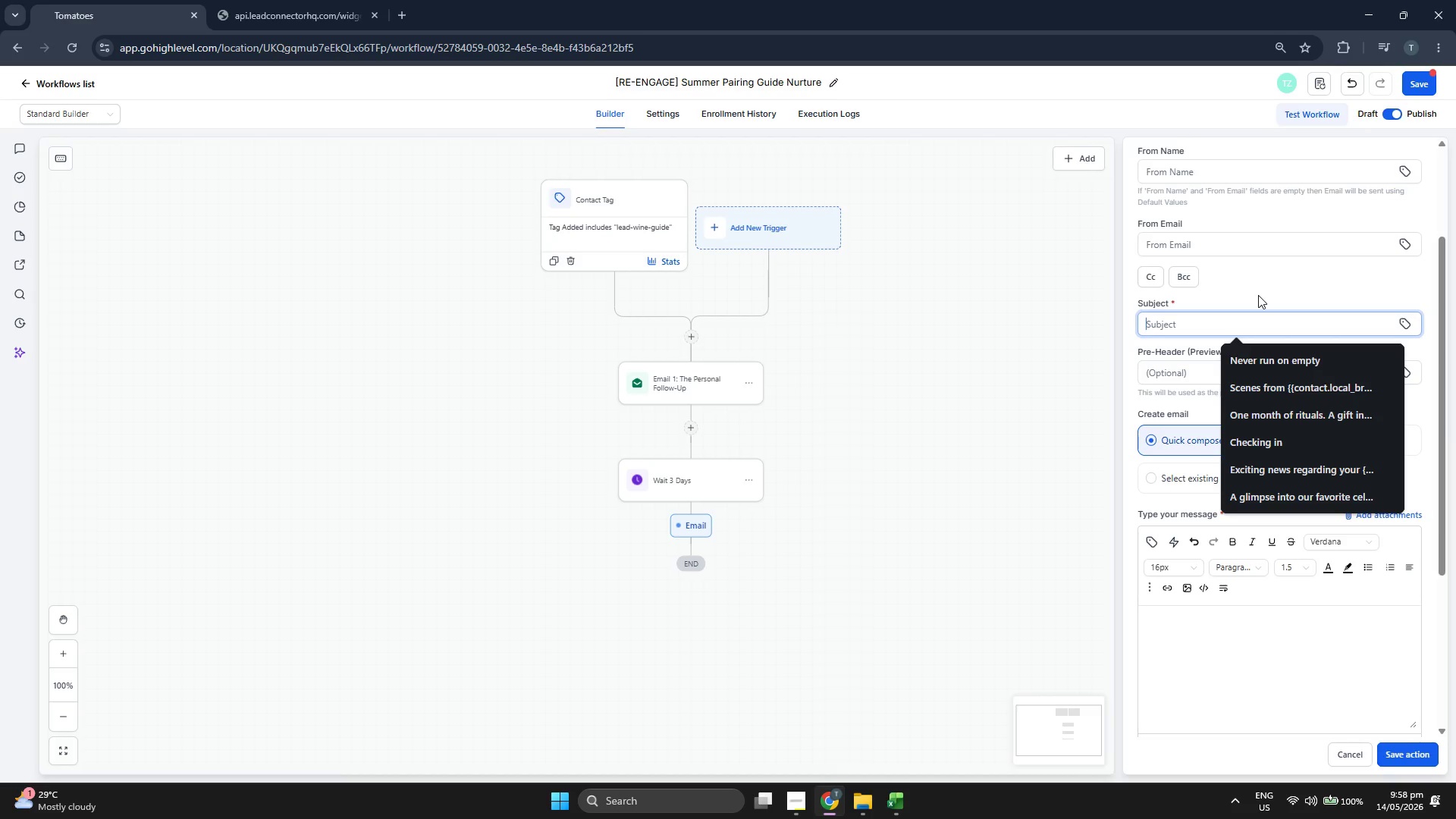 
type(hy volcanic soil matters for your )
 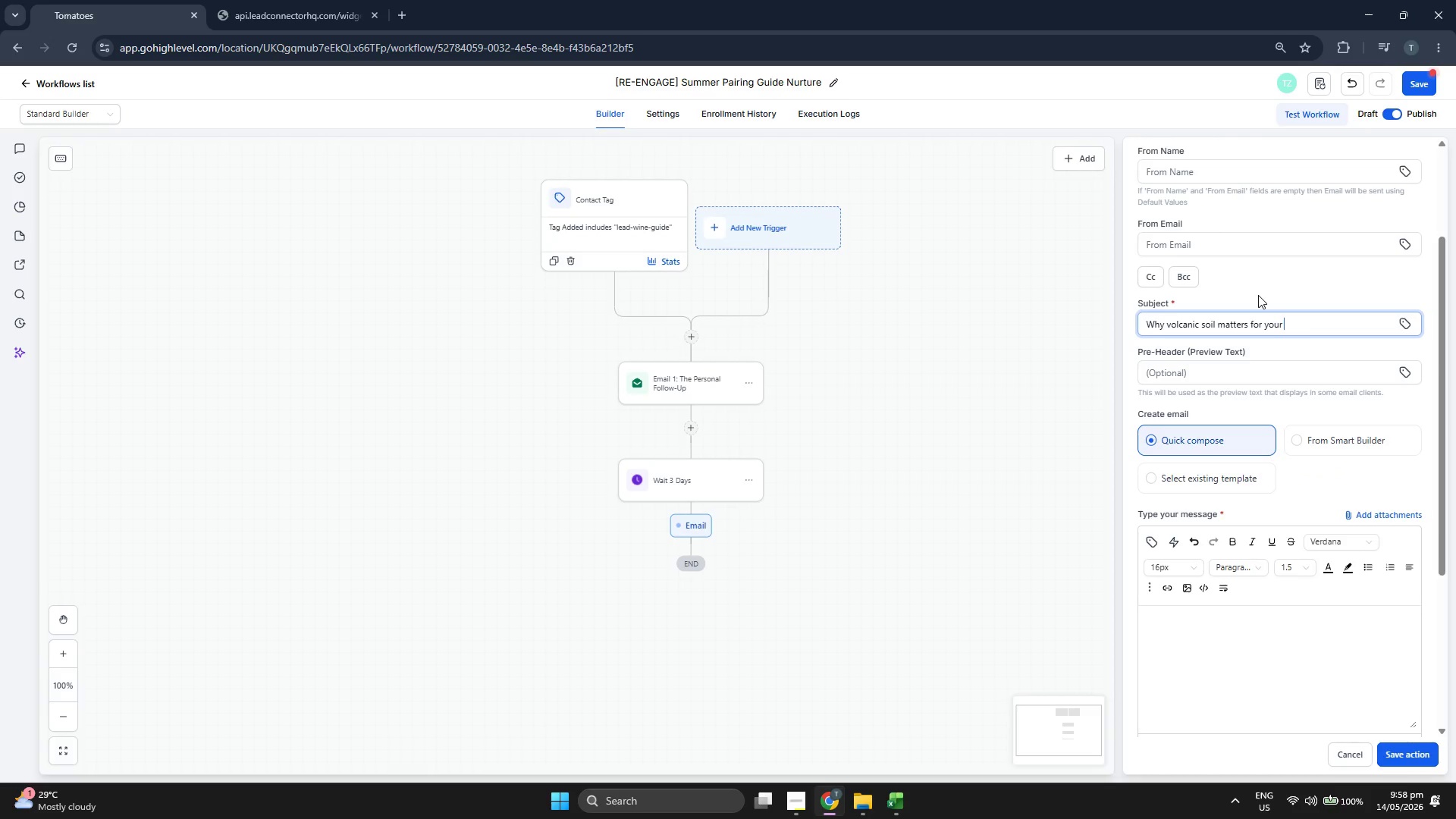 
hold_key(key=W, duration=0.34)
 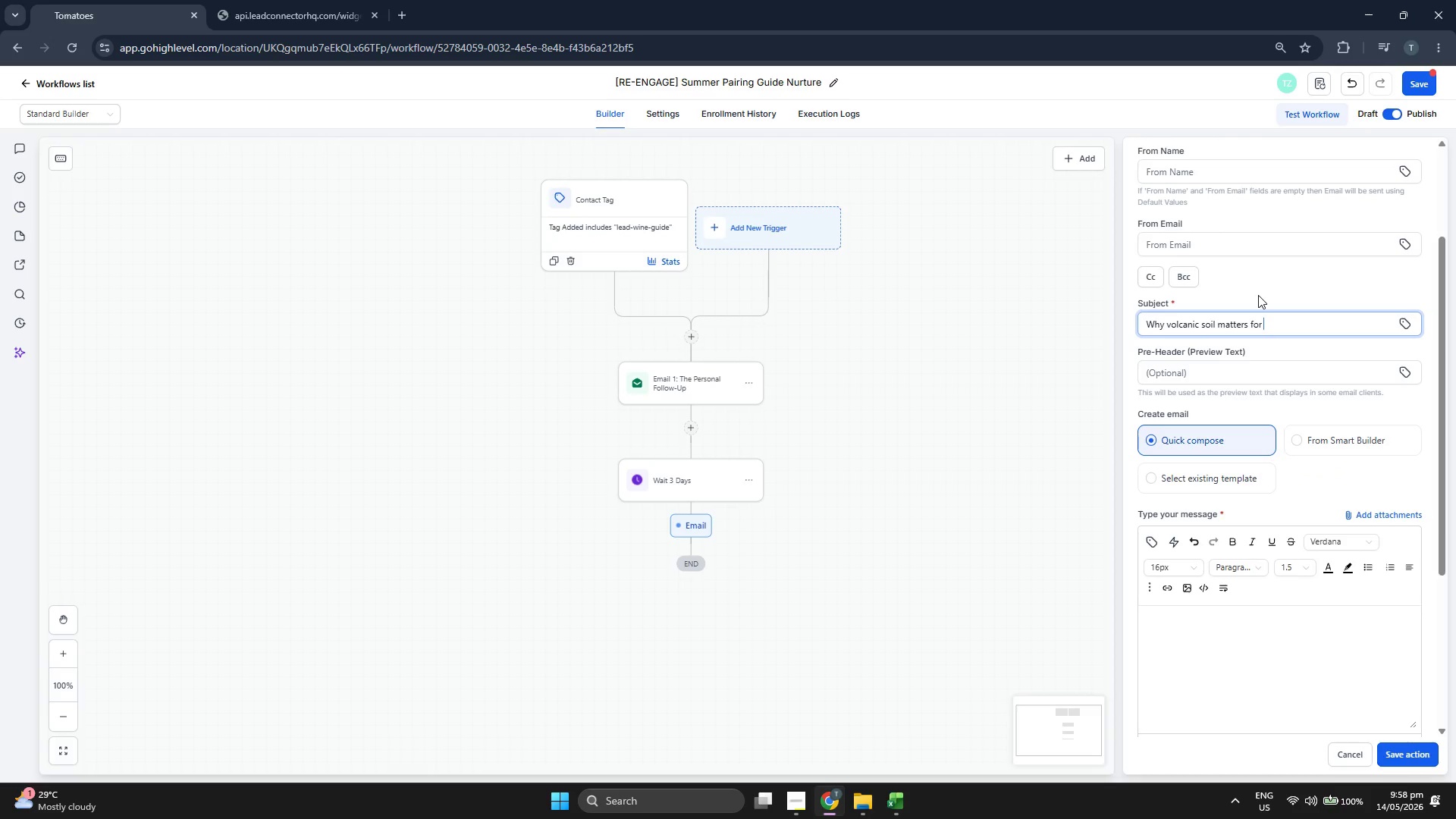 
left_click([1188, 406])
 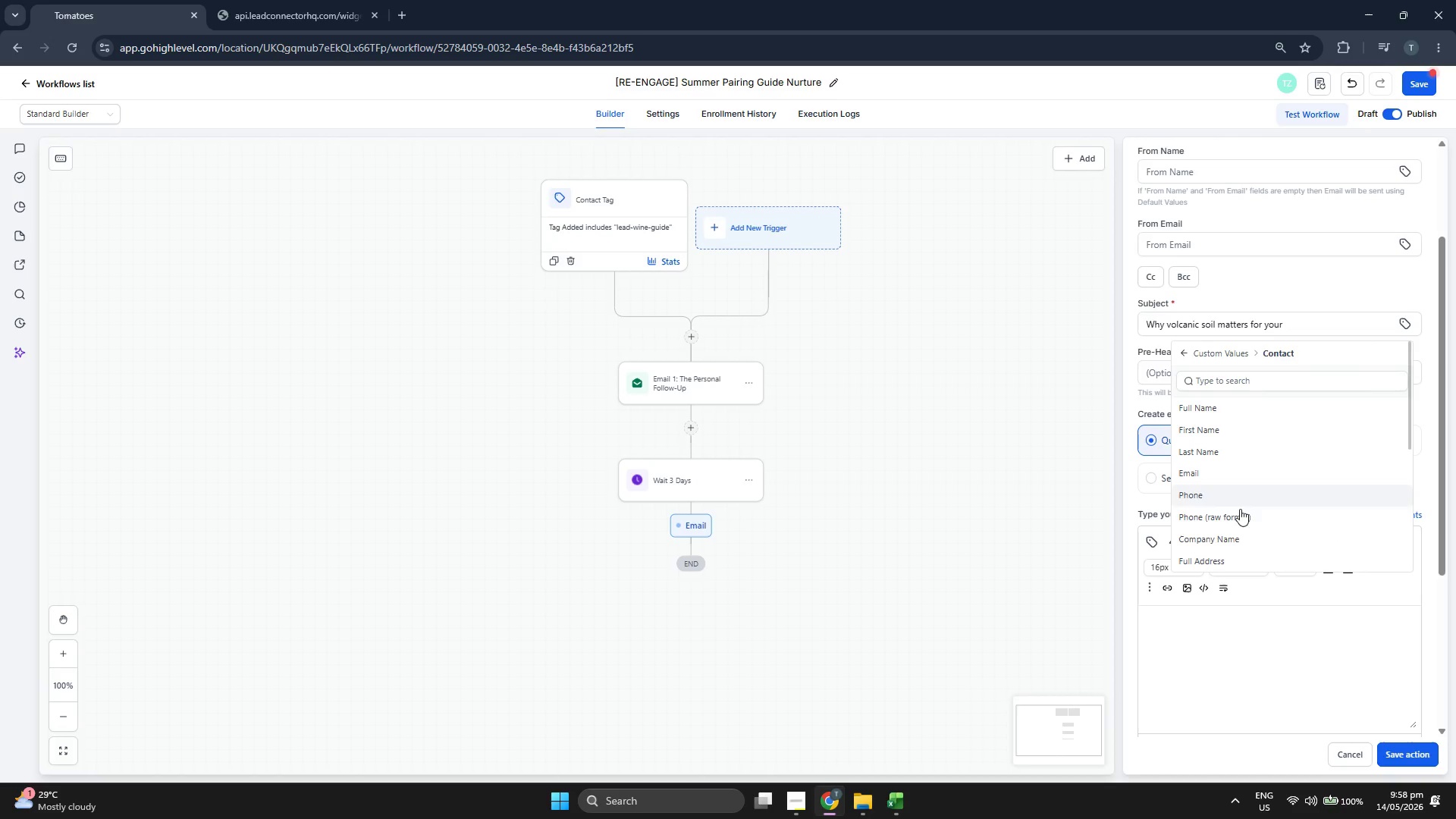 
scroll: coordinate [1250, 535], scroll_direction: down, amount: 7.0
 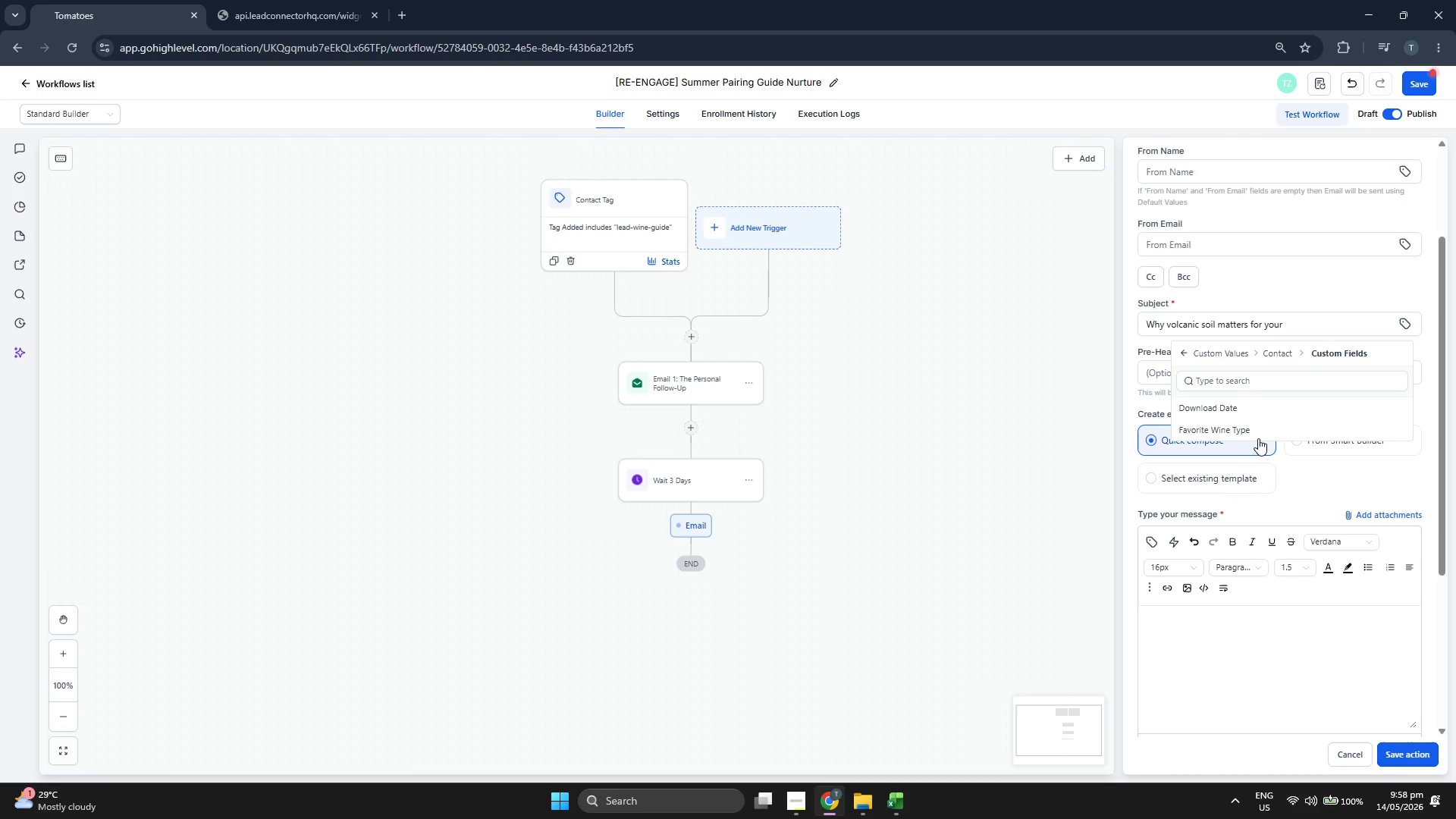 
left_click([1260, 431])
 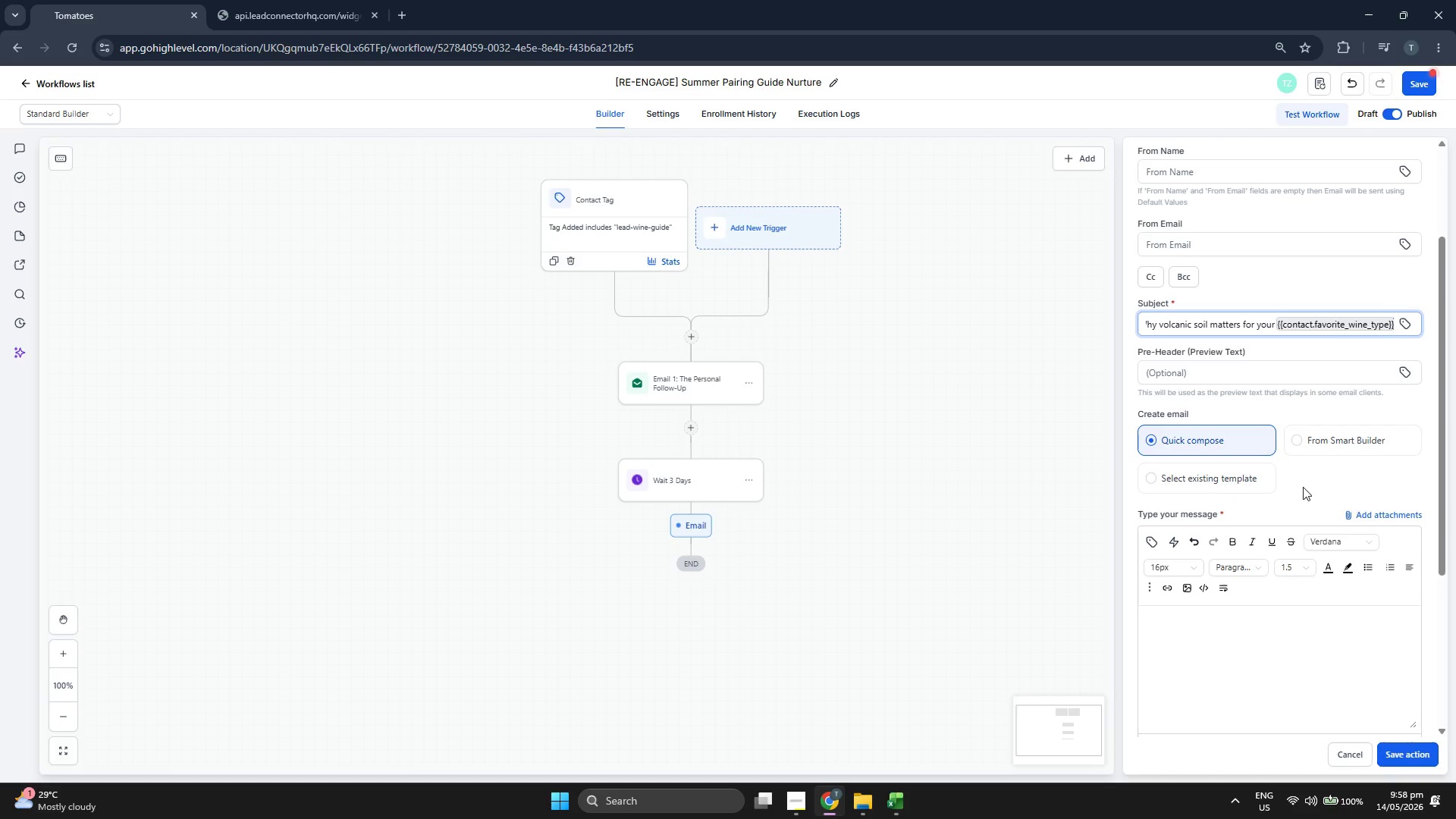 
left_click([1234, 377])
 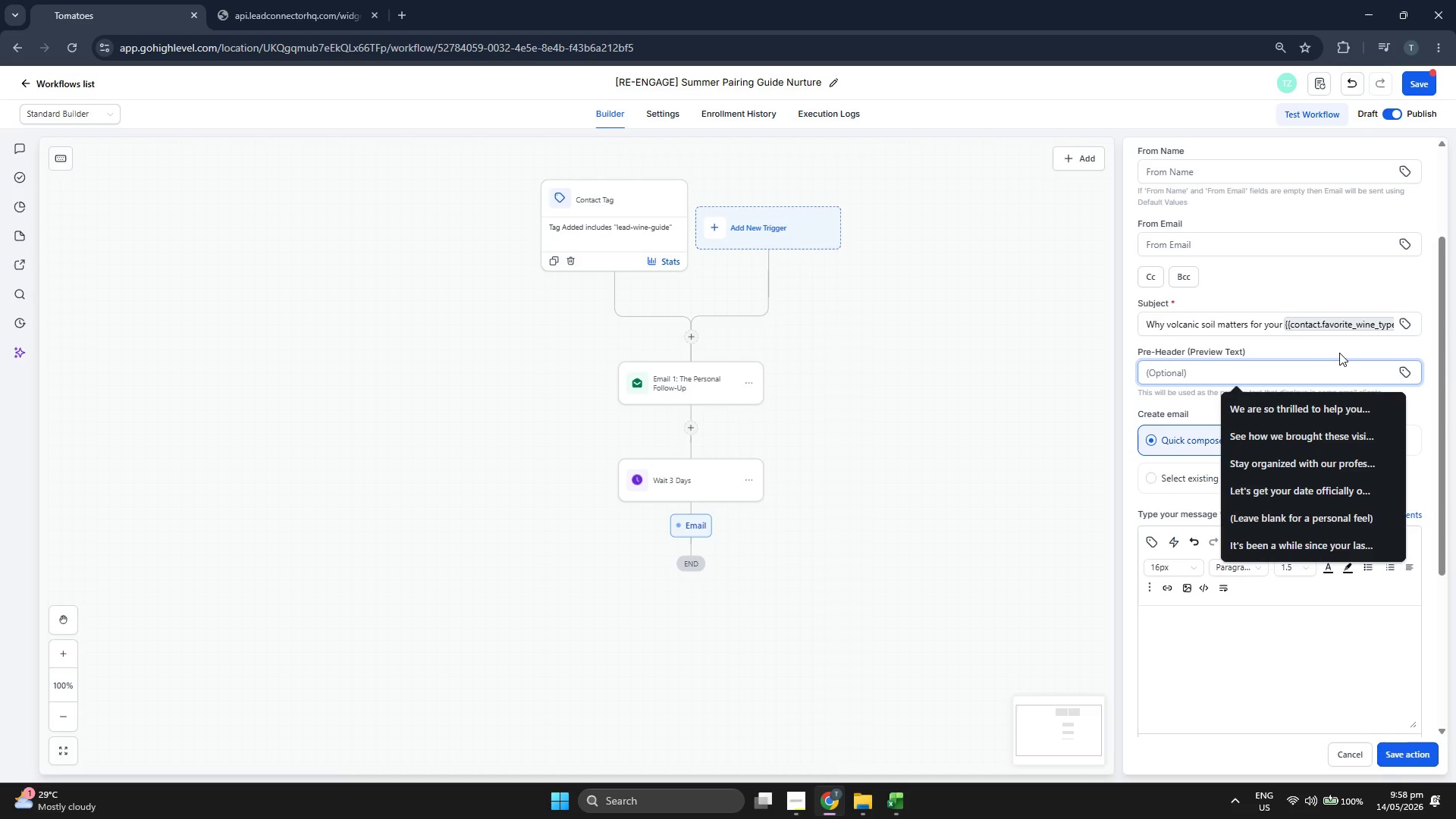 
type(The secret is in the fi)
key(Backspace)
key(Backspace)
type(dier)
key(Backspace)
key(Backspace)
type(rt.)
 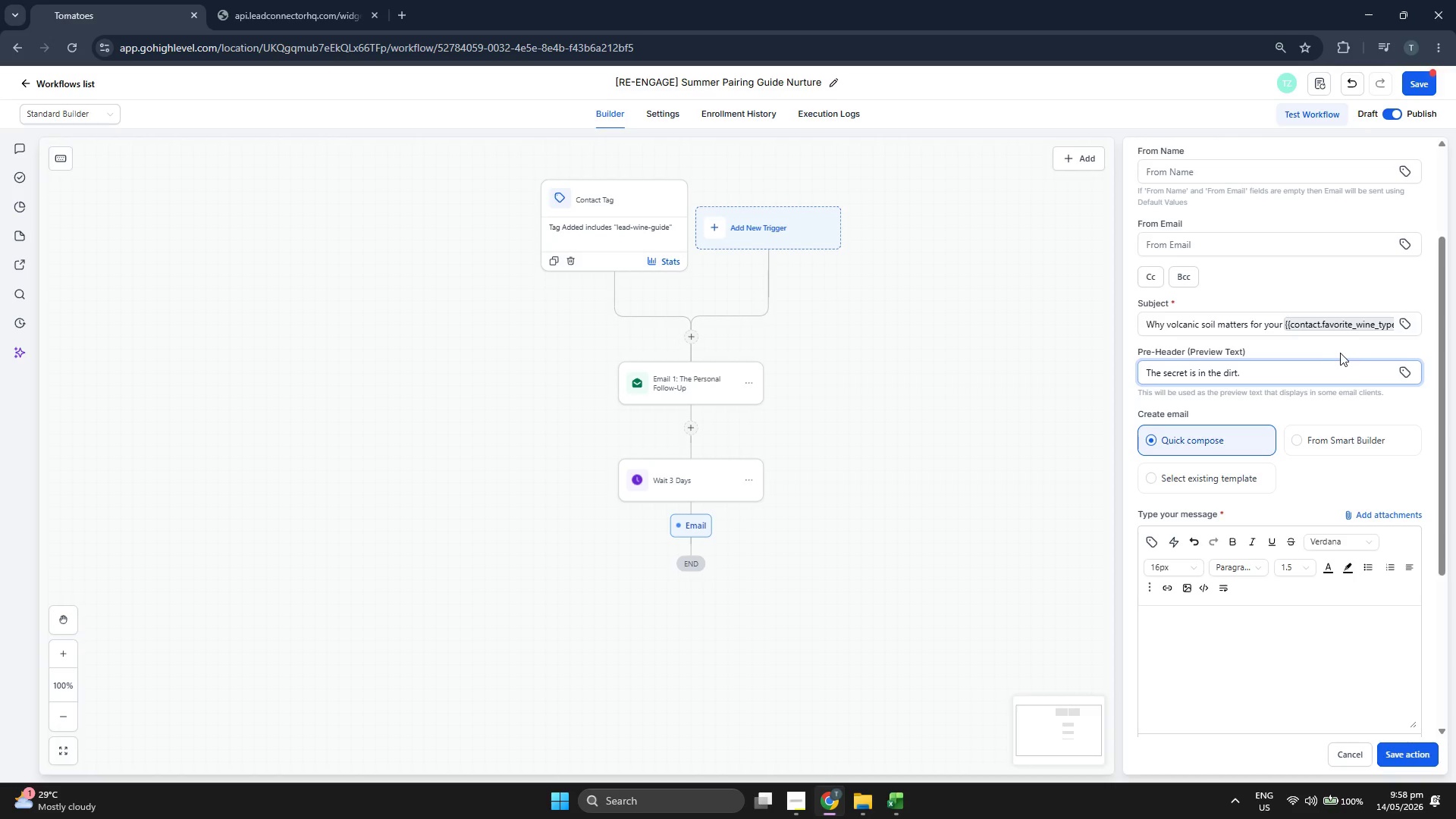 
scroll: coordinate [1349, 471], scroll_direction: down, amount: 2.0
 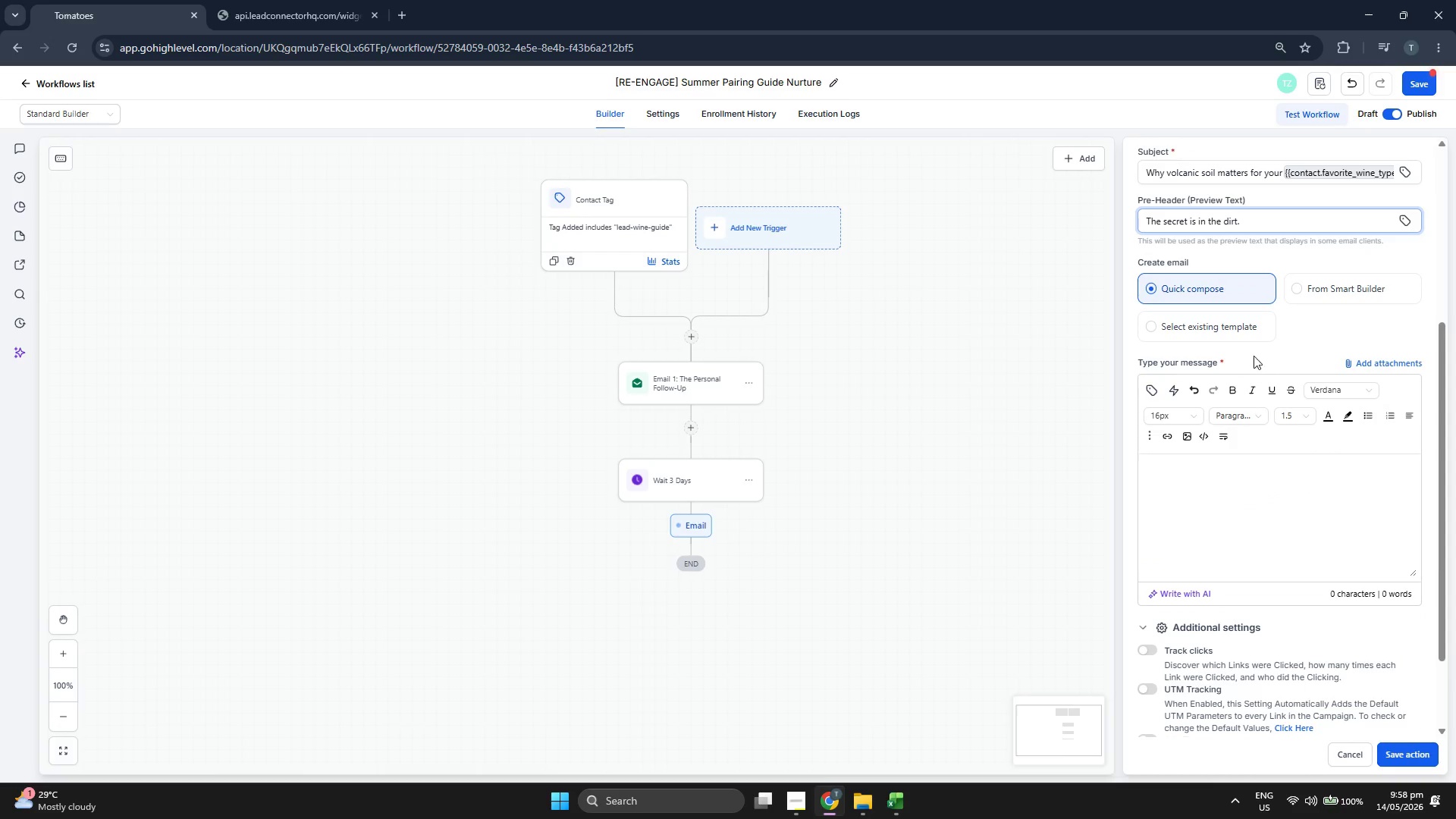 
left_click([1247, 332])
 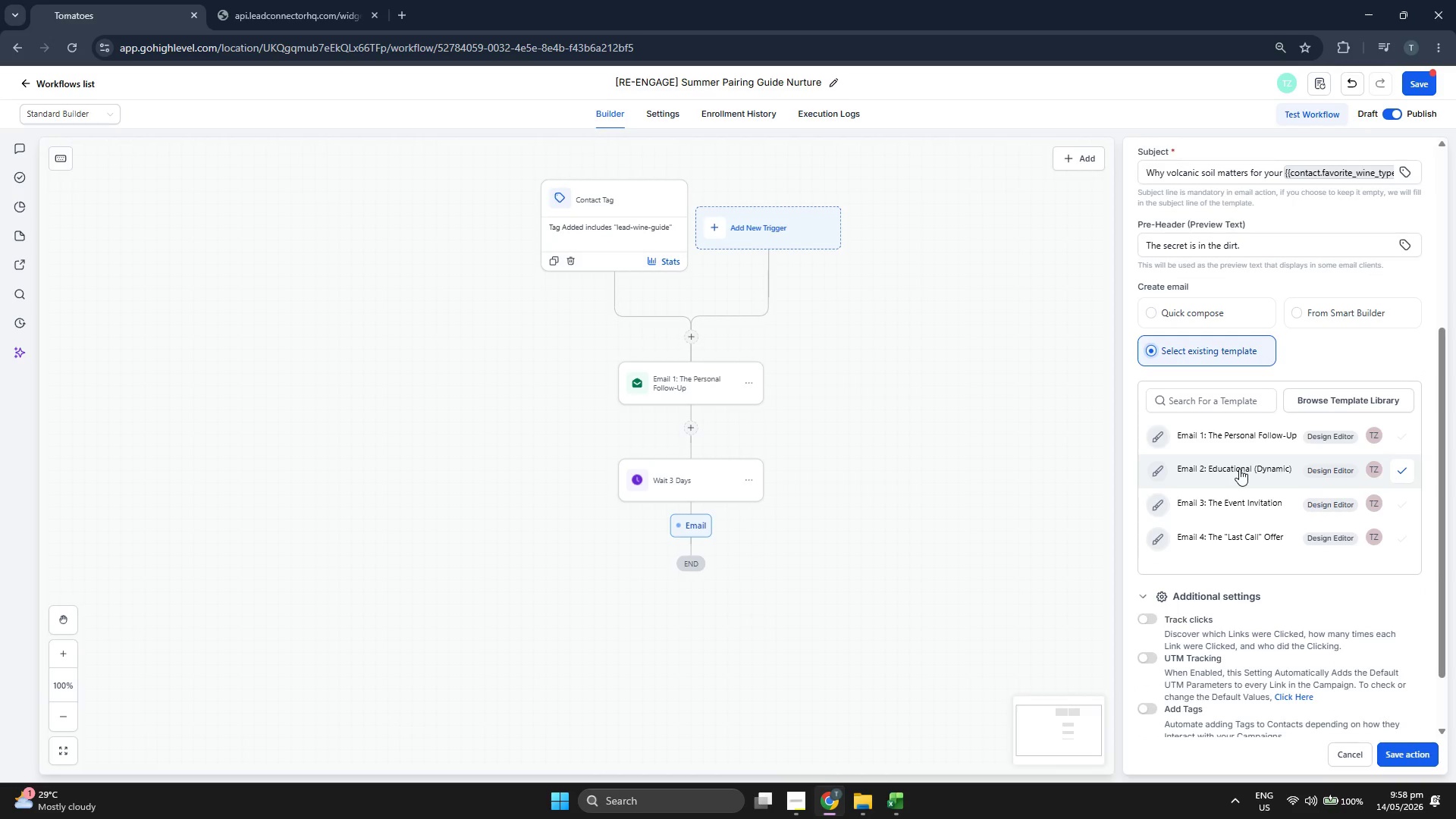 
left_click([1239, 469])
 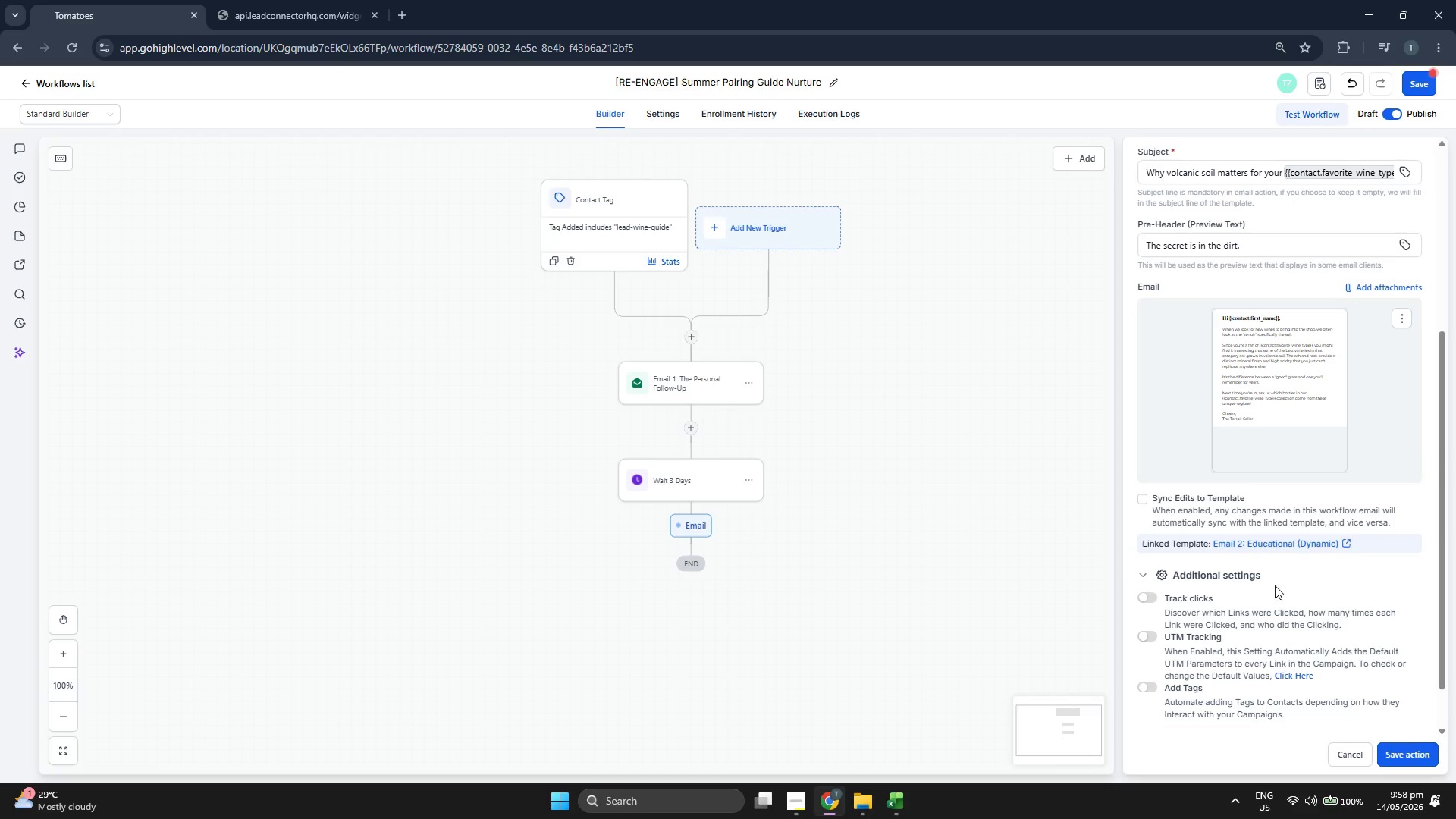 
scroll: coordinate [909, 493], scroll_direction: down, amount: 4.0
 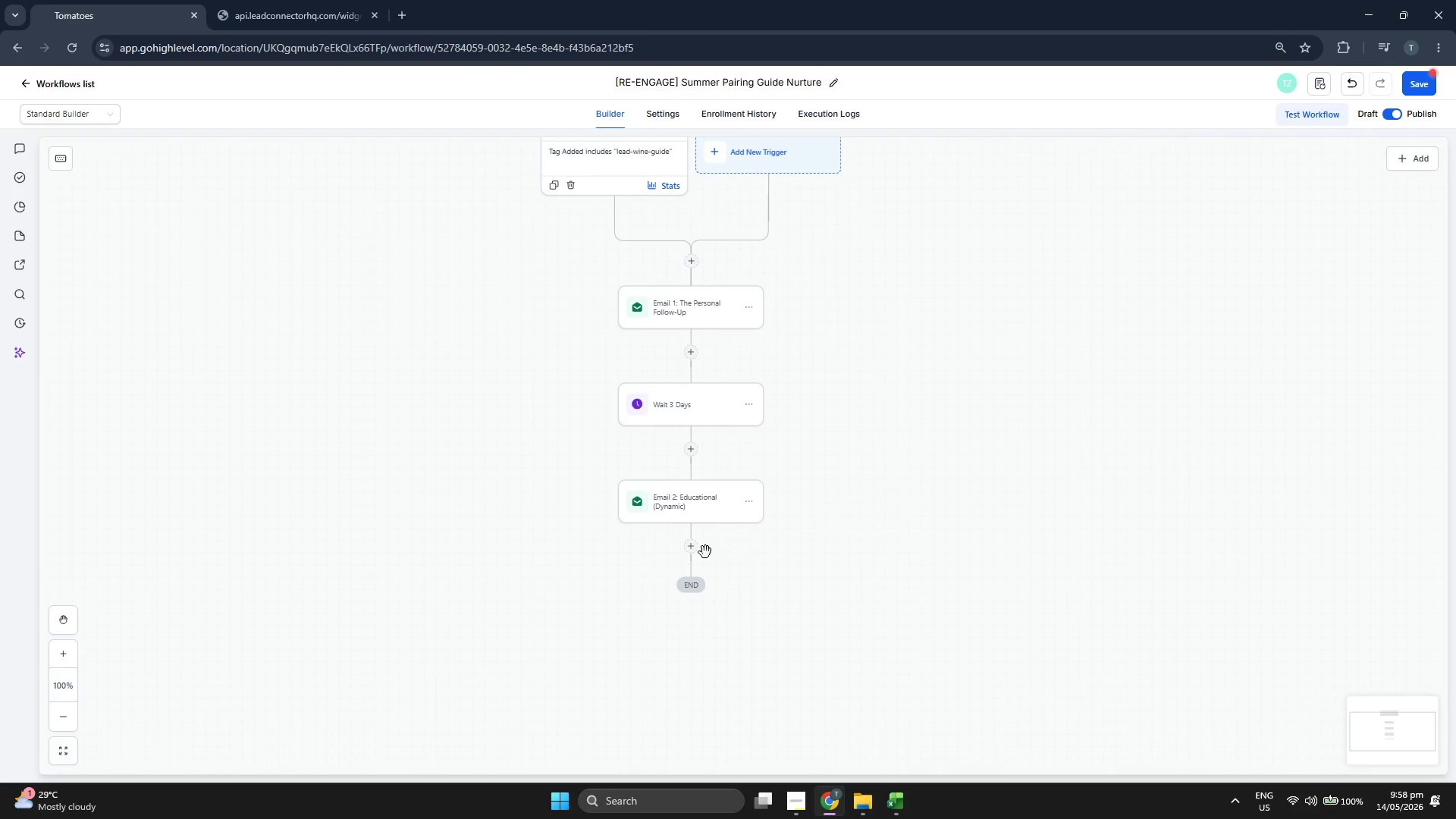 
left_click([694, 551])
 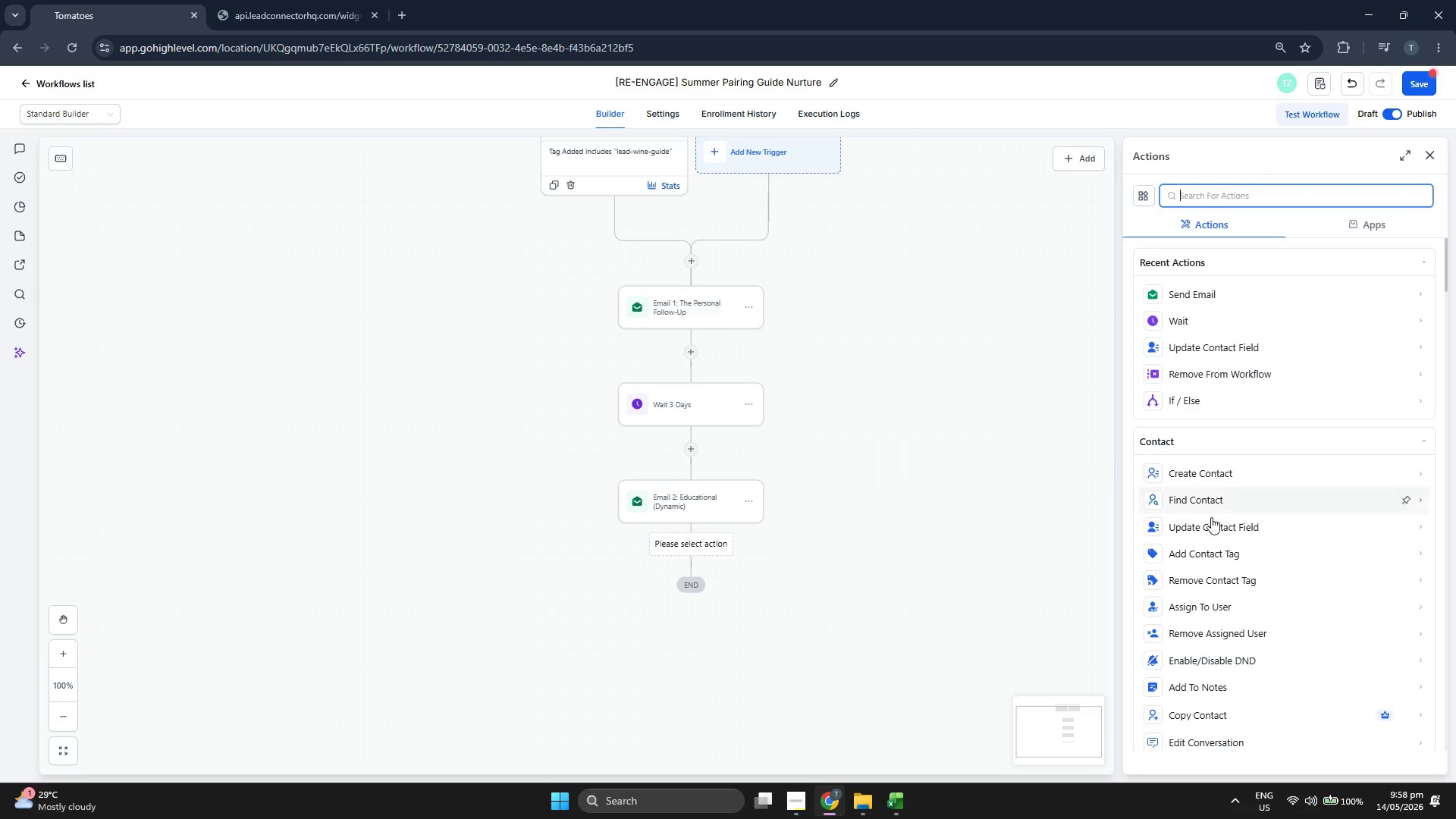 
scroll: coordinate [1267, 510], scroll_direction: down, amount: 6.0
 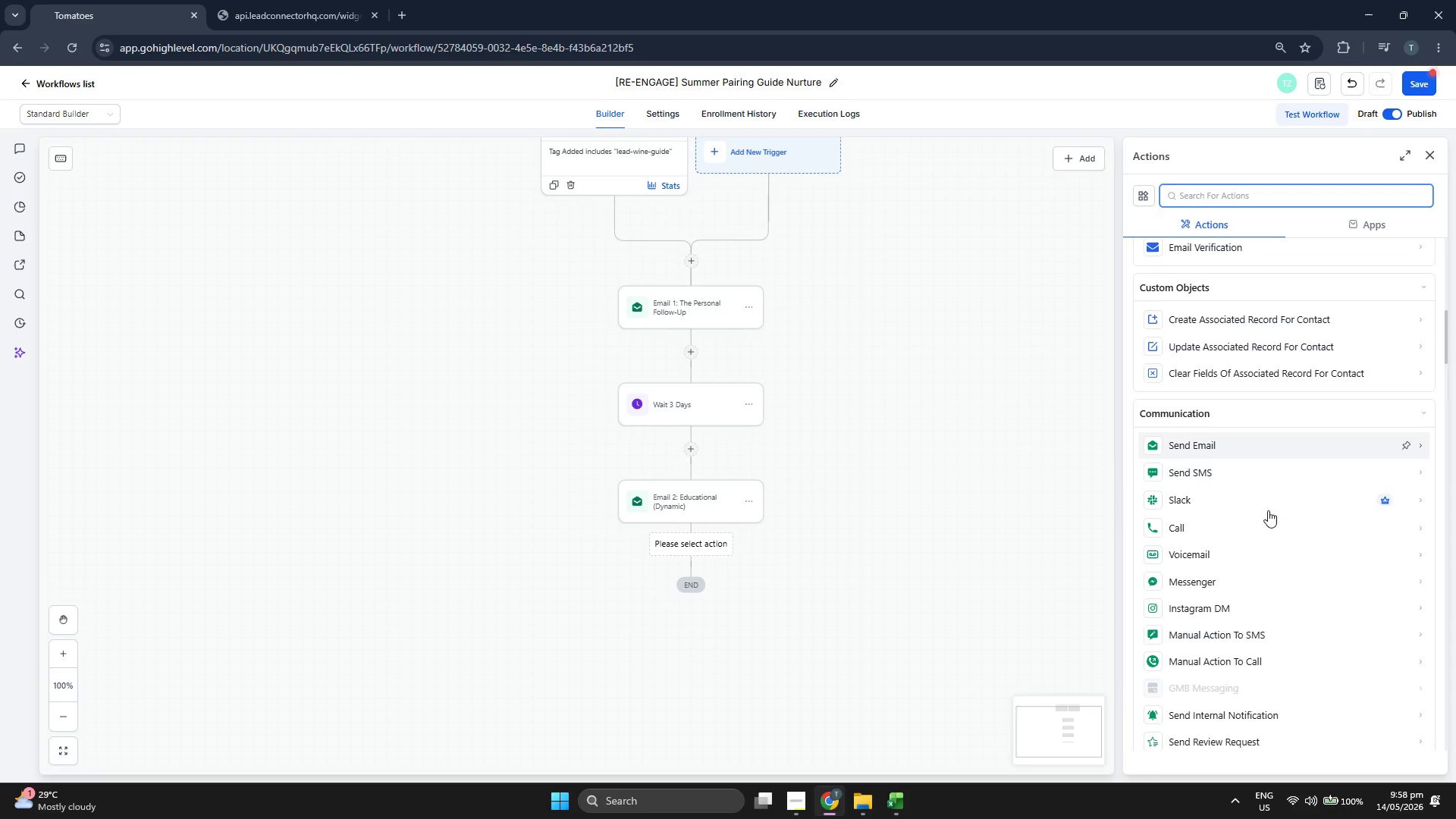 
scroll: coordinate [1268, 510], scroll_direction: up, amount: 3.0
 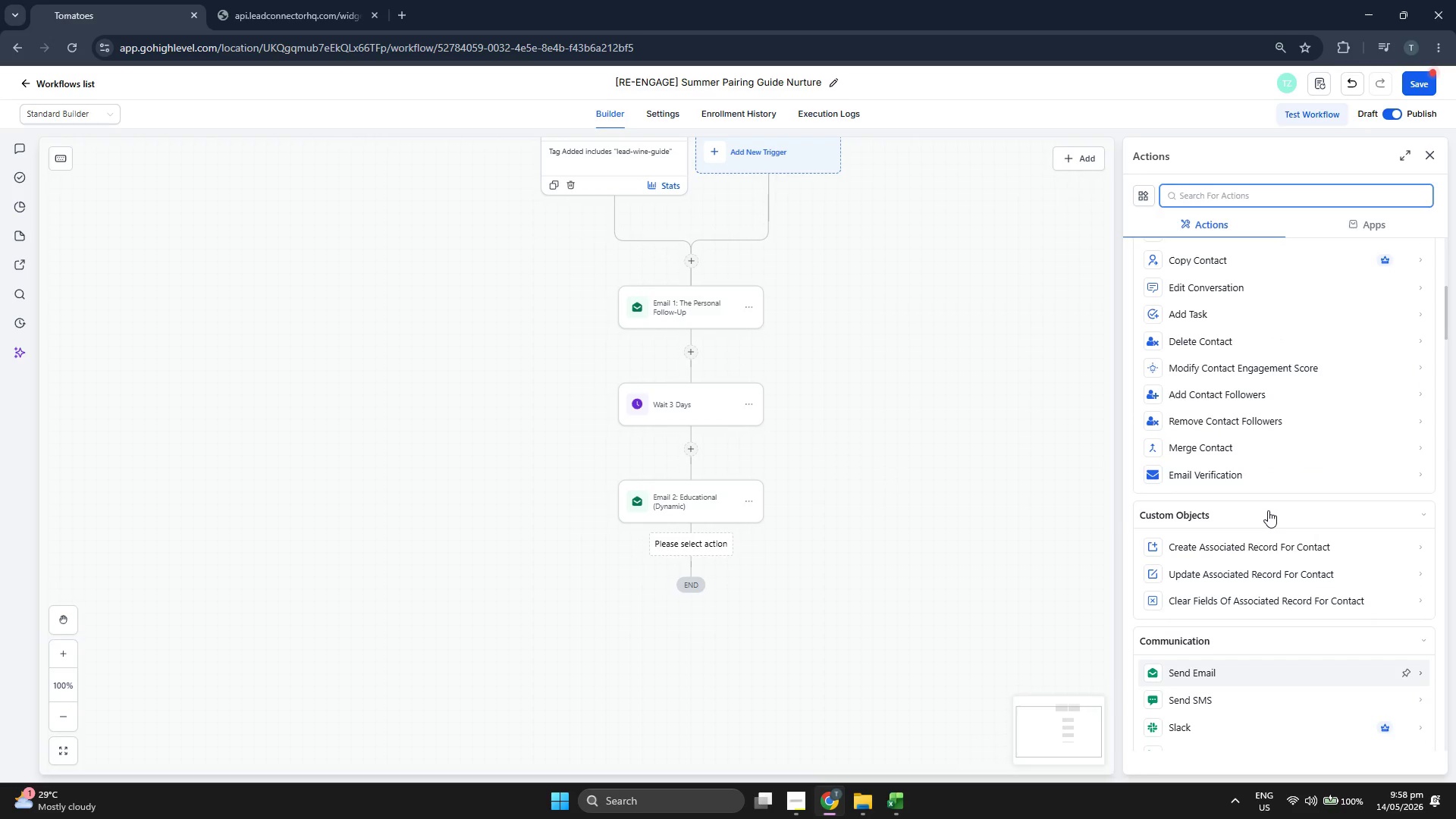 
scroll: coordinate [1268, 510], scroll_direction: down, amount: 15.0
 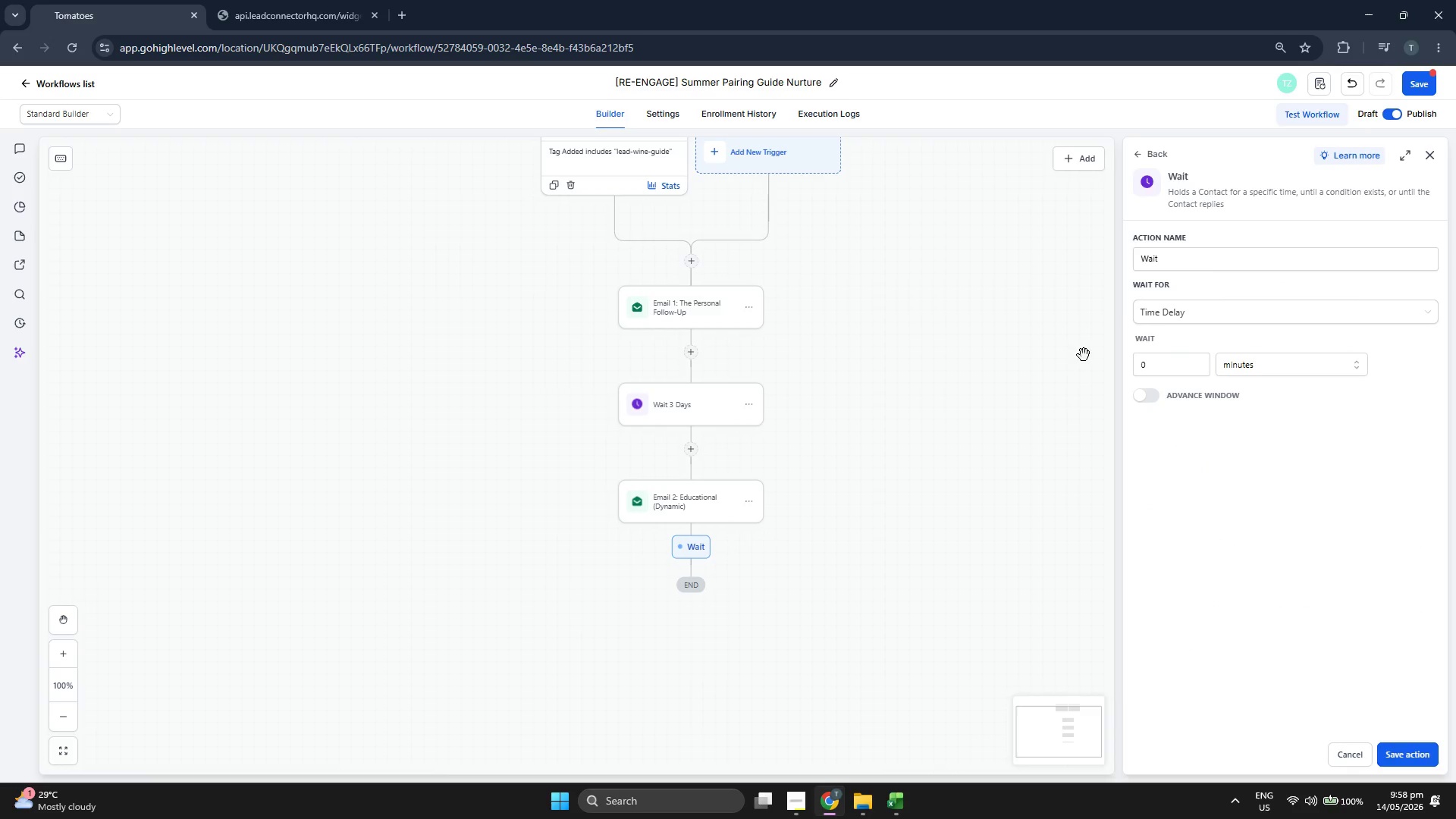 
left_click([1189, 260])
 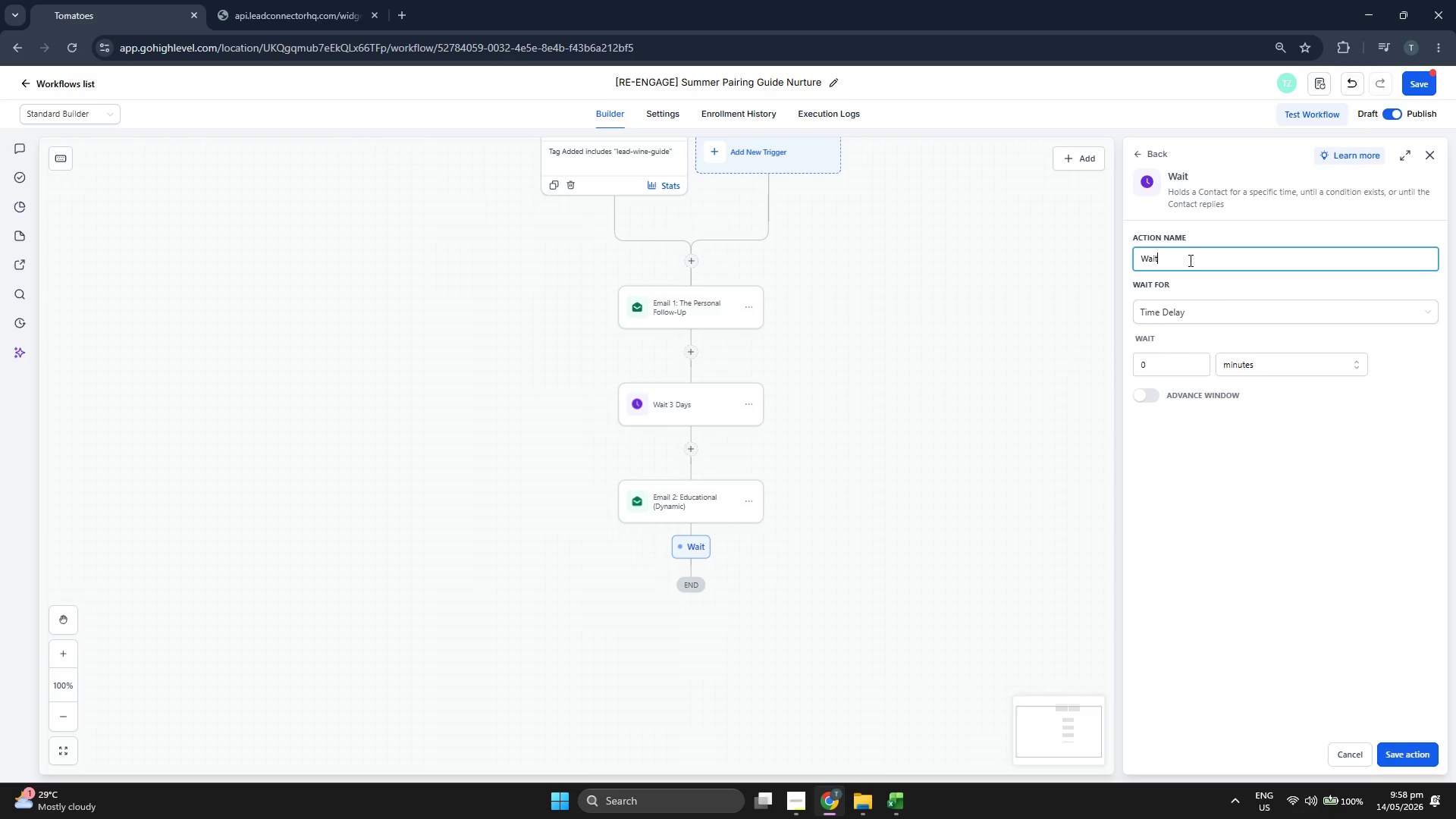 
type( 3 Days)
 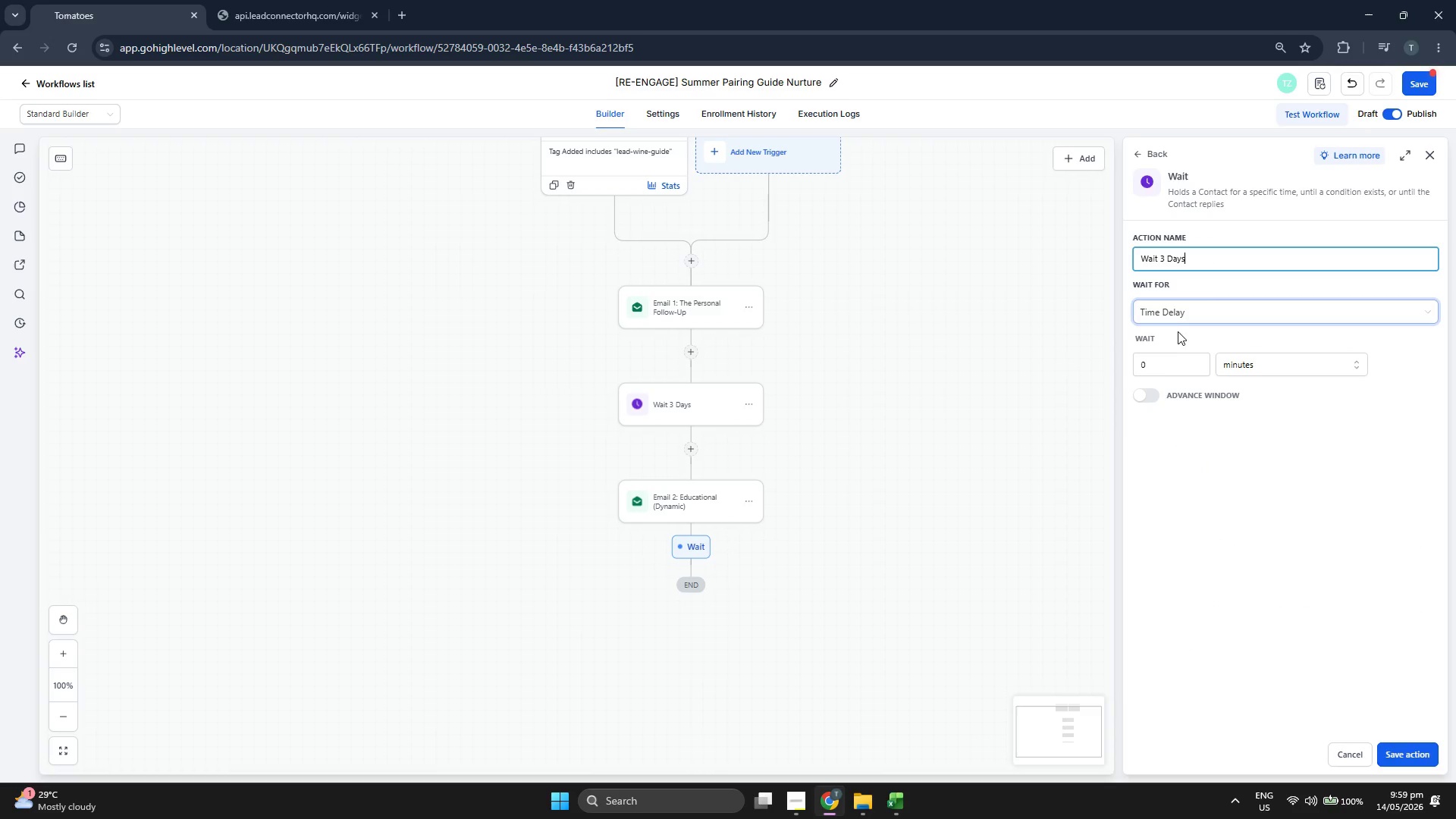 
key(3)
 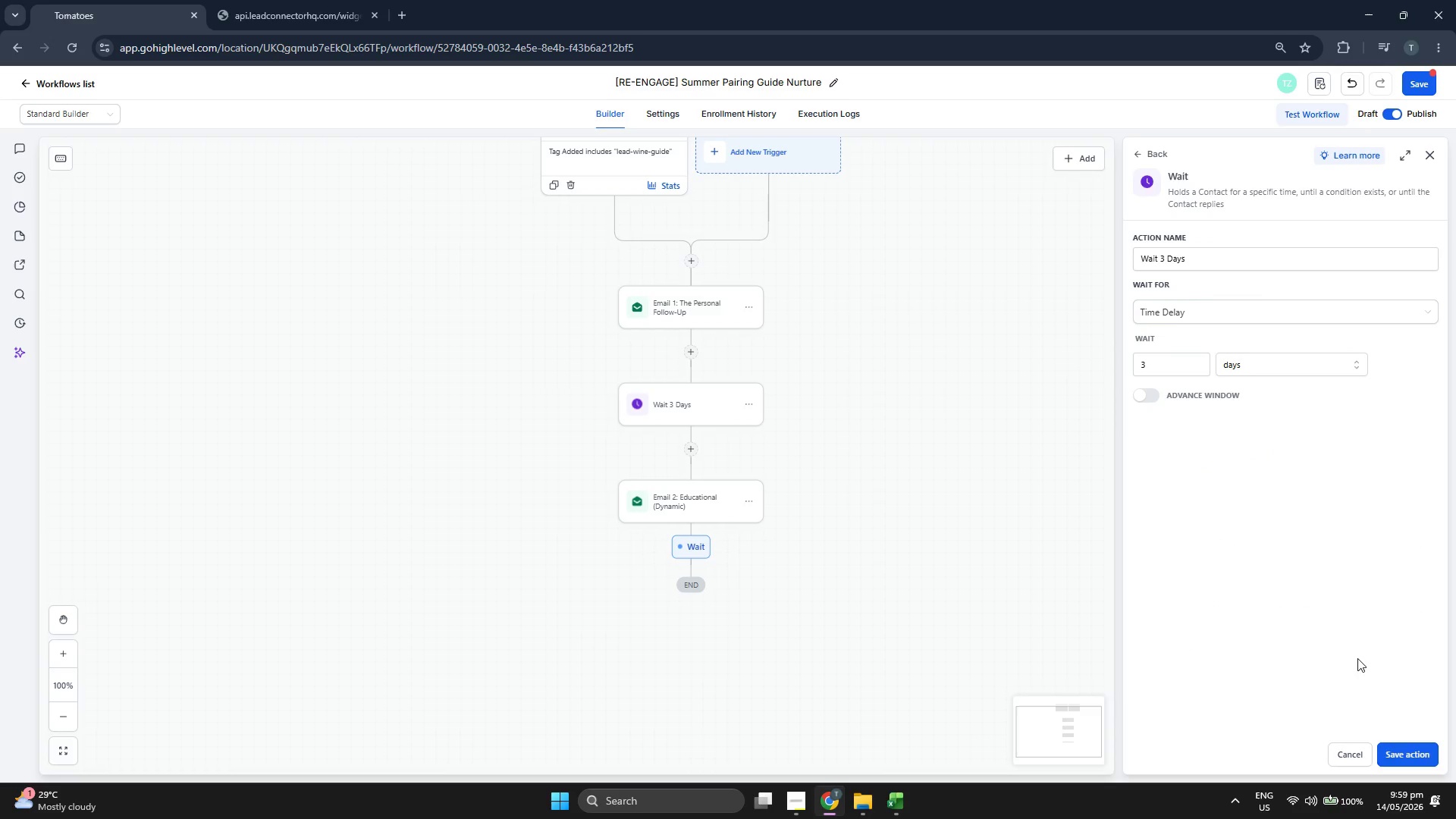 
left_click([1413, 758])
 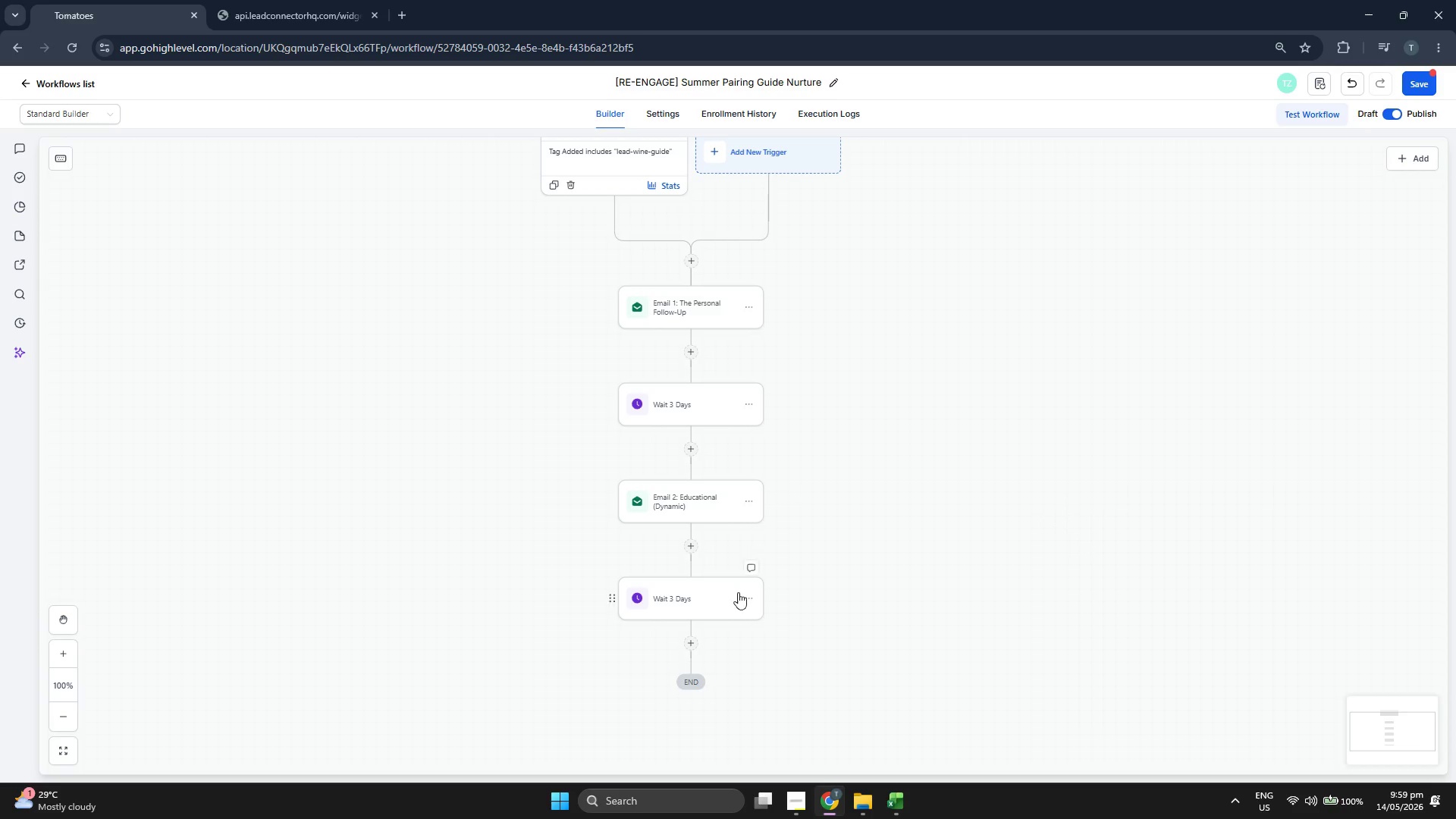 
left_click([696, 647])
 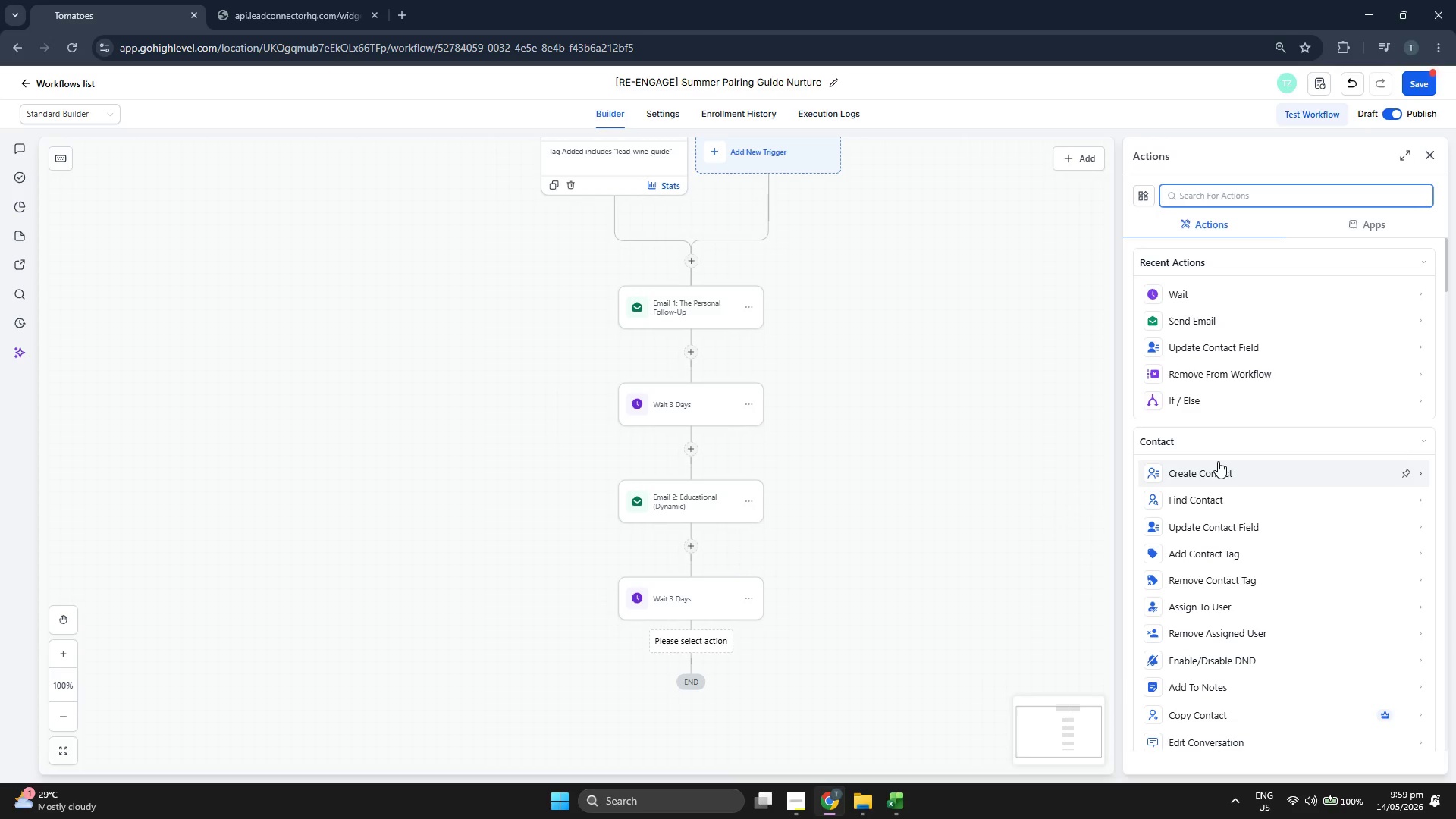 
scroll: coordinate [966, 455], scroll_direction: up, amount: 2.0
 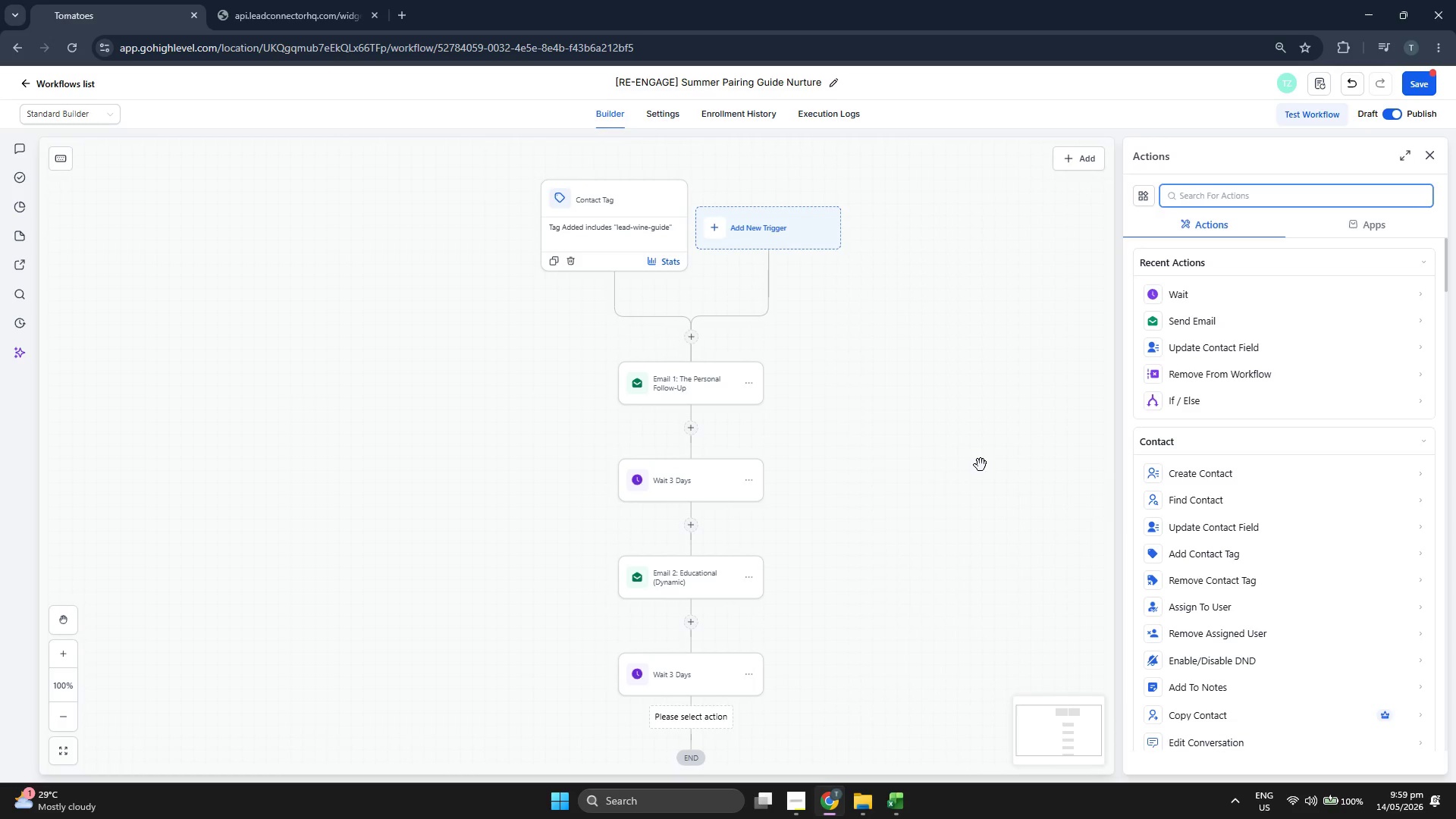 
scroll: coordinate [1312, 513], scroll_direction: down, amount: 7.0
 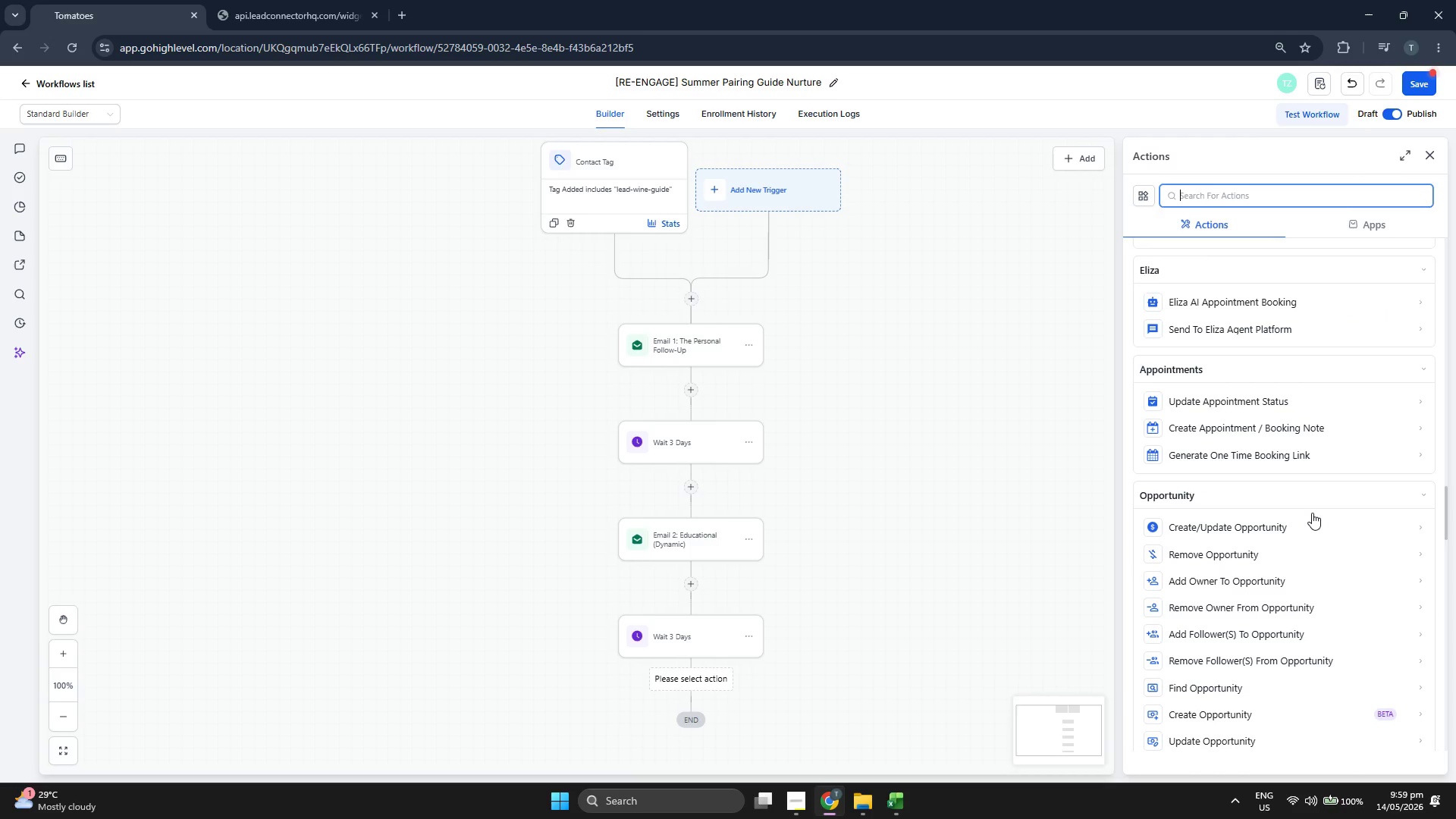 
scroll: coordinate [1312, 513], scroll_direction: down, amount: 5.0
 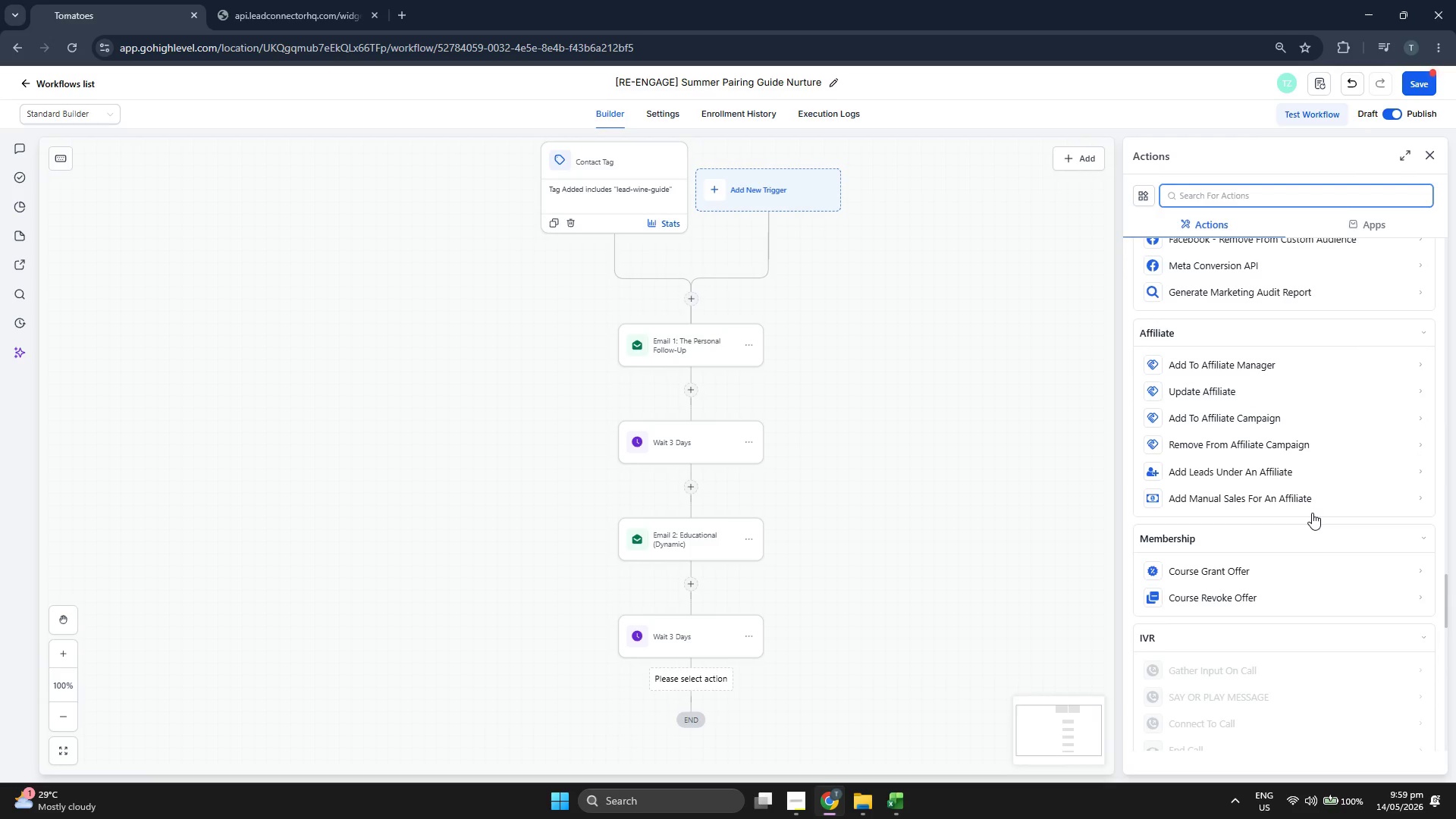 
scroll: coordinate [1312, 513], scroll_direction: down, amount: 3.0
 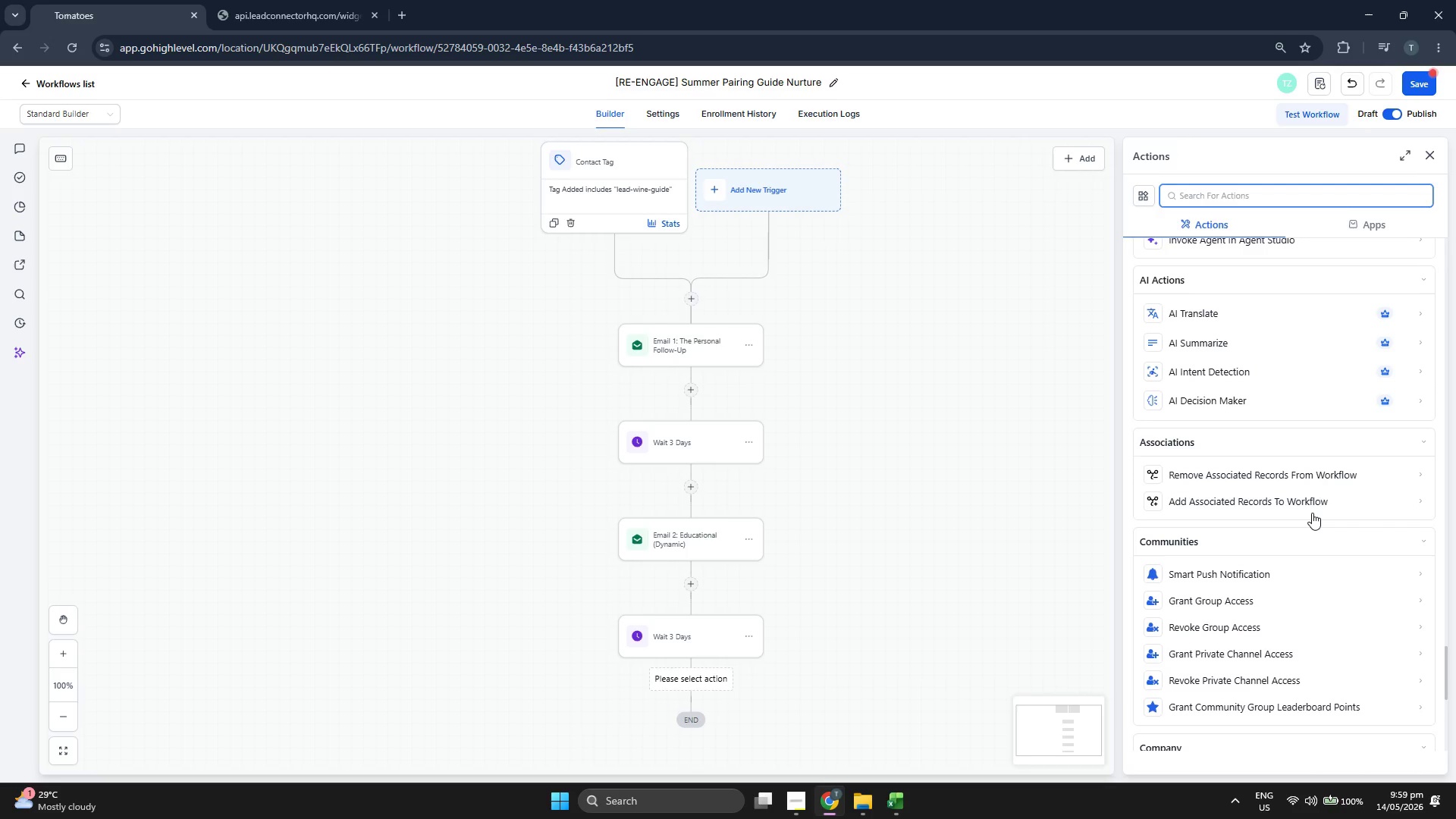 
scroll: coordinate [1009, 497], scroll_direction: up, amount: 8.0
 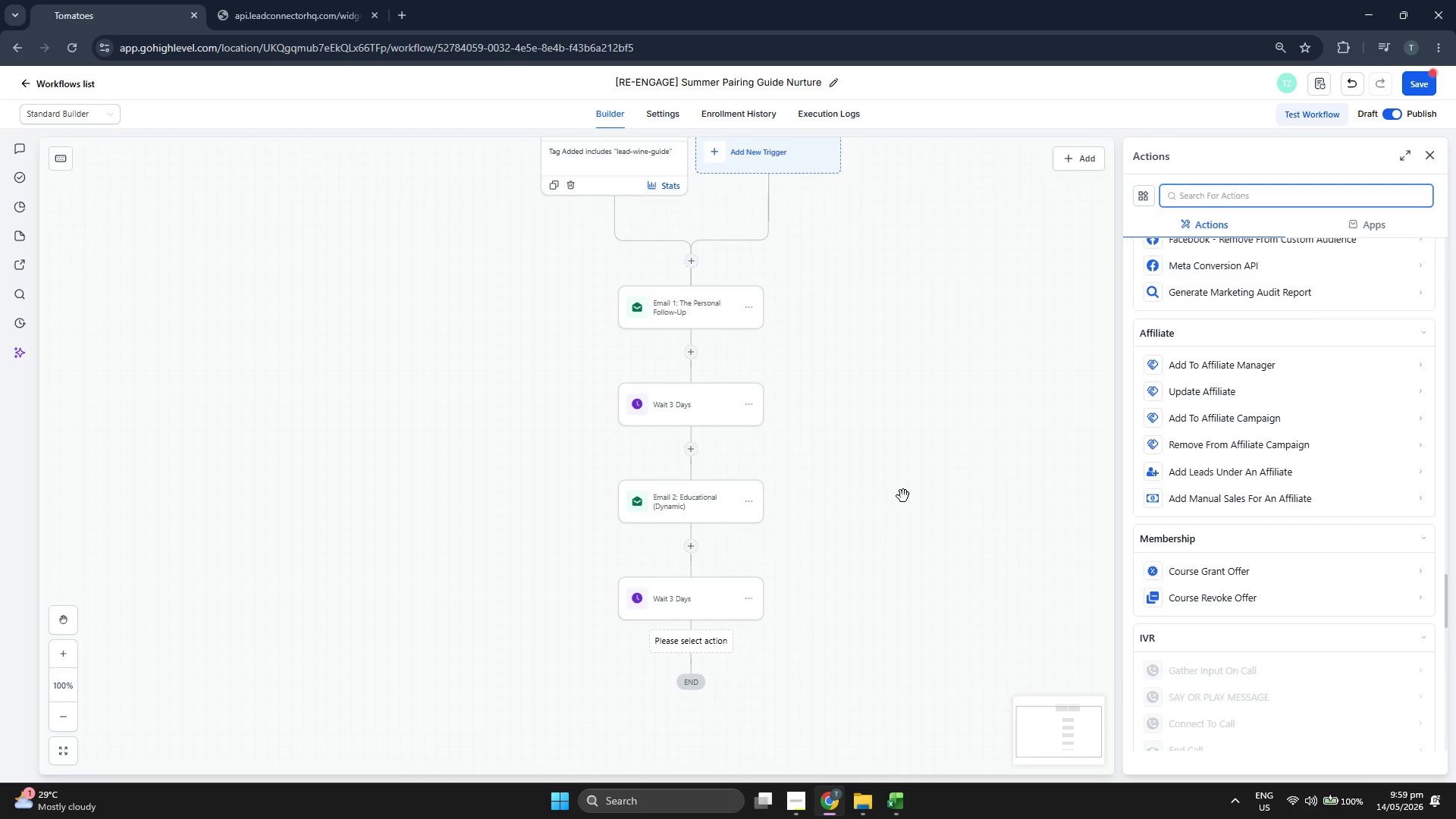 
scroll: coordinate [906, 494], scroll_direction: down, amount: 1.0
 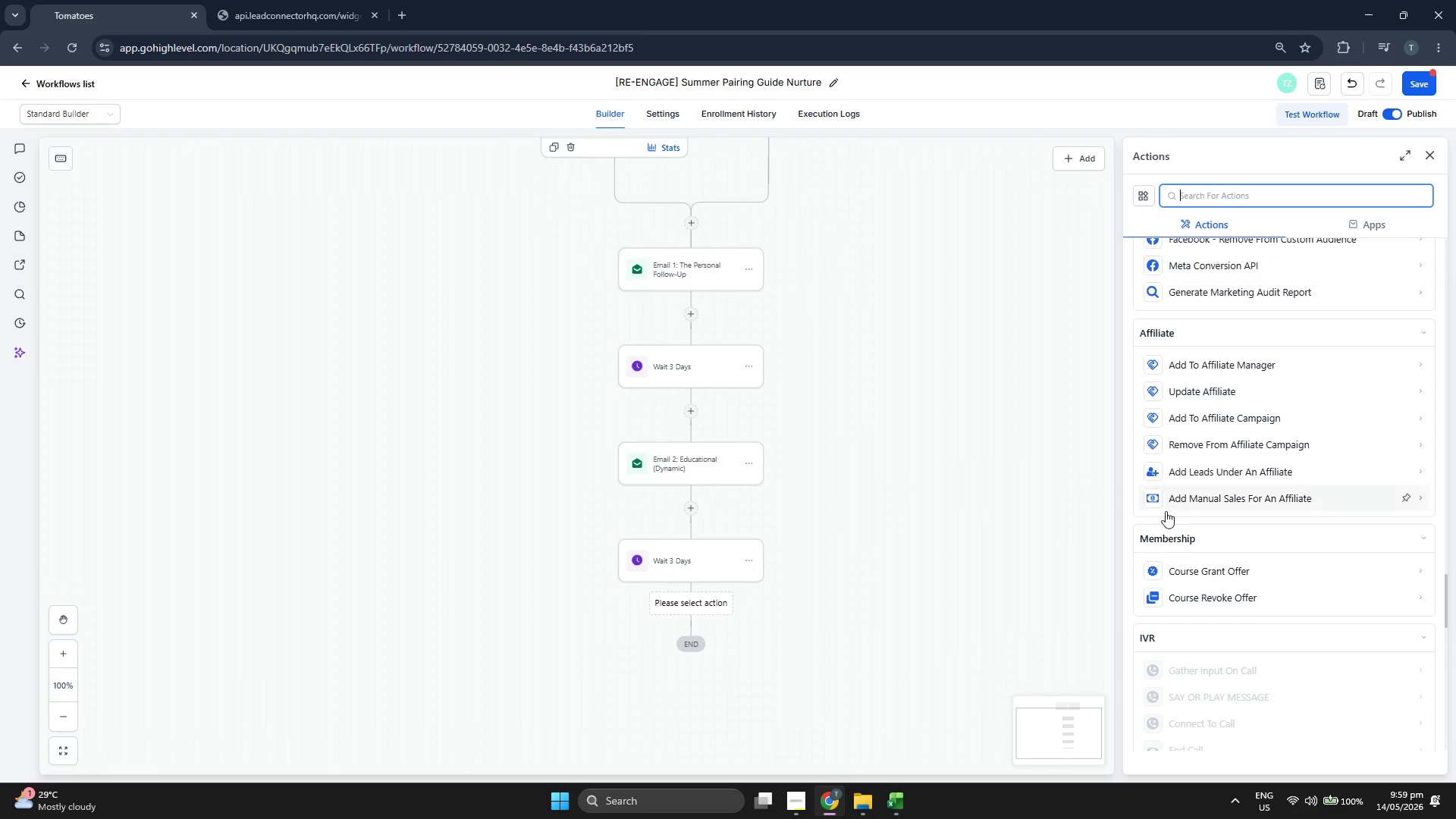 
scroll: coordinate [1260, 502], scroll_direction: up, amount: 31.0
 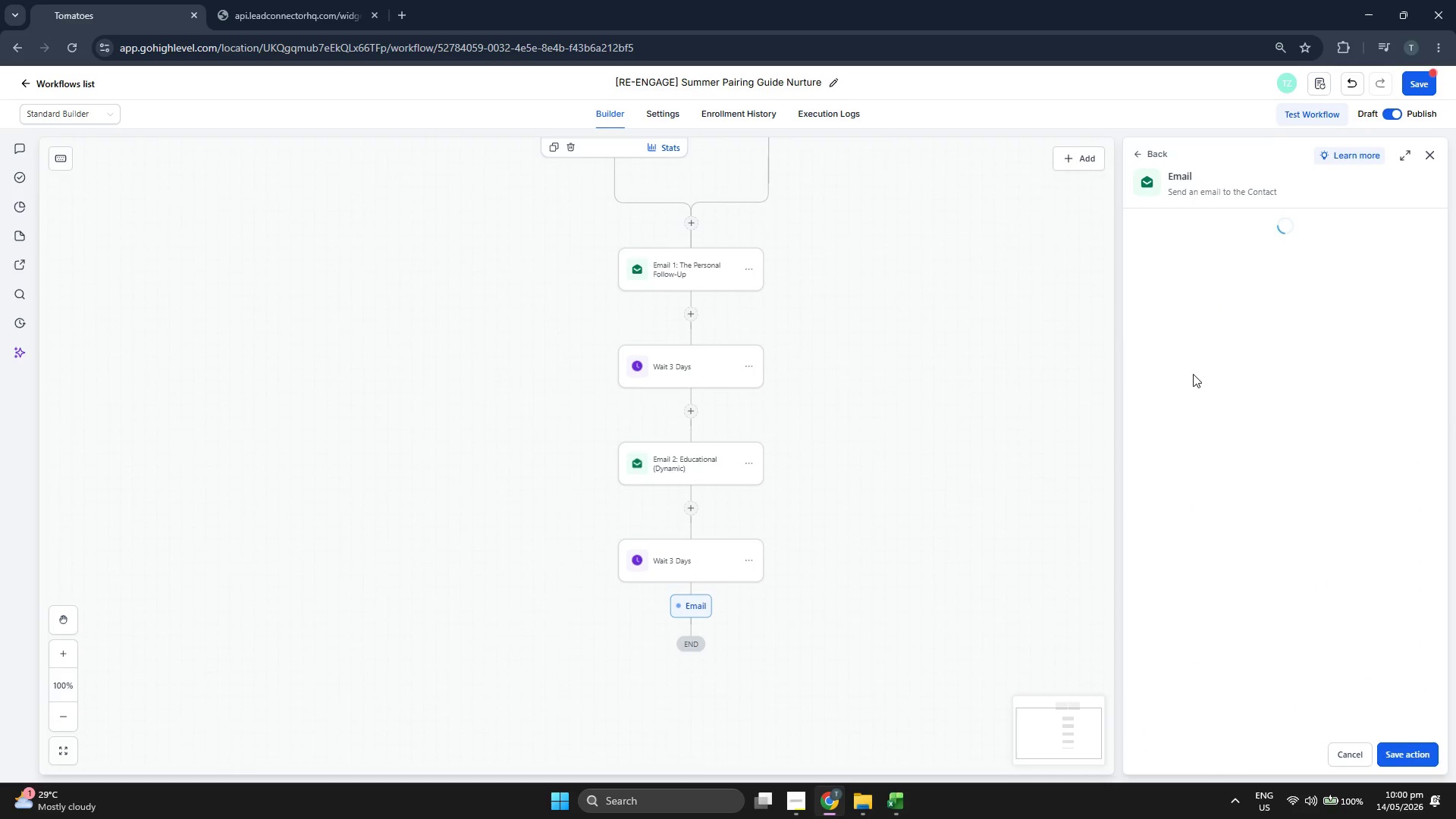 
scroll: coordinate [915, 395], scroll_direction: down, amount: 2.0
 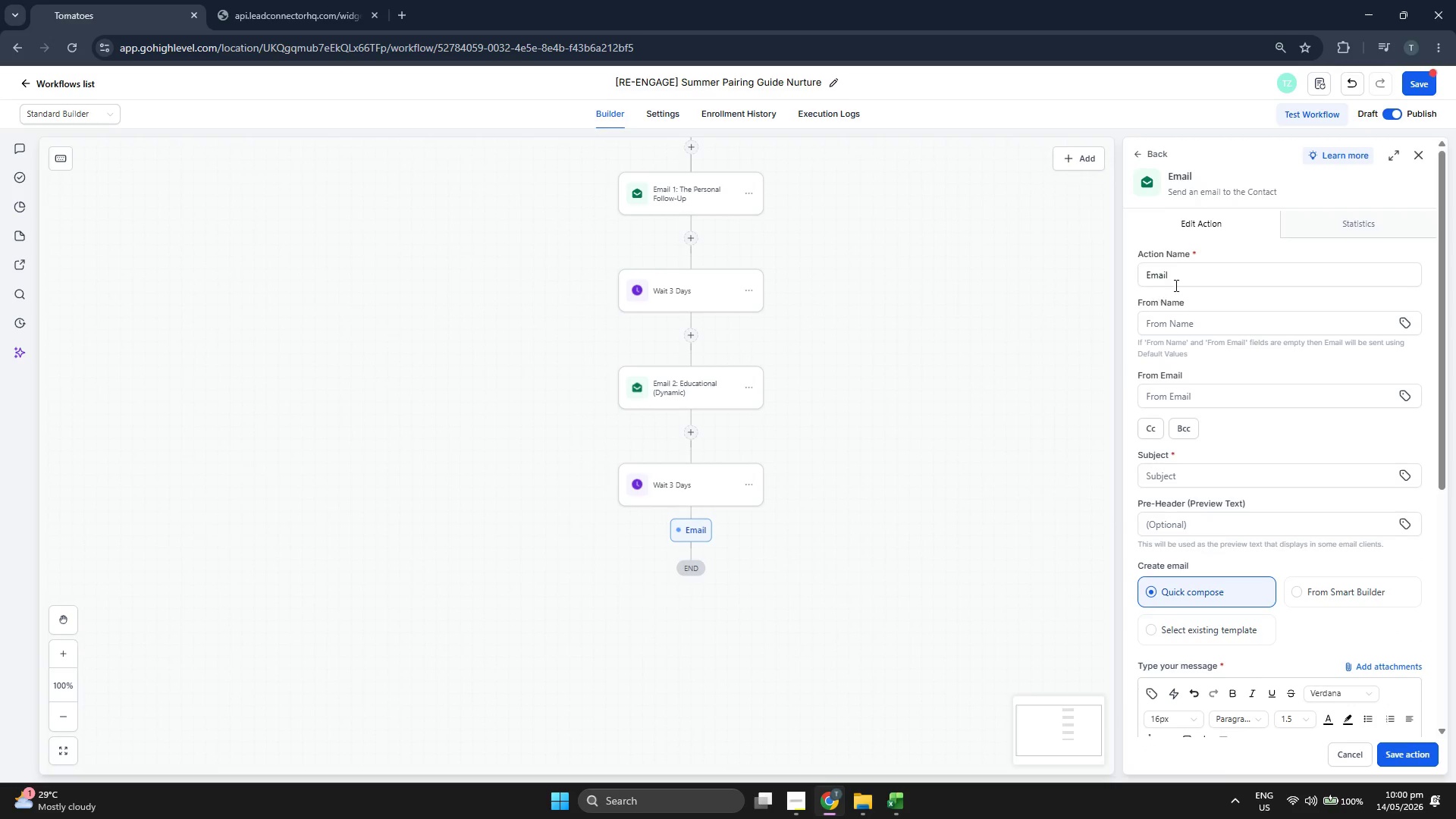 
left_click([1233, 276])
 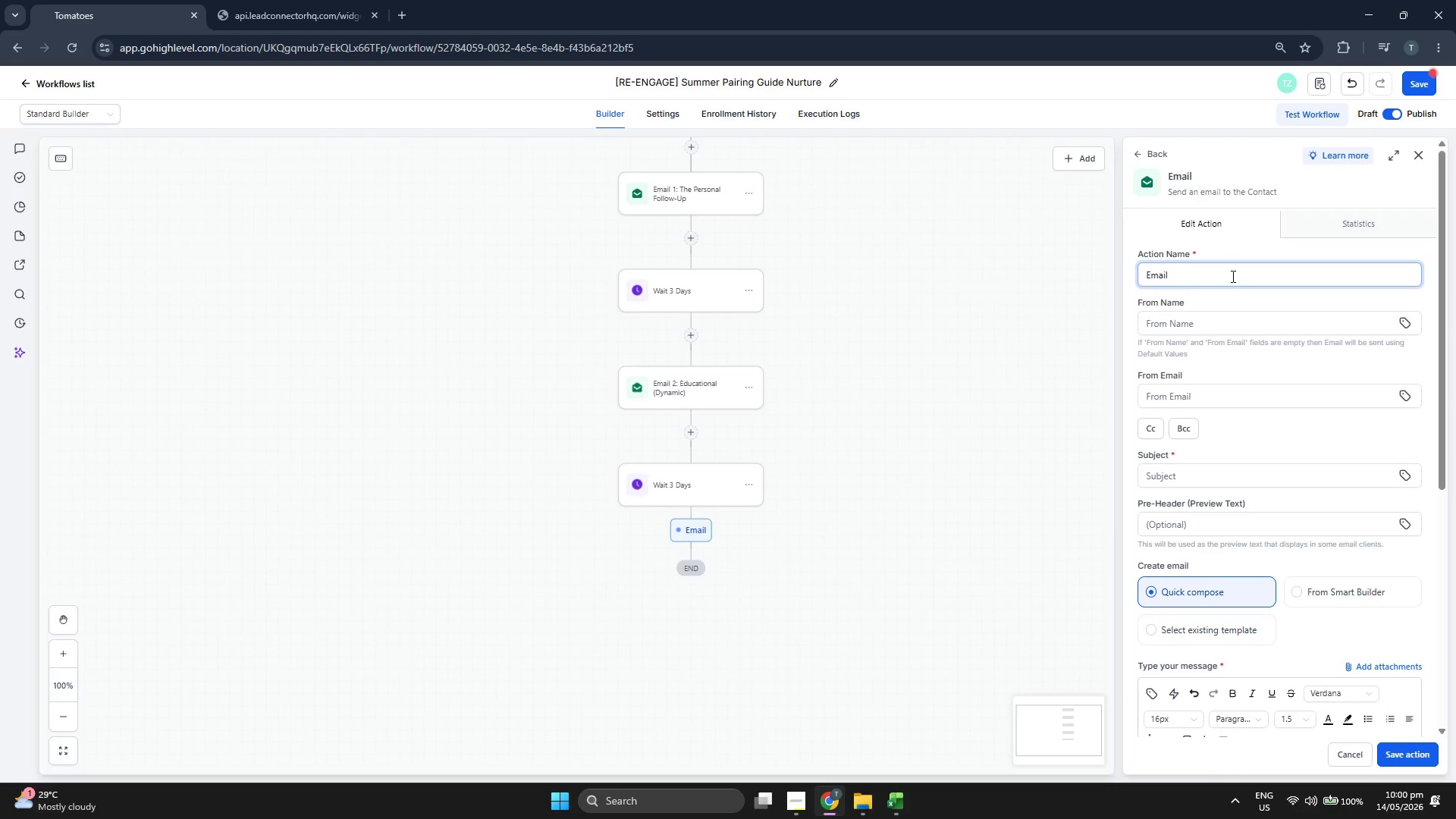 
type( 3: The Event Invitation)
 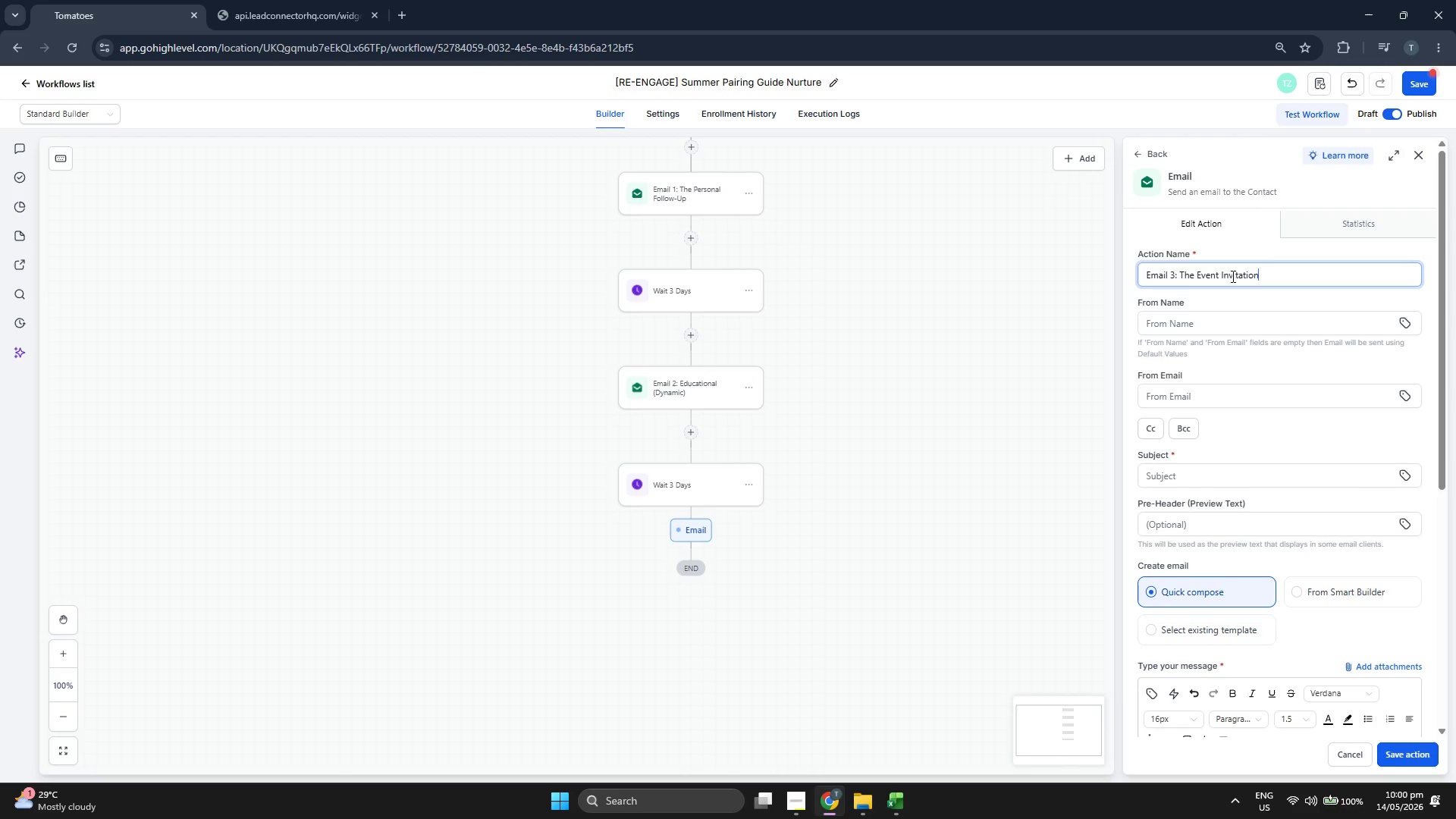 
left_click([1199, 466])
 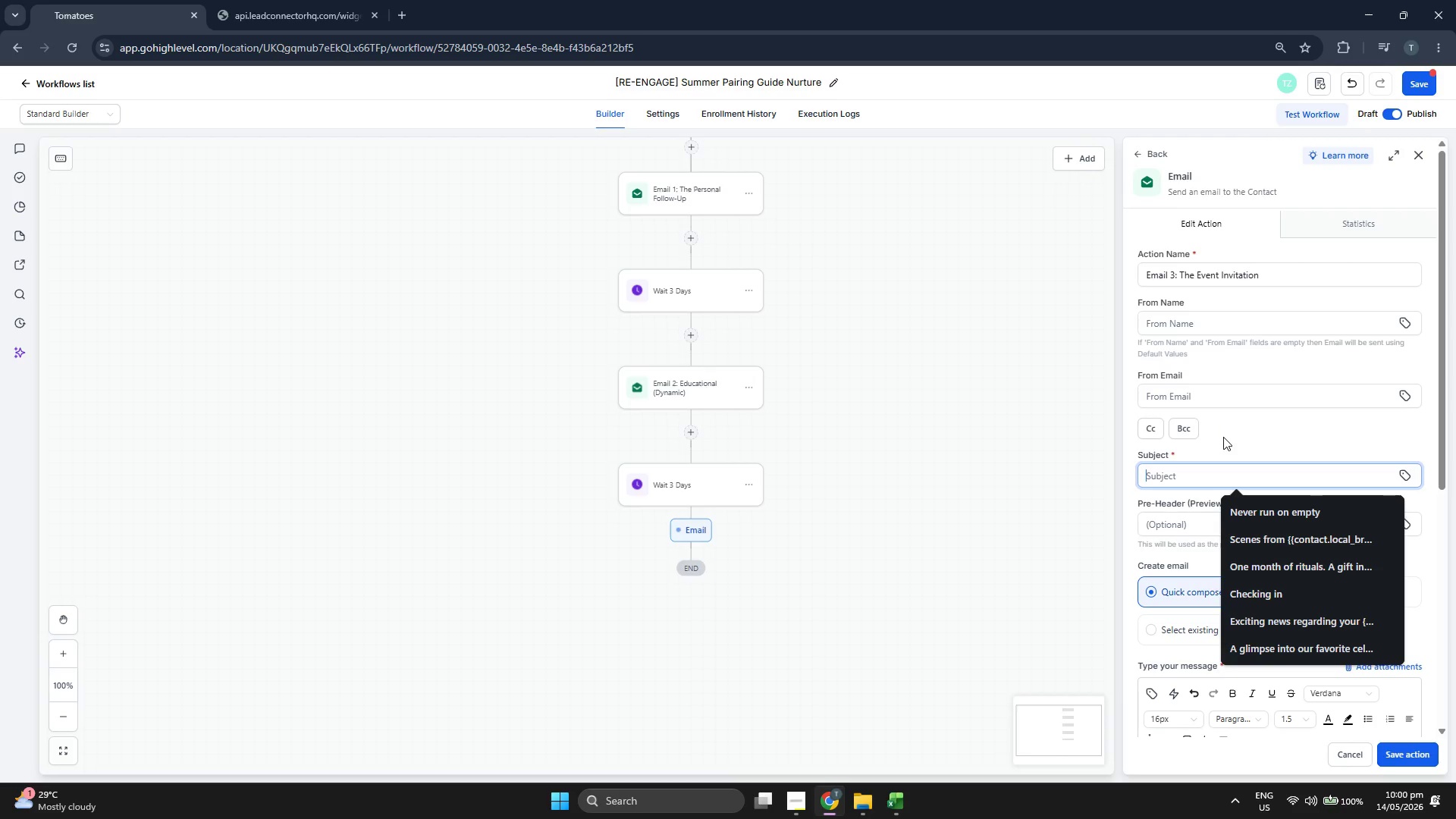 
type(Invitation: Artisan Cheese & Vintage Red Tasting)
 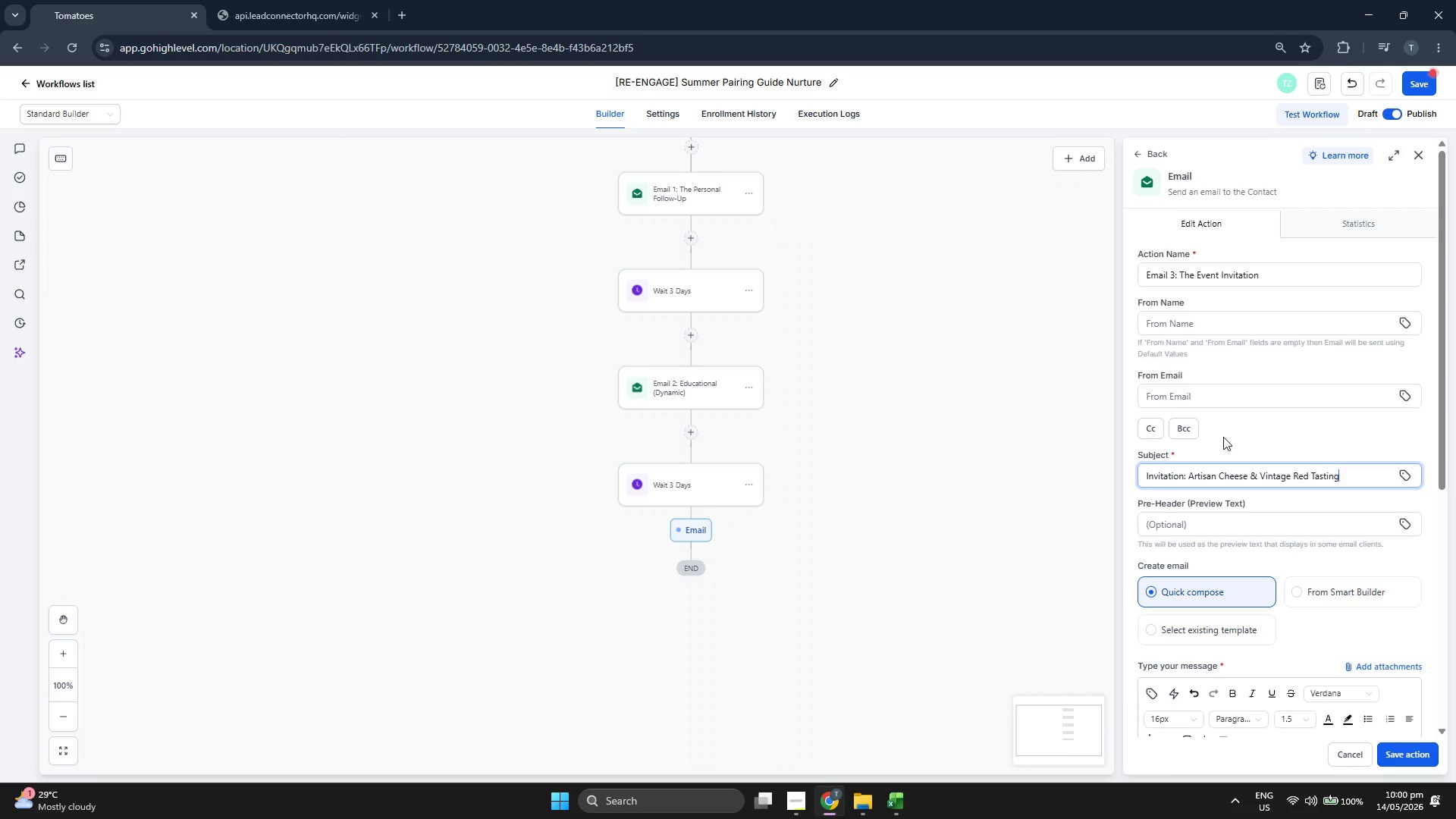 
left_click([1210, 519])
 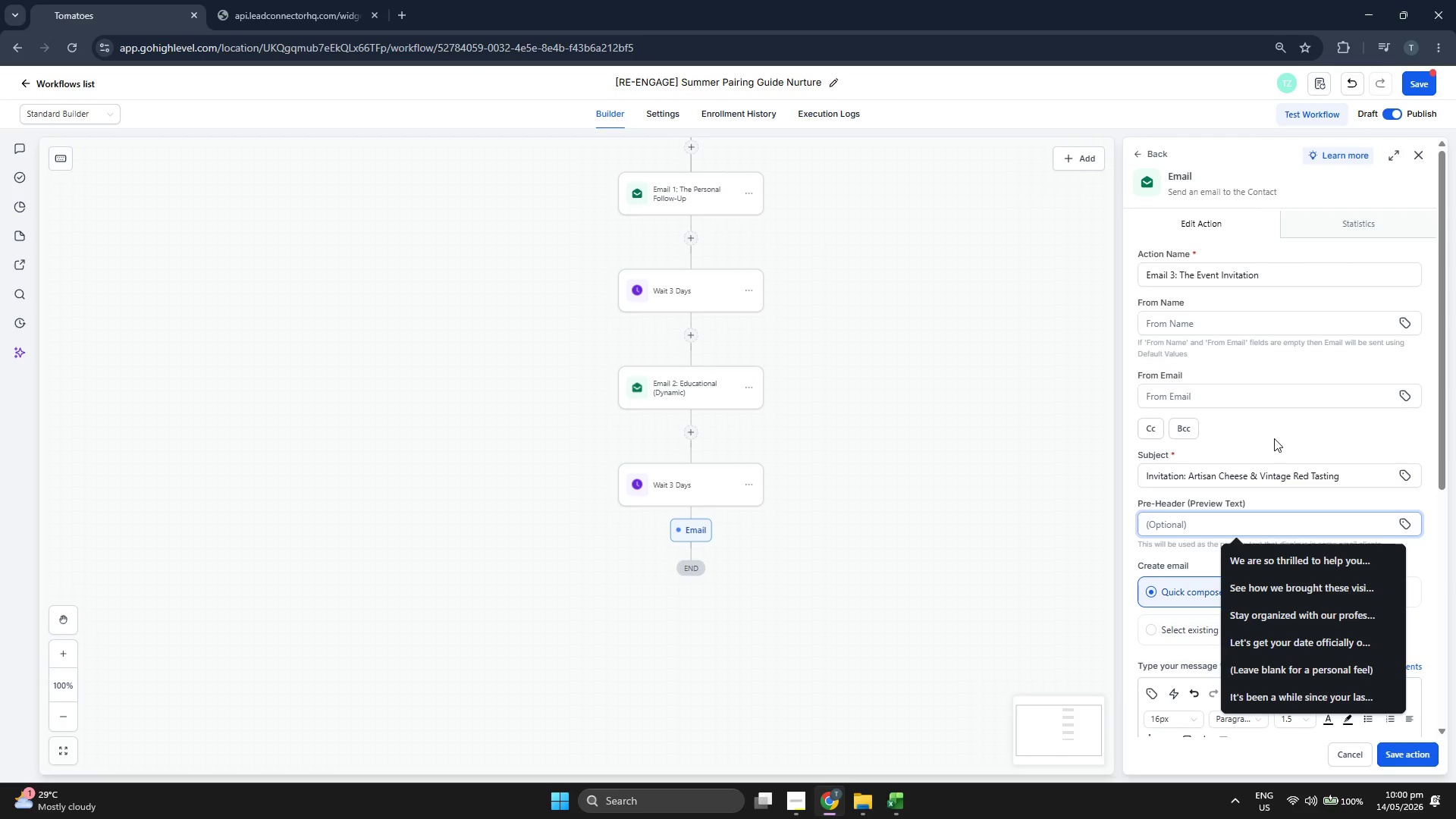 
type(You're invited to our exclusive local tasting event.)
 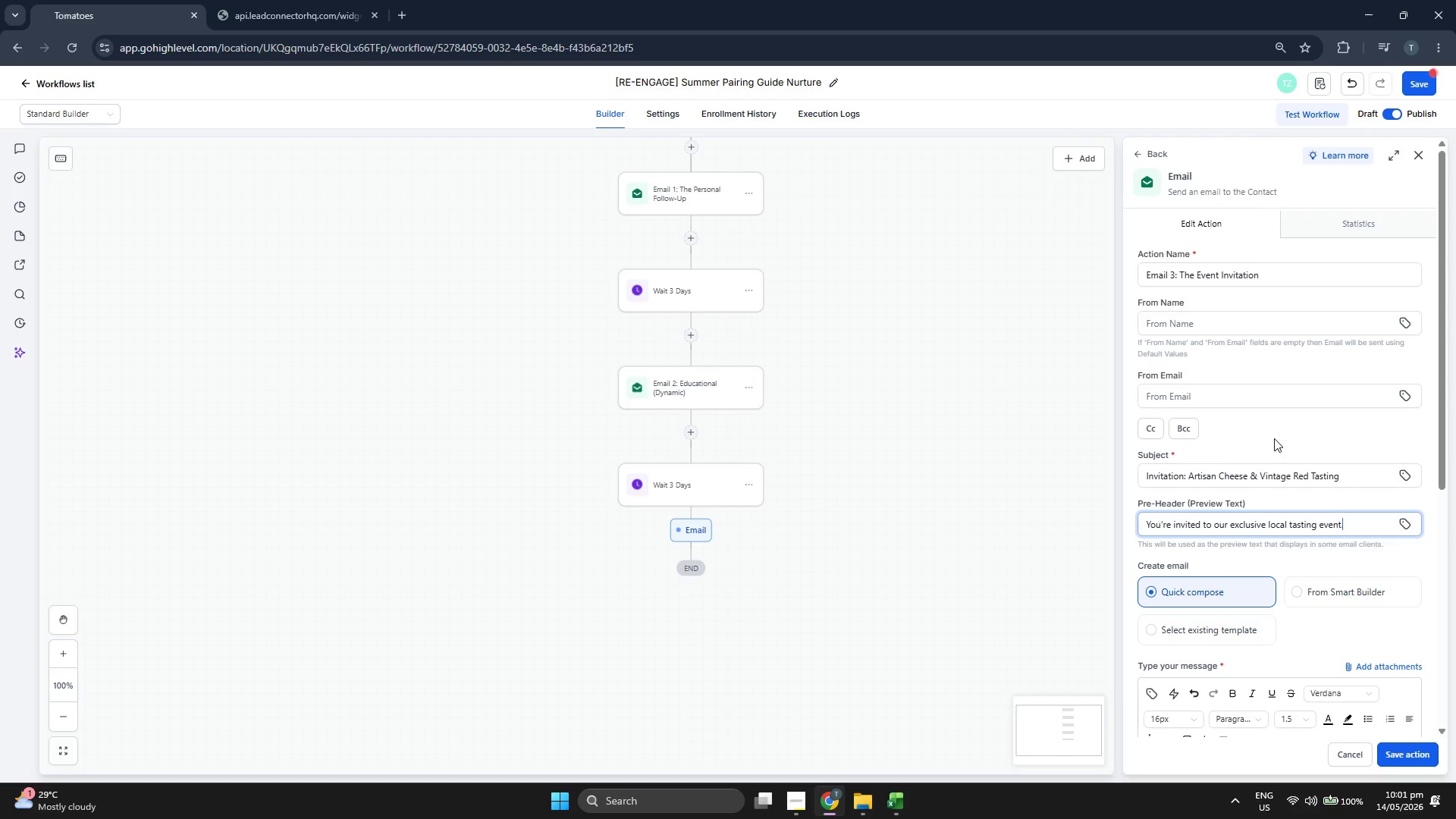 
scroll: coordinate [1272, 447], scroll_direction: down, amount: 3.0
 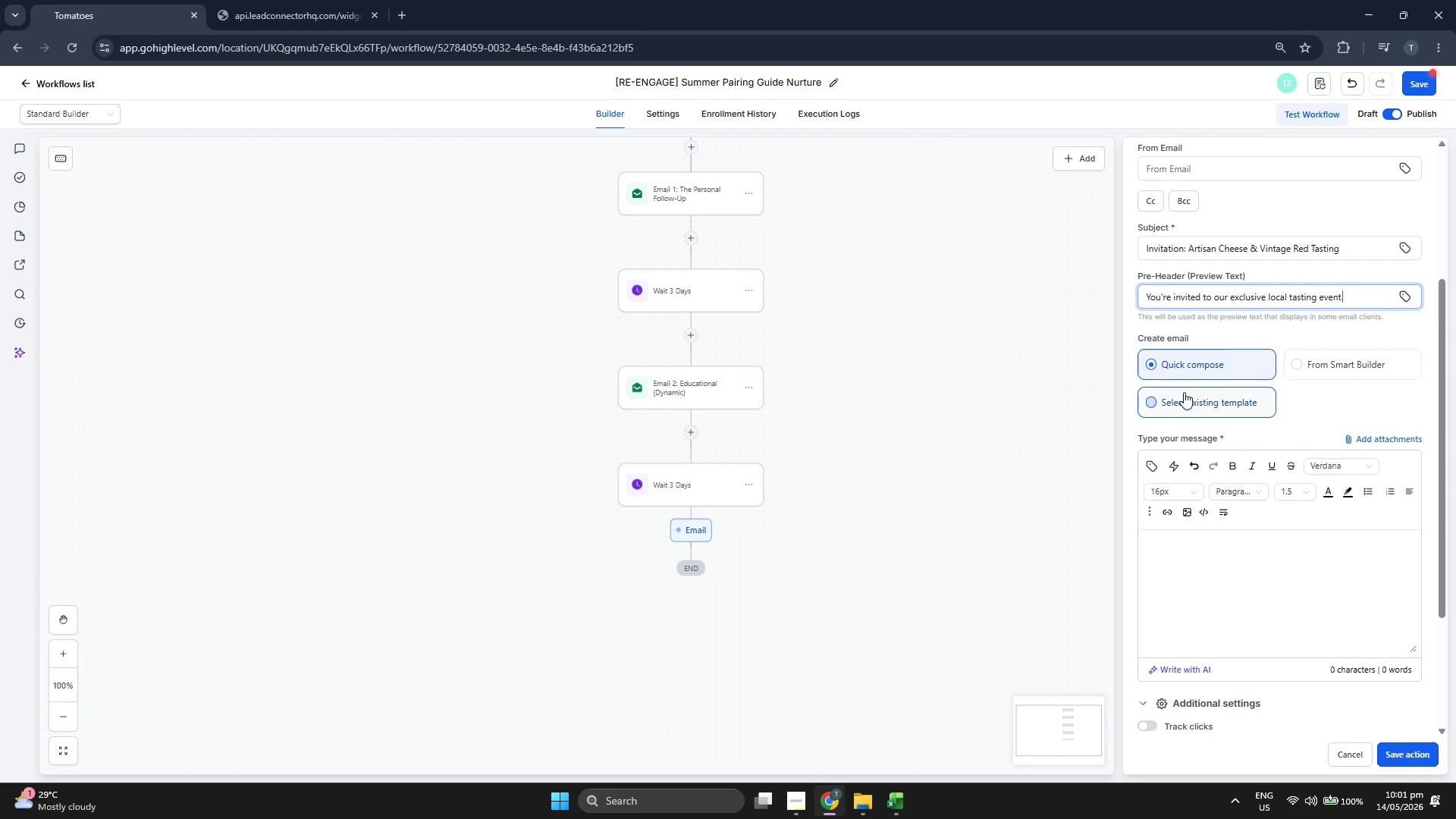 
left_click([1185, 399])
 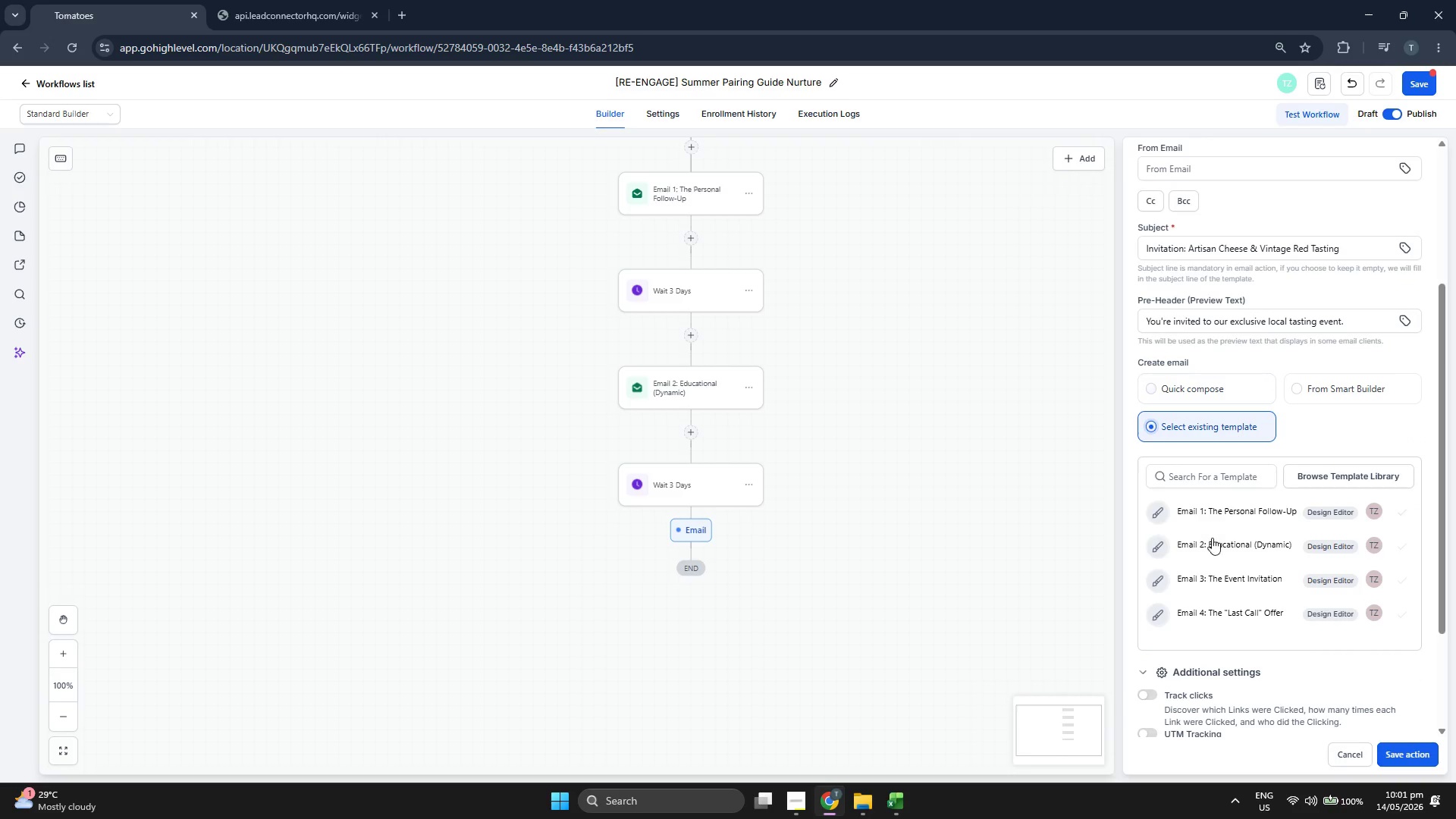 
left_click([1212, 578])
 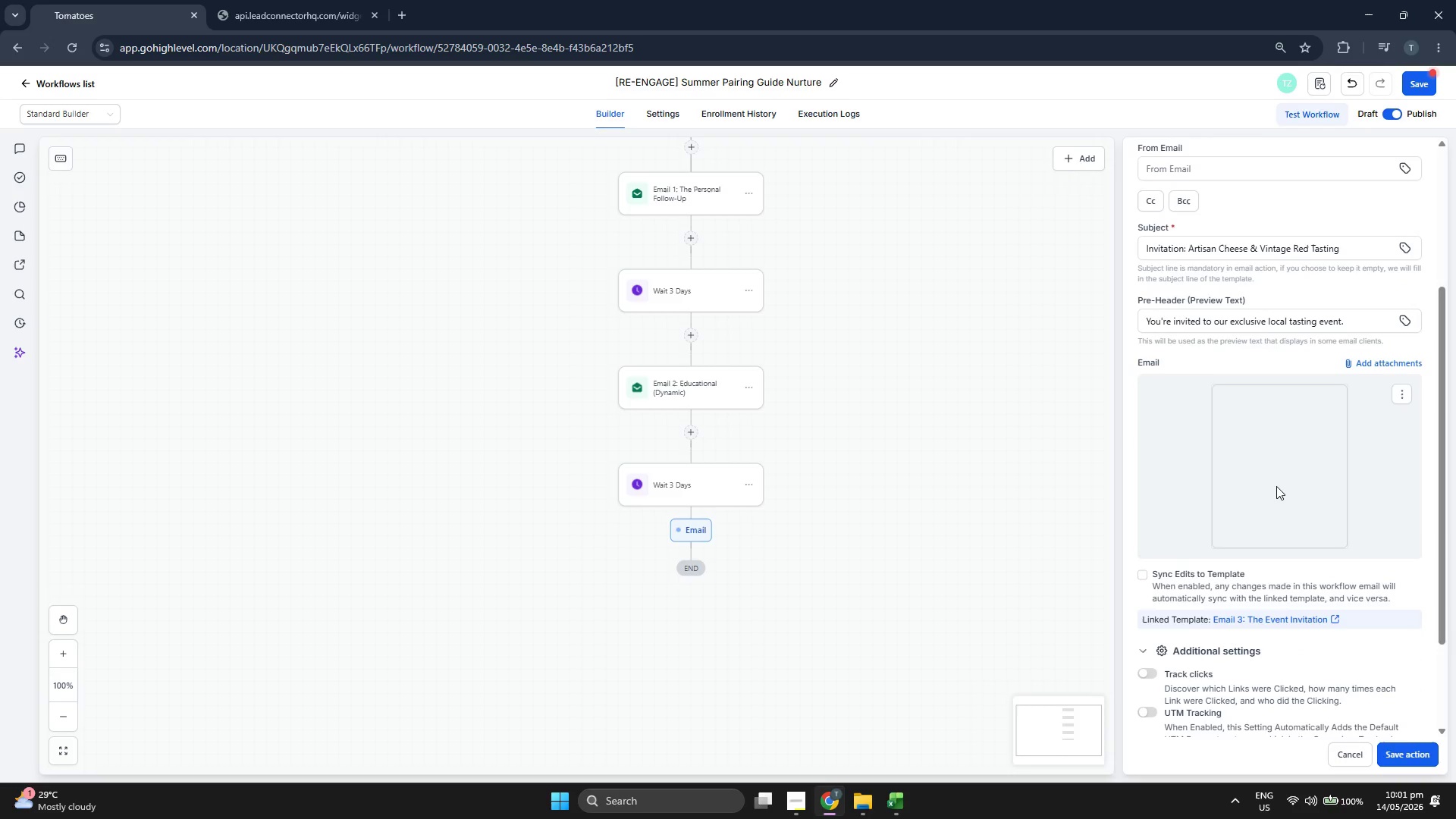 
scroll: coordinate [1276, 486], scroll_direction: down, amount: 3.0
 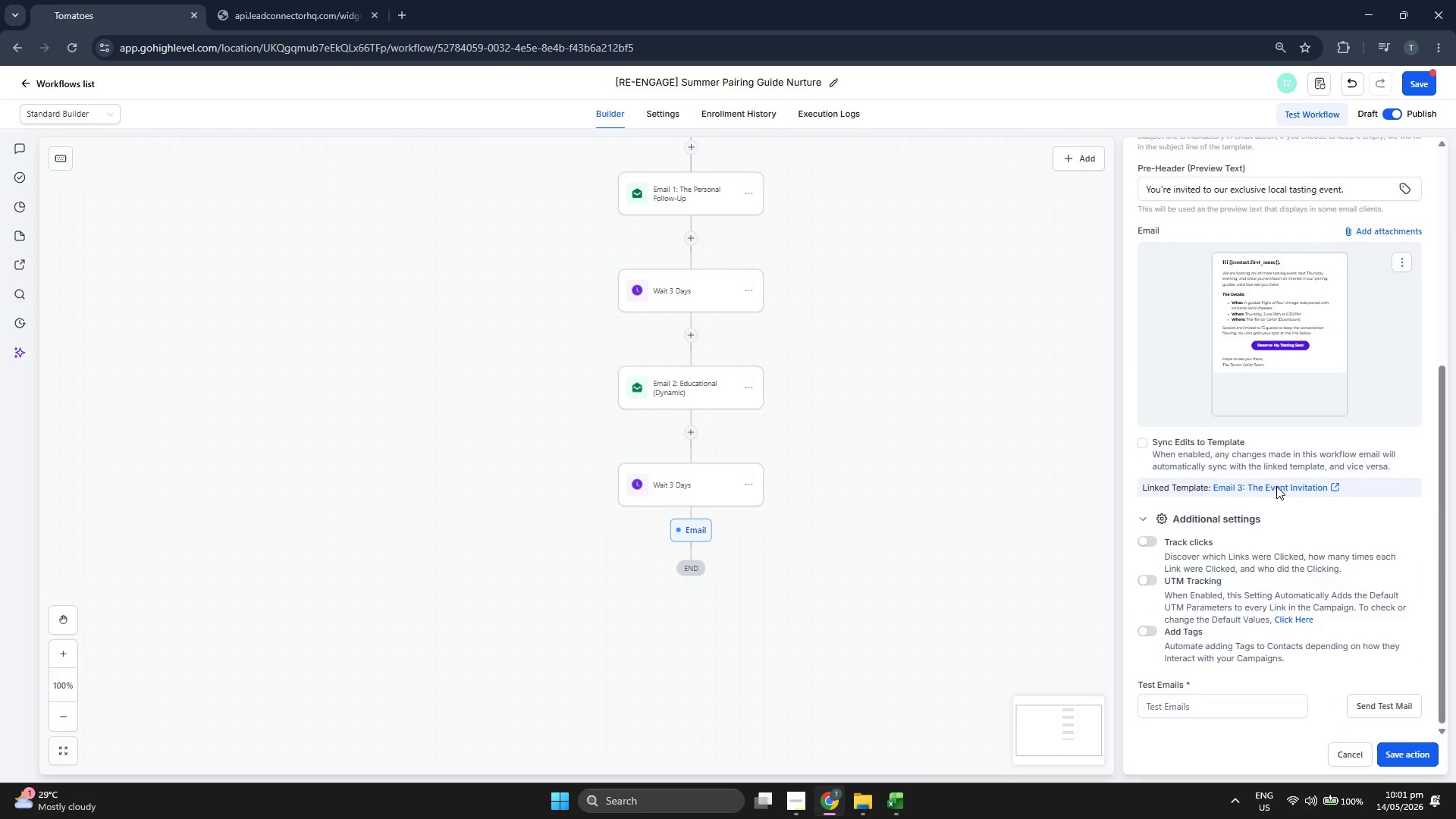 
scroll: coordinate [1276, 486], scroll_direction: up, amount: 4.0
 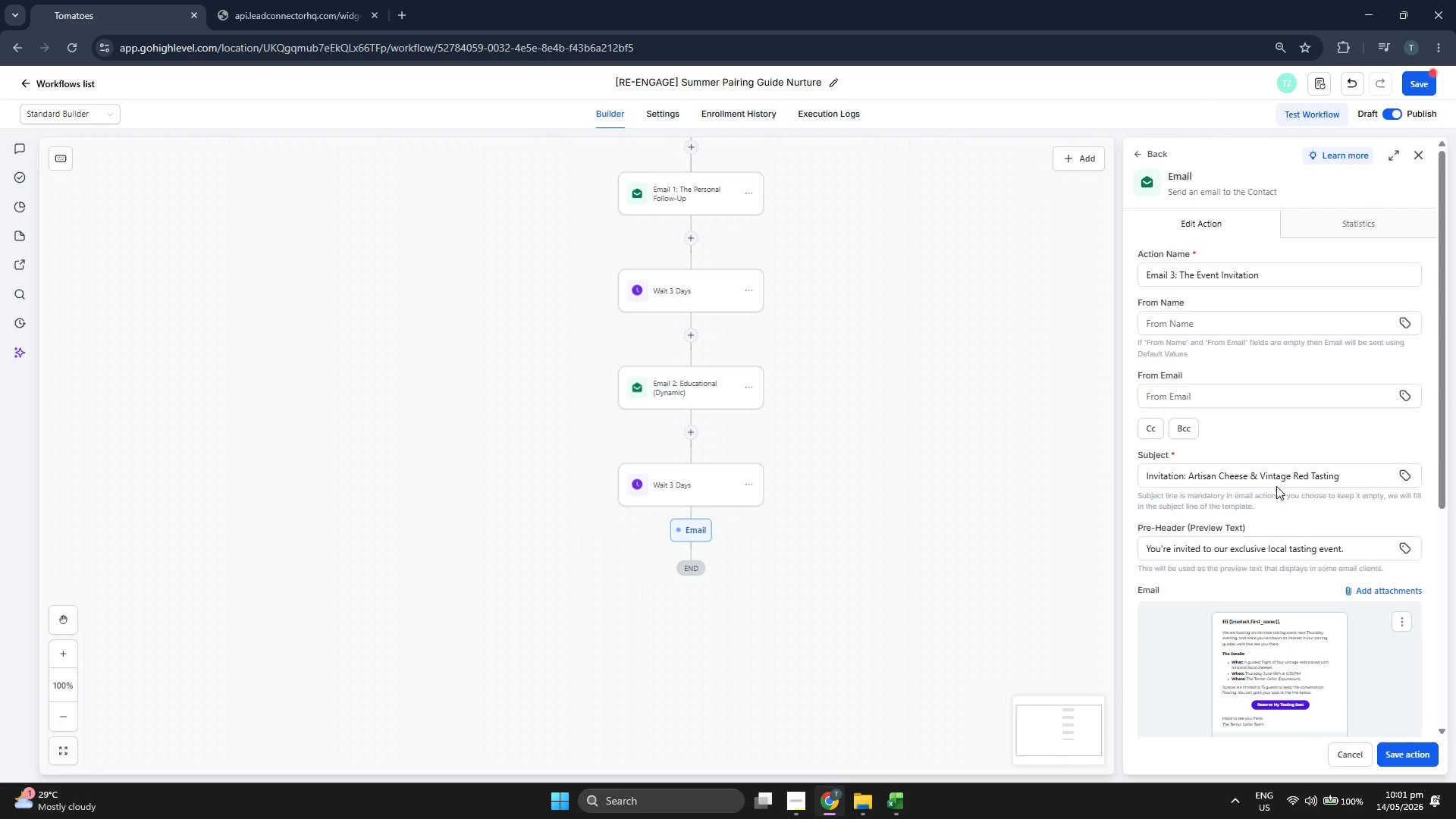 
scroll: coordinate [1276, 486], scroll_direction: down, amount: 6.0
 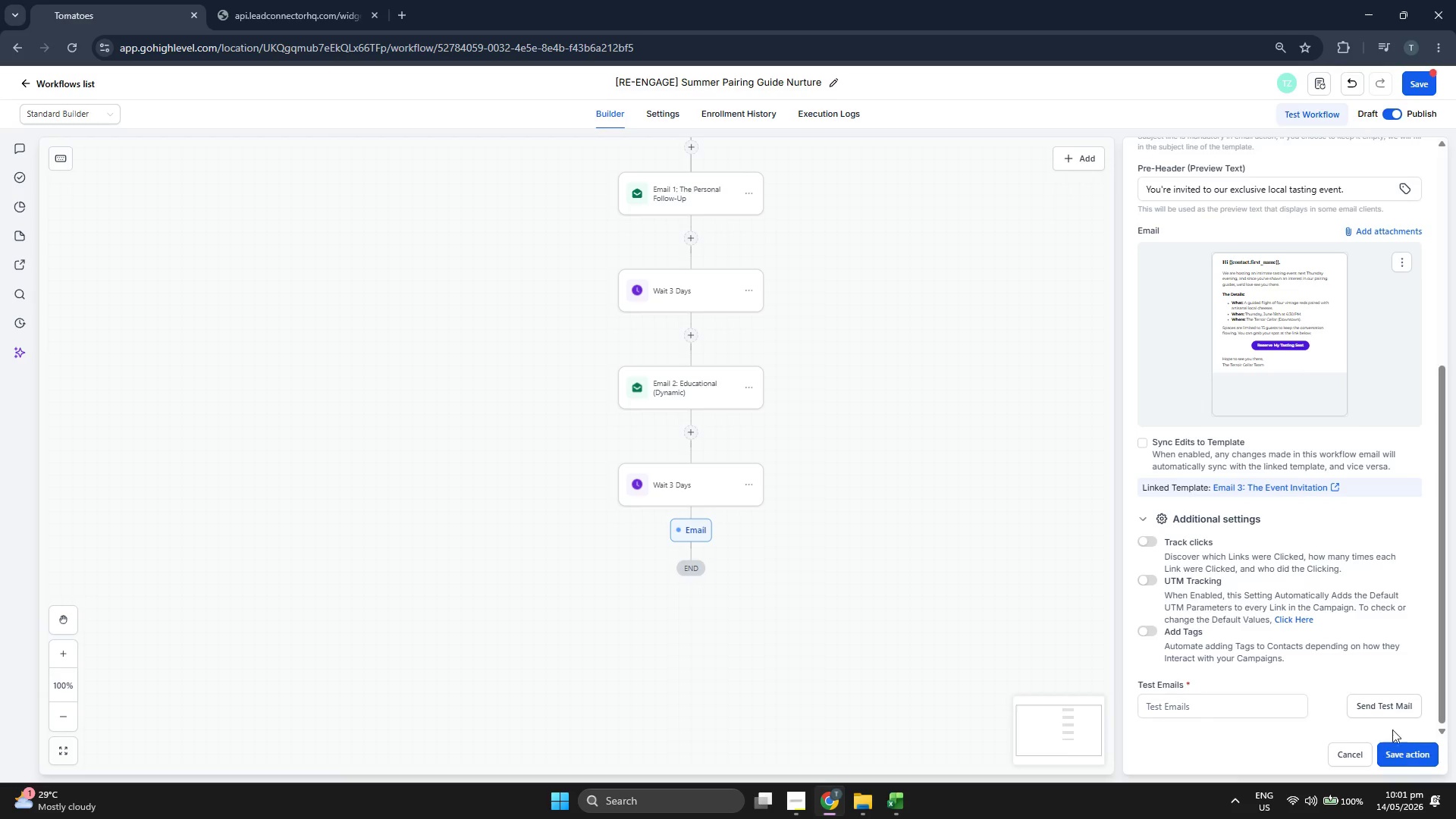 
left_click([1404, 745])
 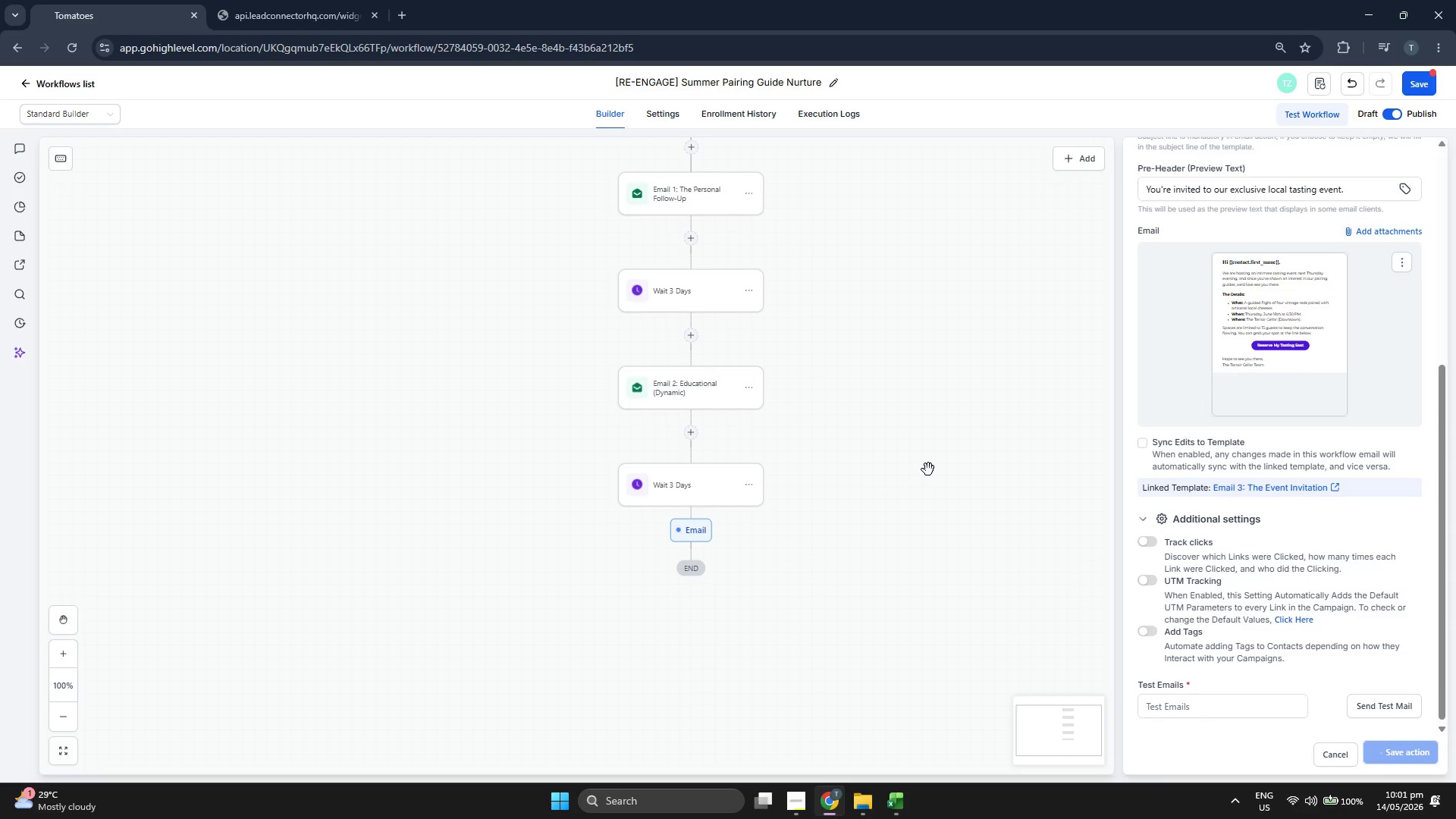 
scroll: coordinate [954, 471], scroll_direction: down, amount: 3.0
 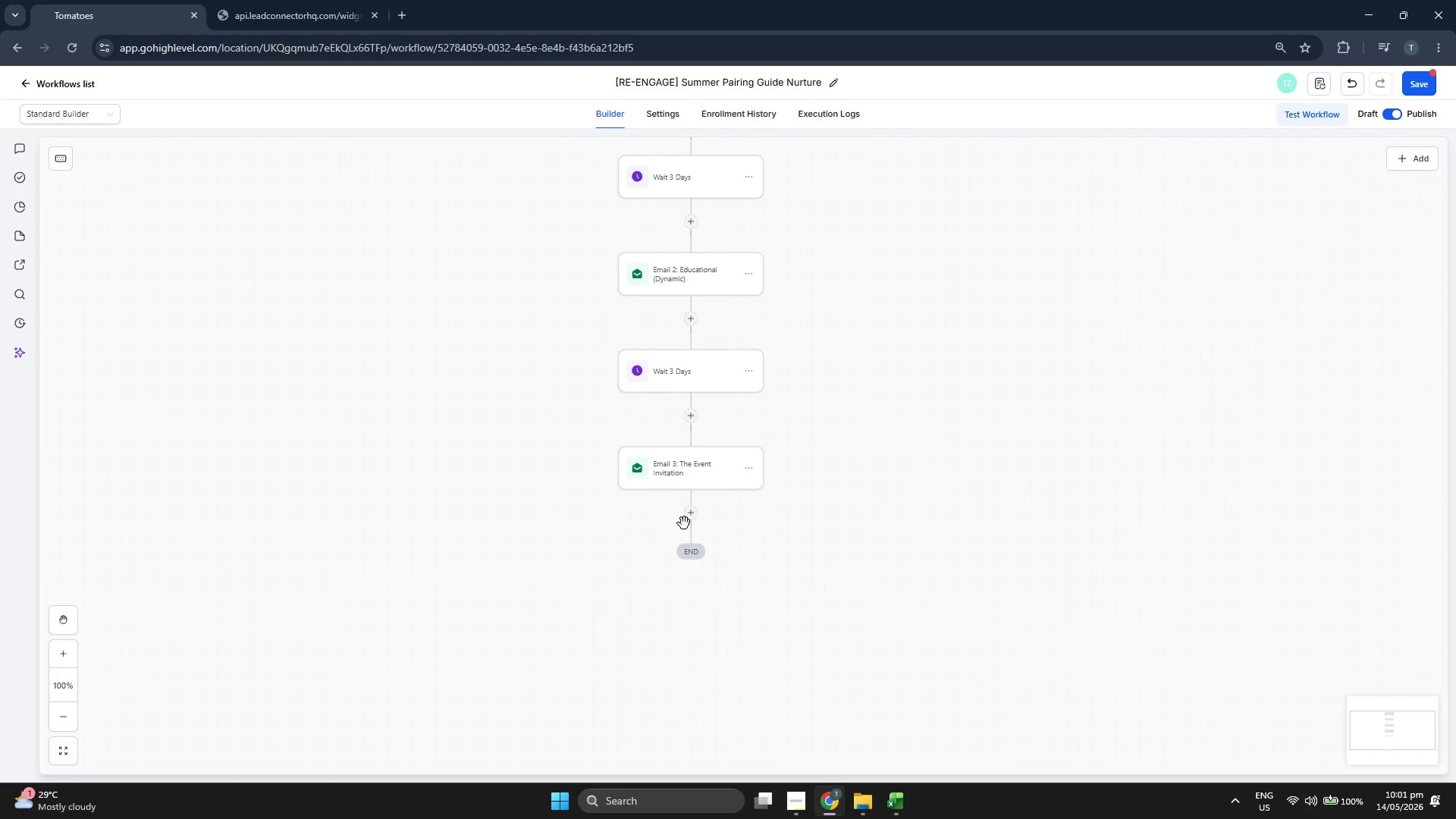 
left_click([691, 508])
 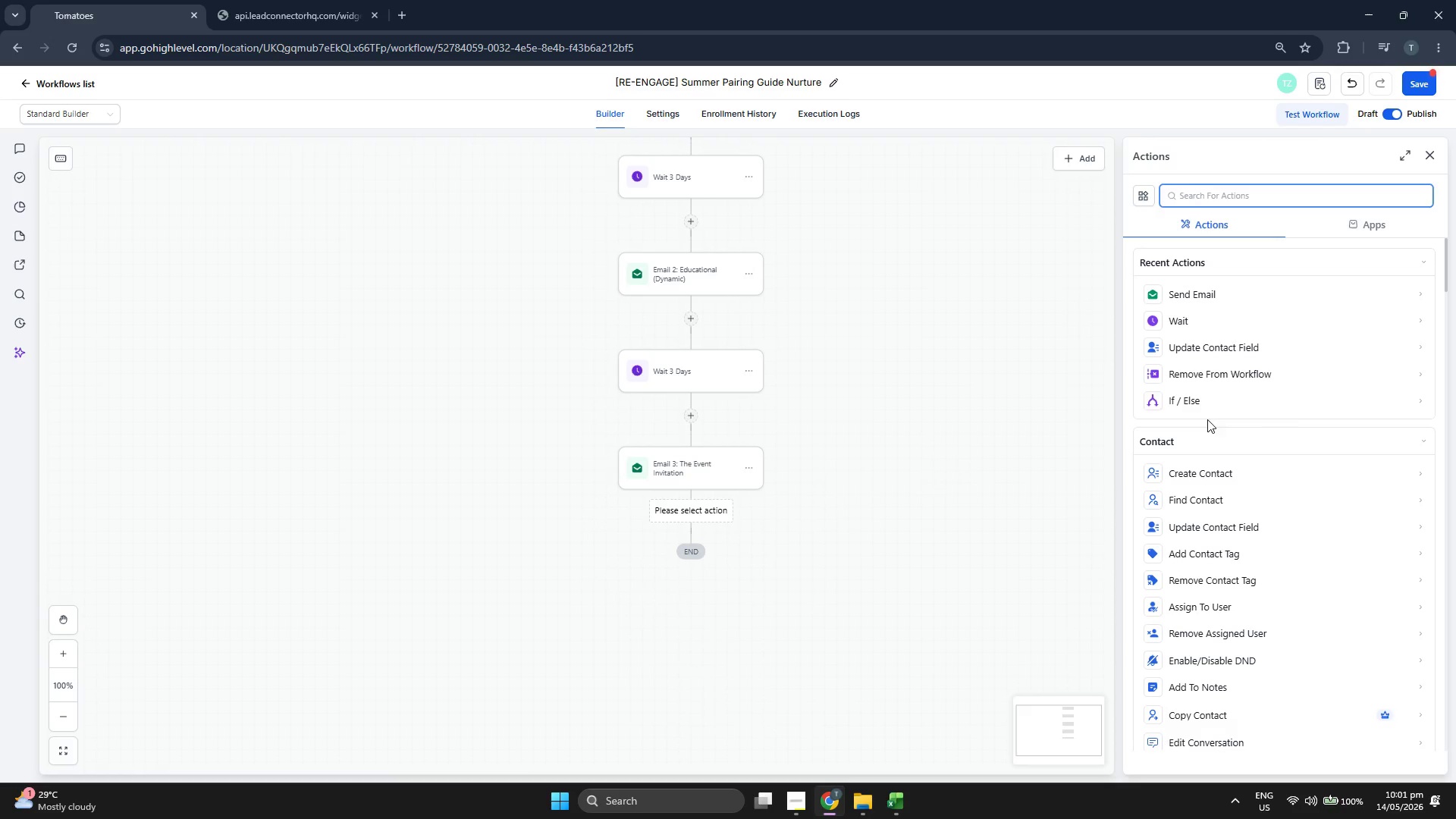 
scroll: coordinate [1224, 445], scroll_direction: down, amount: 9.0
 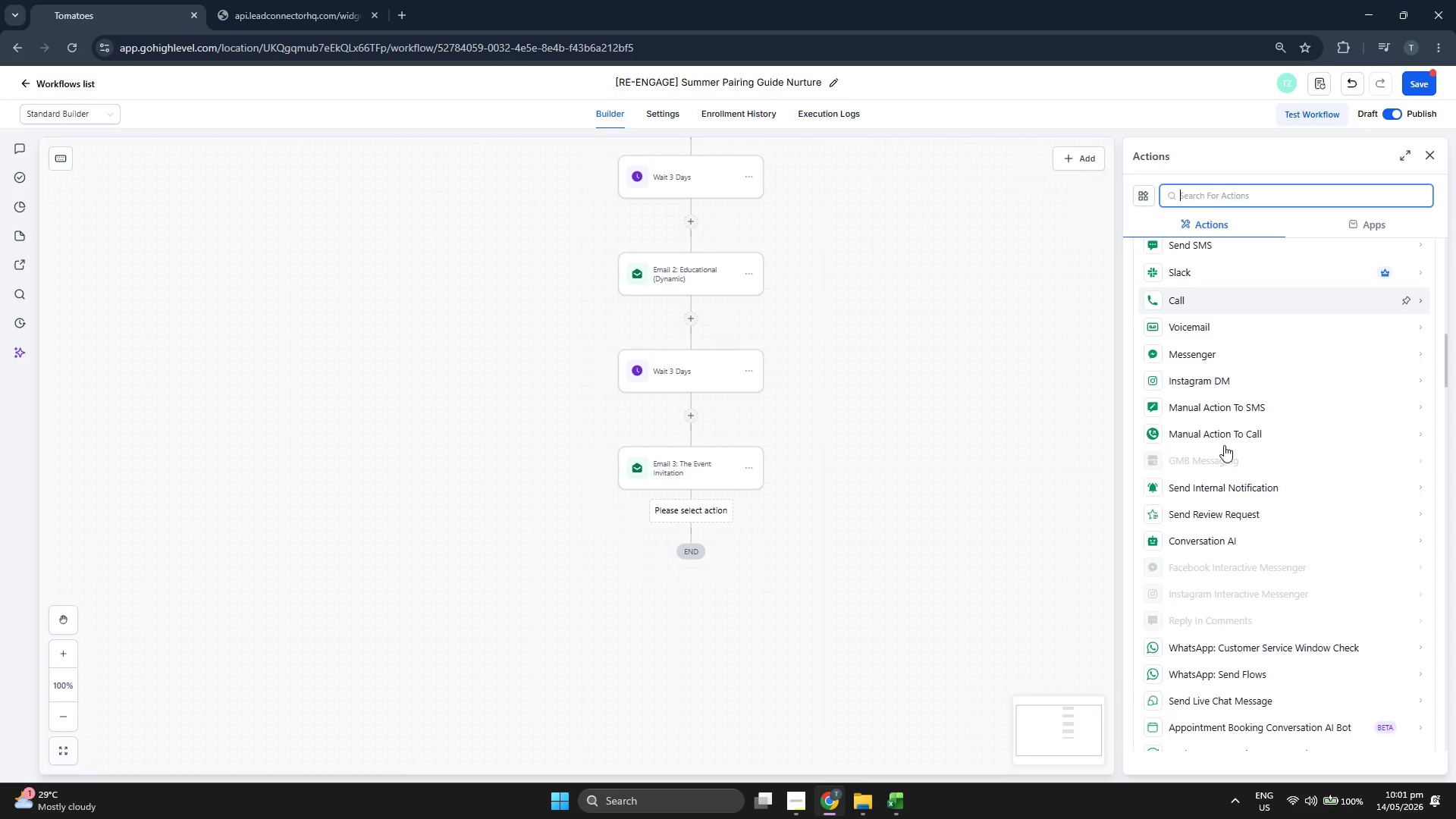 
scroll: coordinate [1226, 457], scroll_direction: down, amount: 6.0
 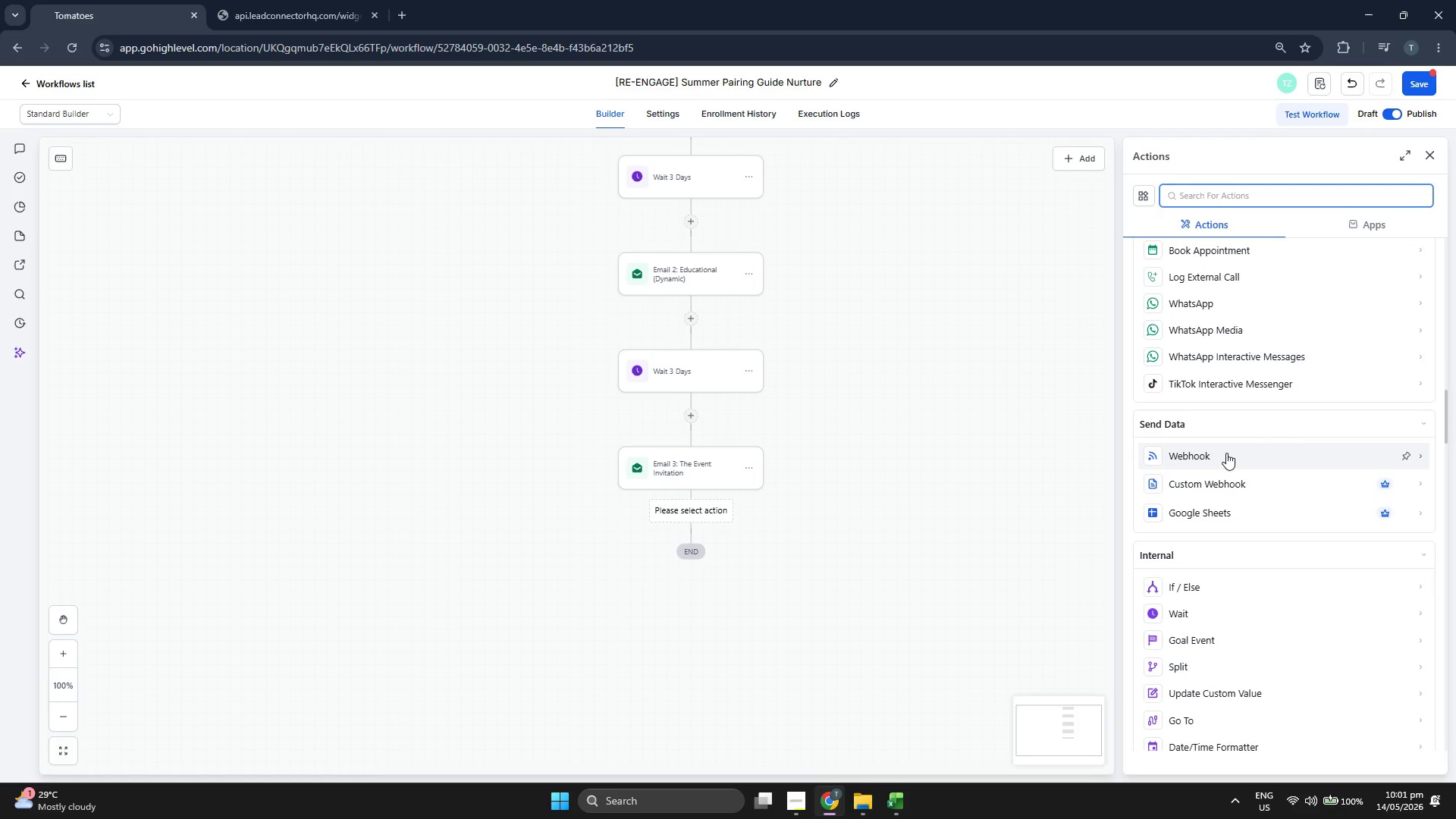 
scroll: coordinate [1229, 435], scroll_direction: down, amount: 7.0
 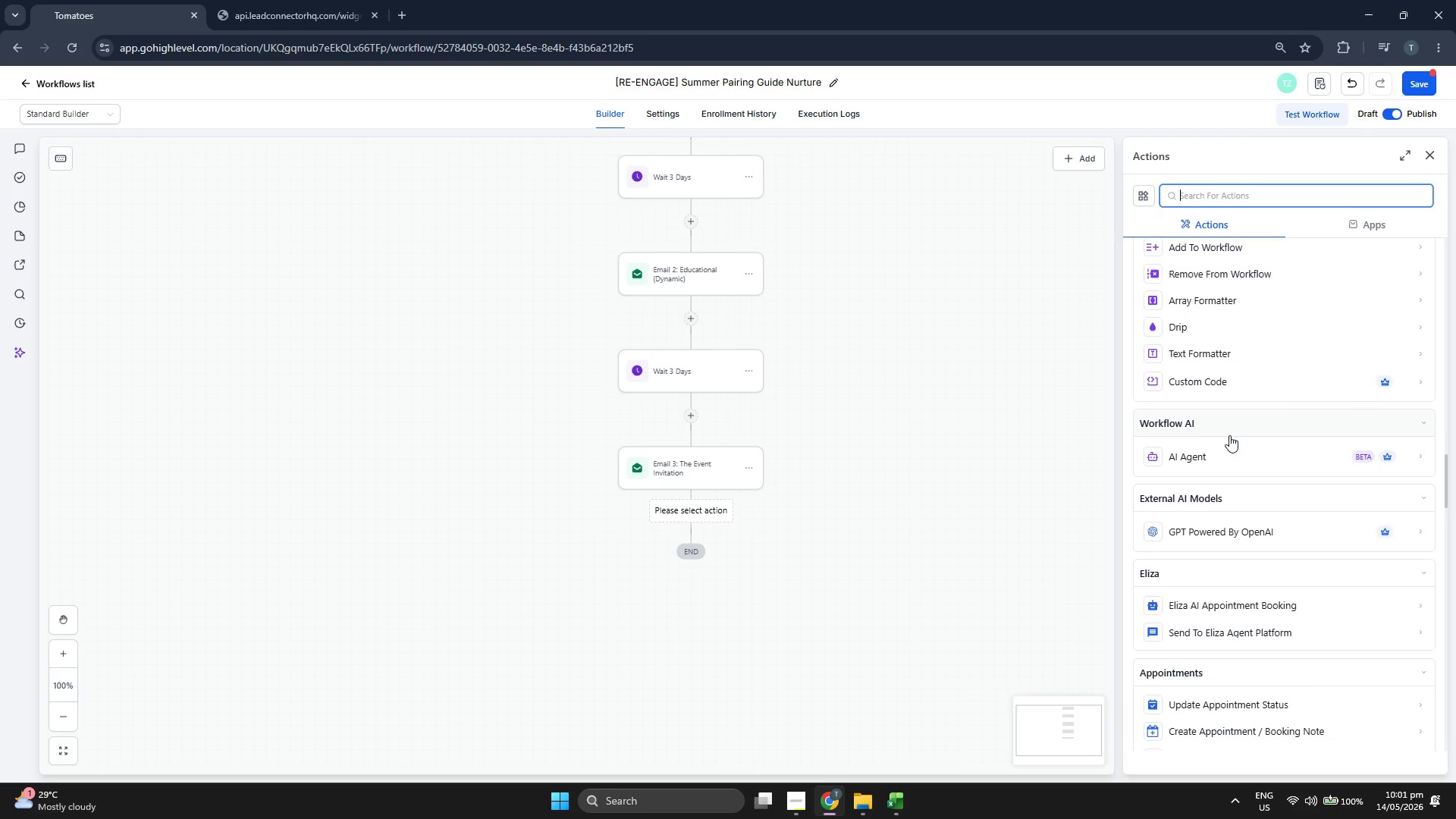 
scroll: coordinate [1229, 441], scroll_direction: down, amount: 9.0
 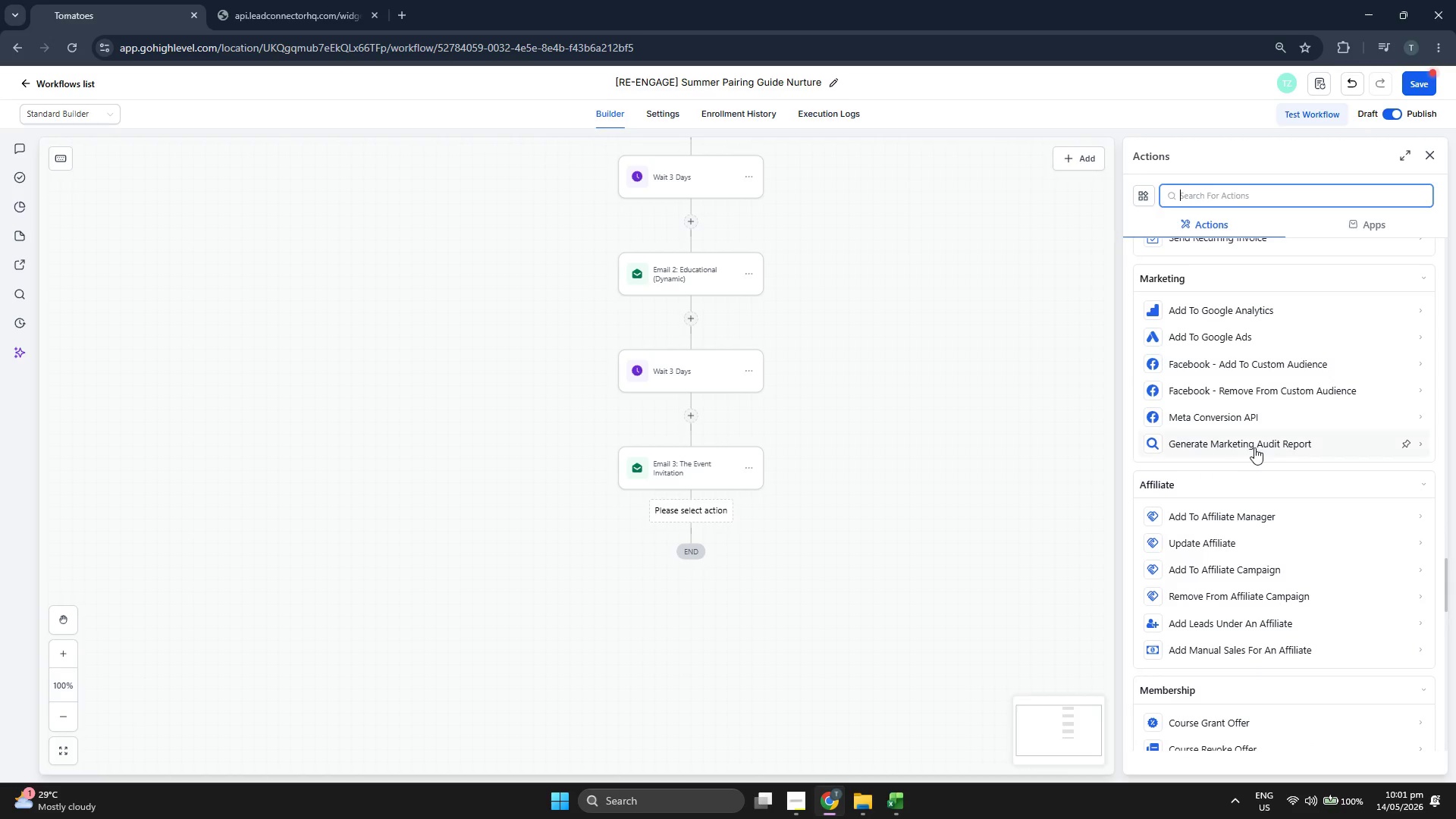 
scroll: coordinate [1254, 450], scroll_direction: down, amount: 8.0
 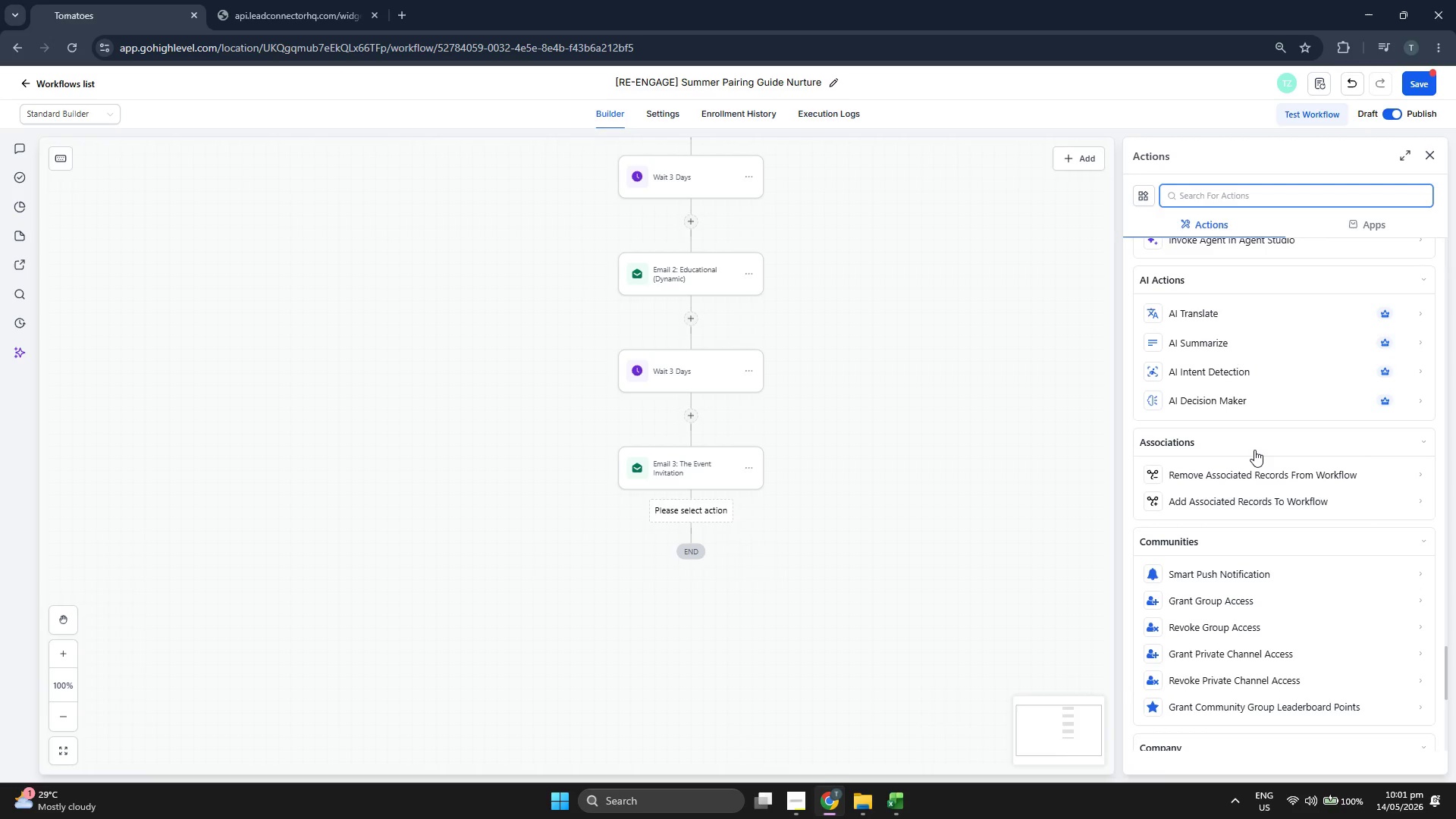 
scroll: coordinate [1256, 445], scroll_direction: up, amount: 30.0
 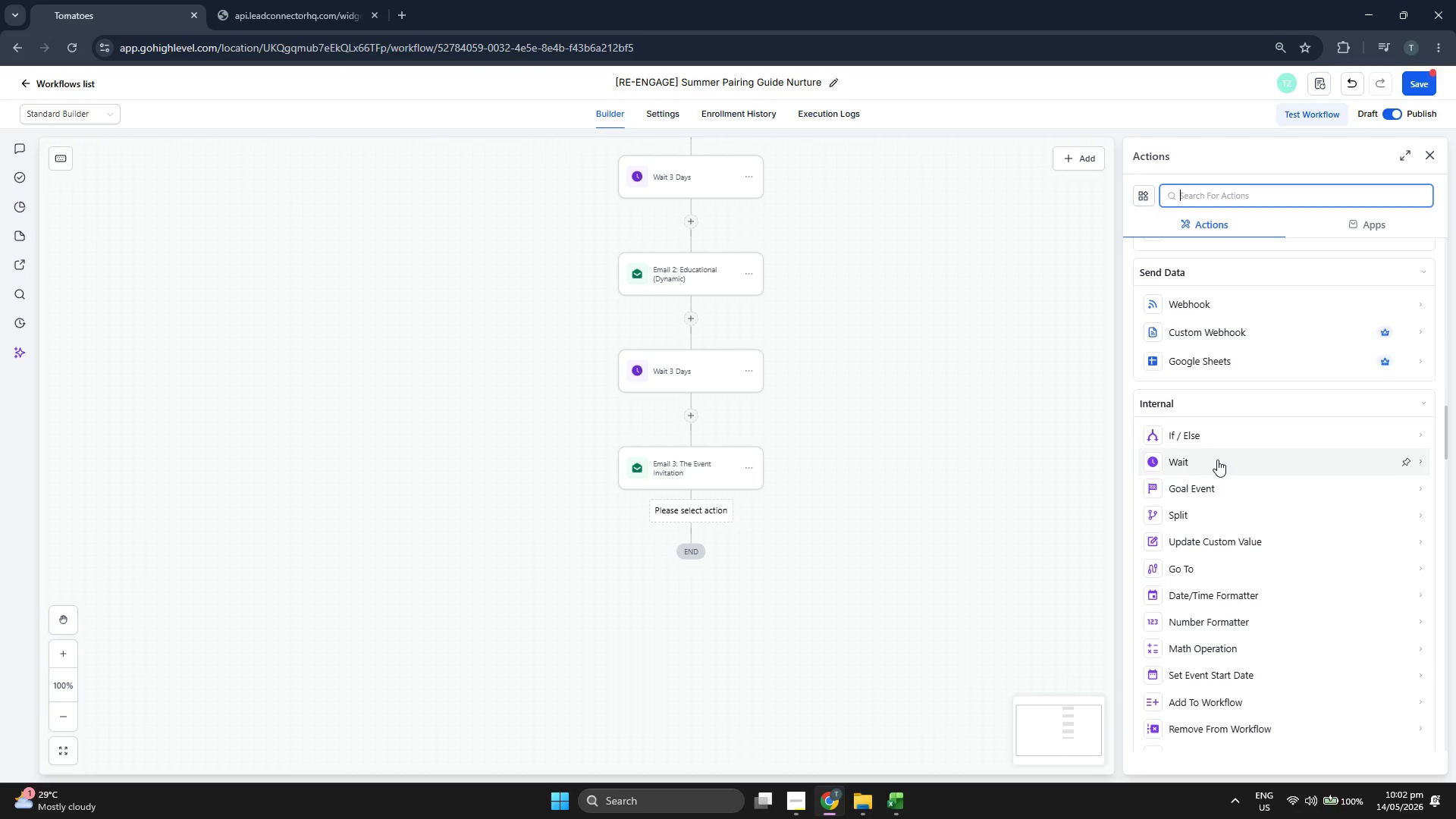 
left_click([1216, 461])
 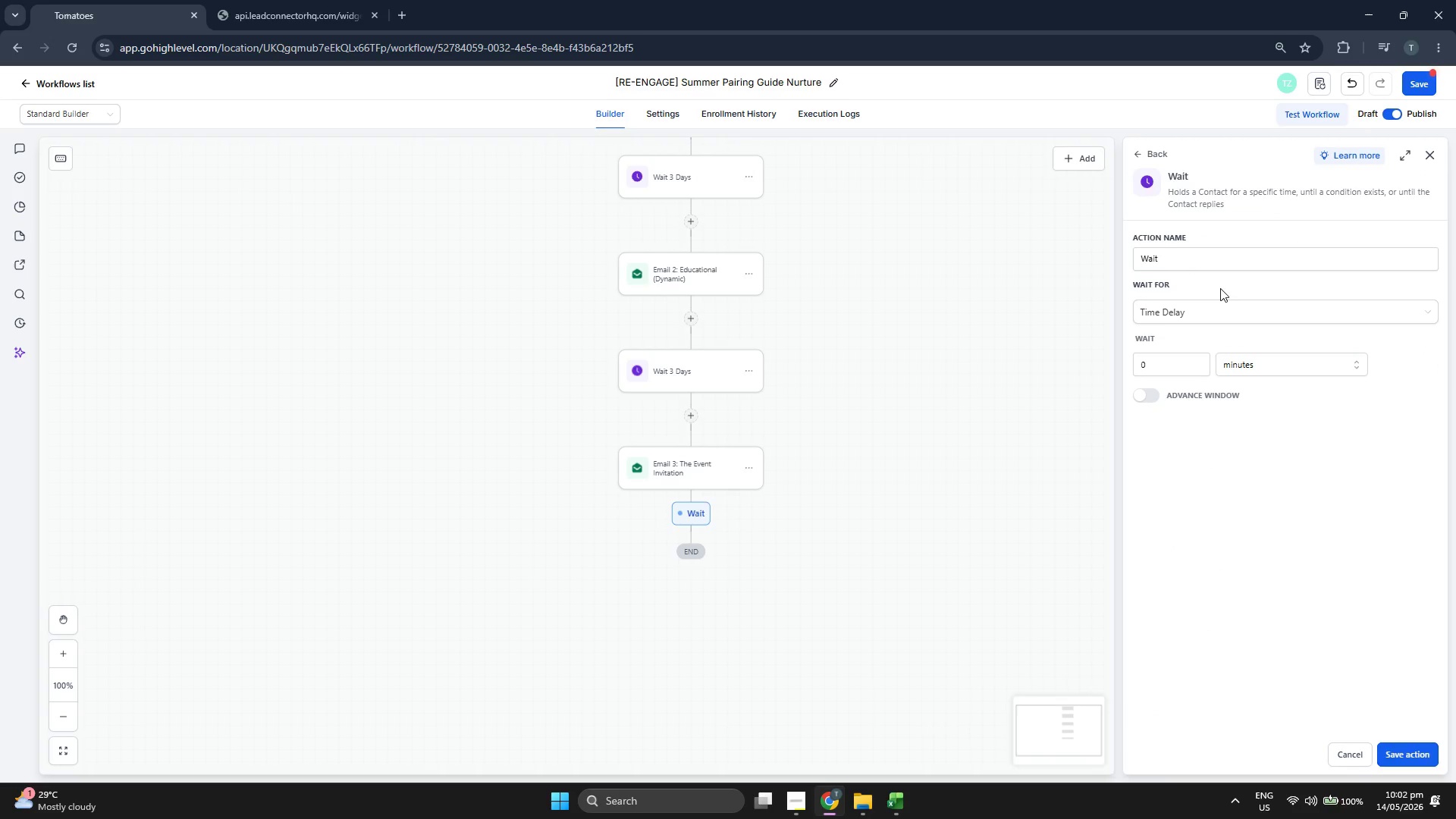 
left_click([1222, 268])
 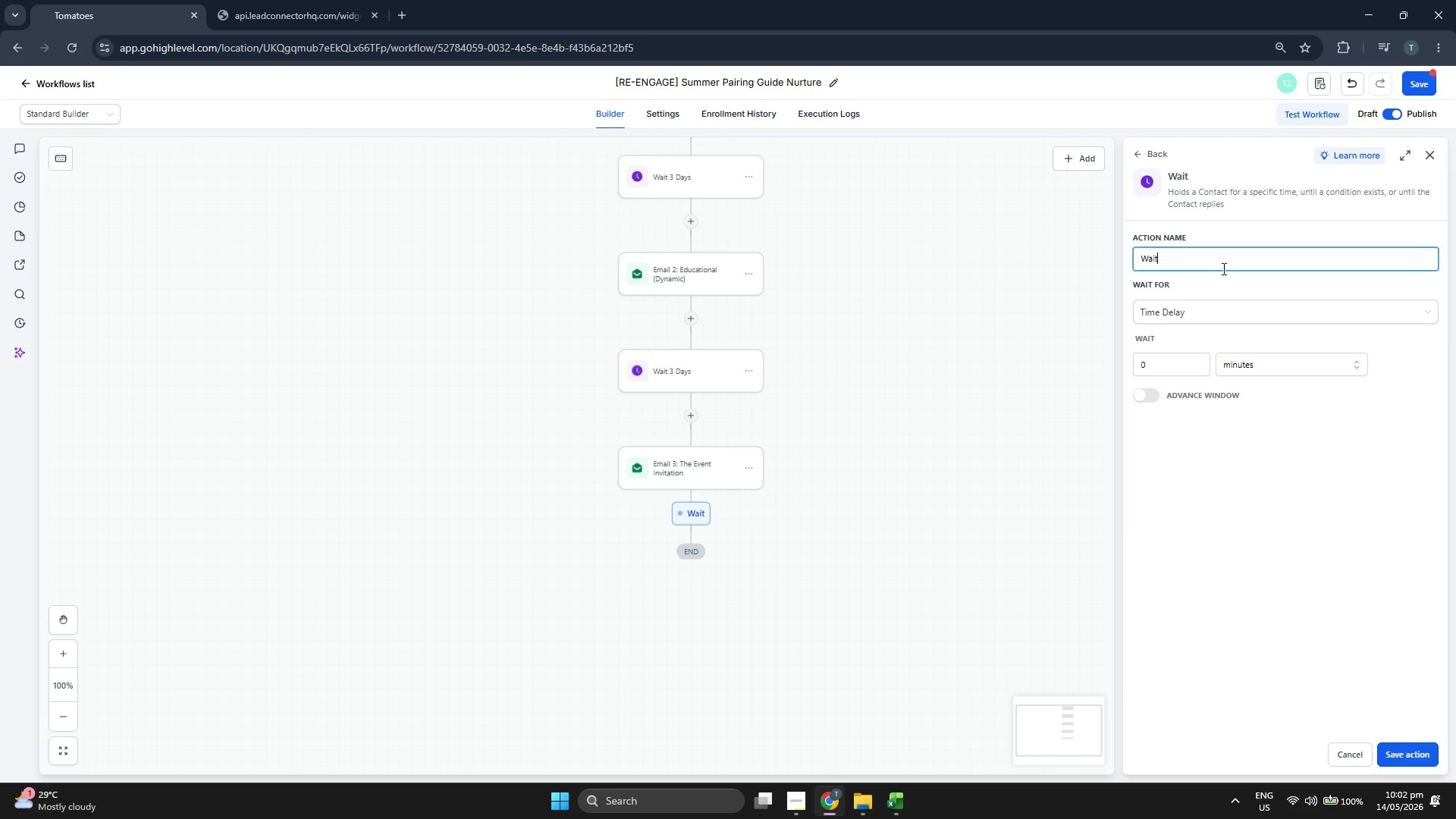 
type( 3 Days)
 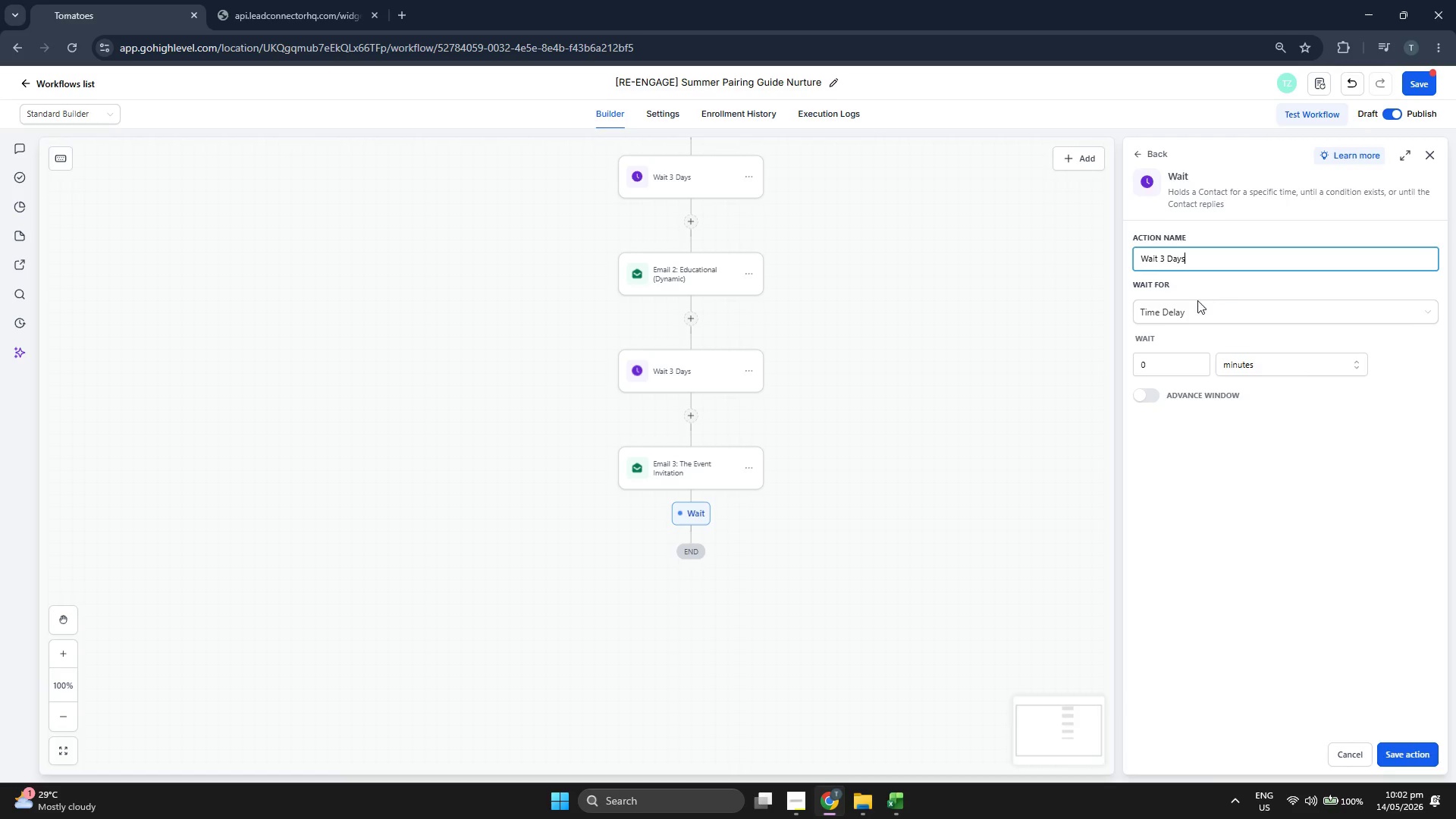 
left_click([1163, 358])
 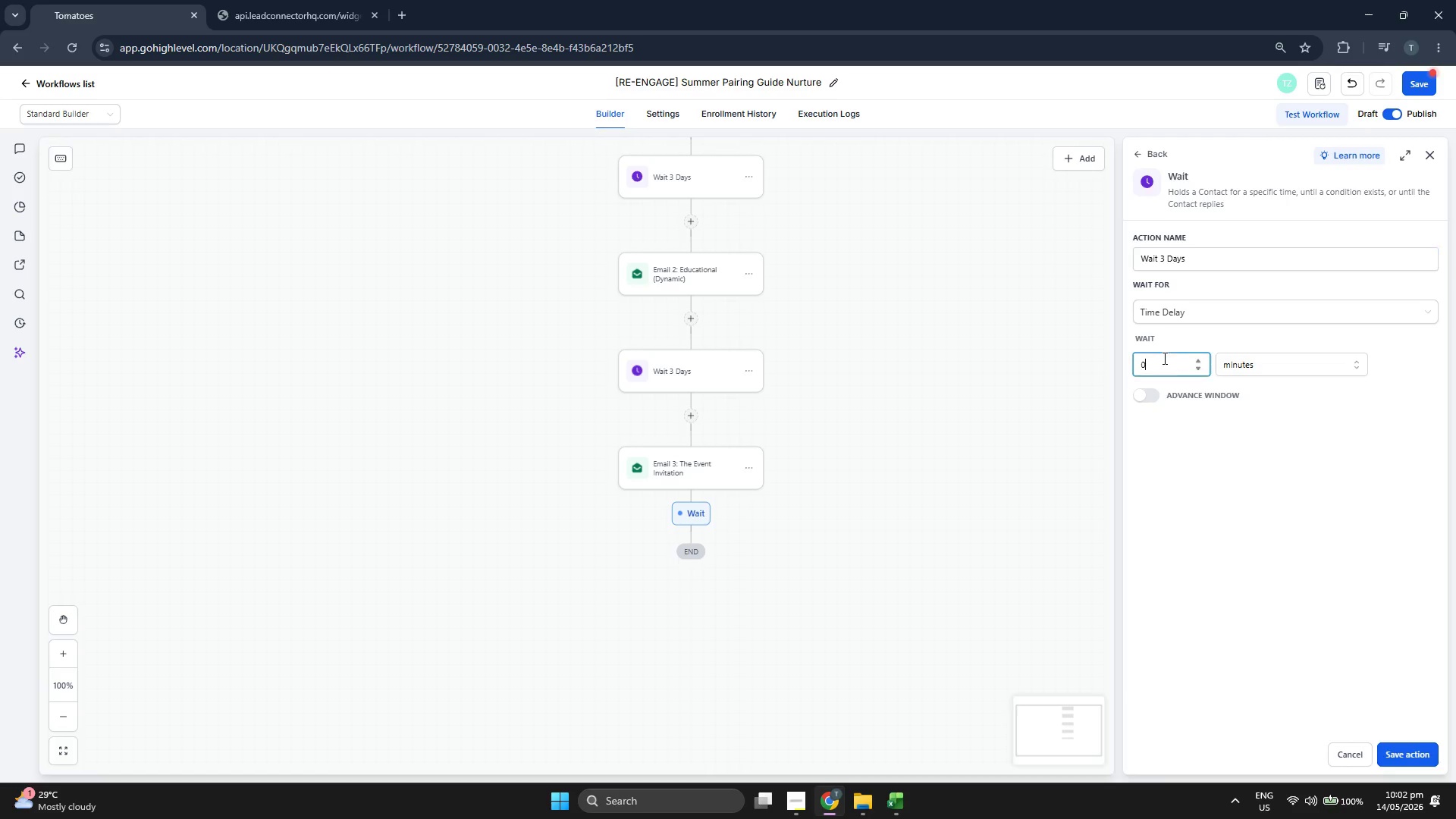 
key(3)
 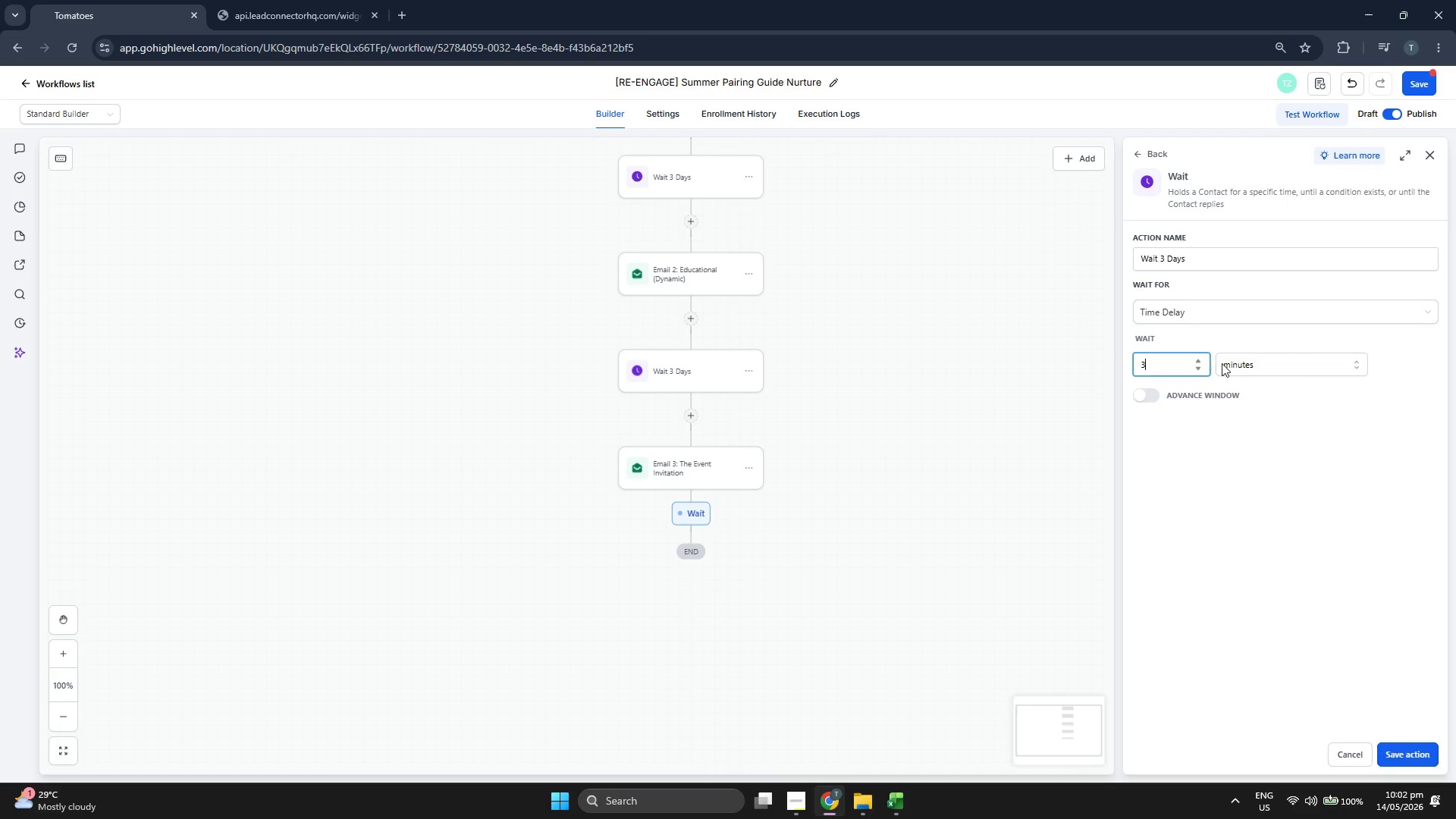 
left_click([1242, 365])
 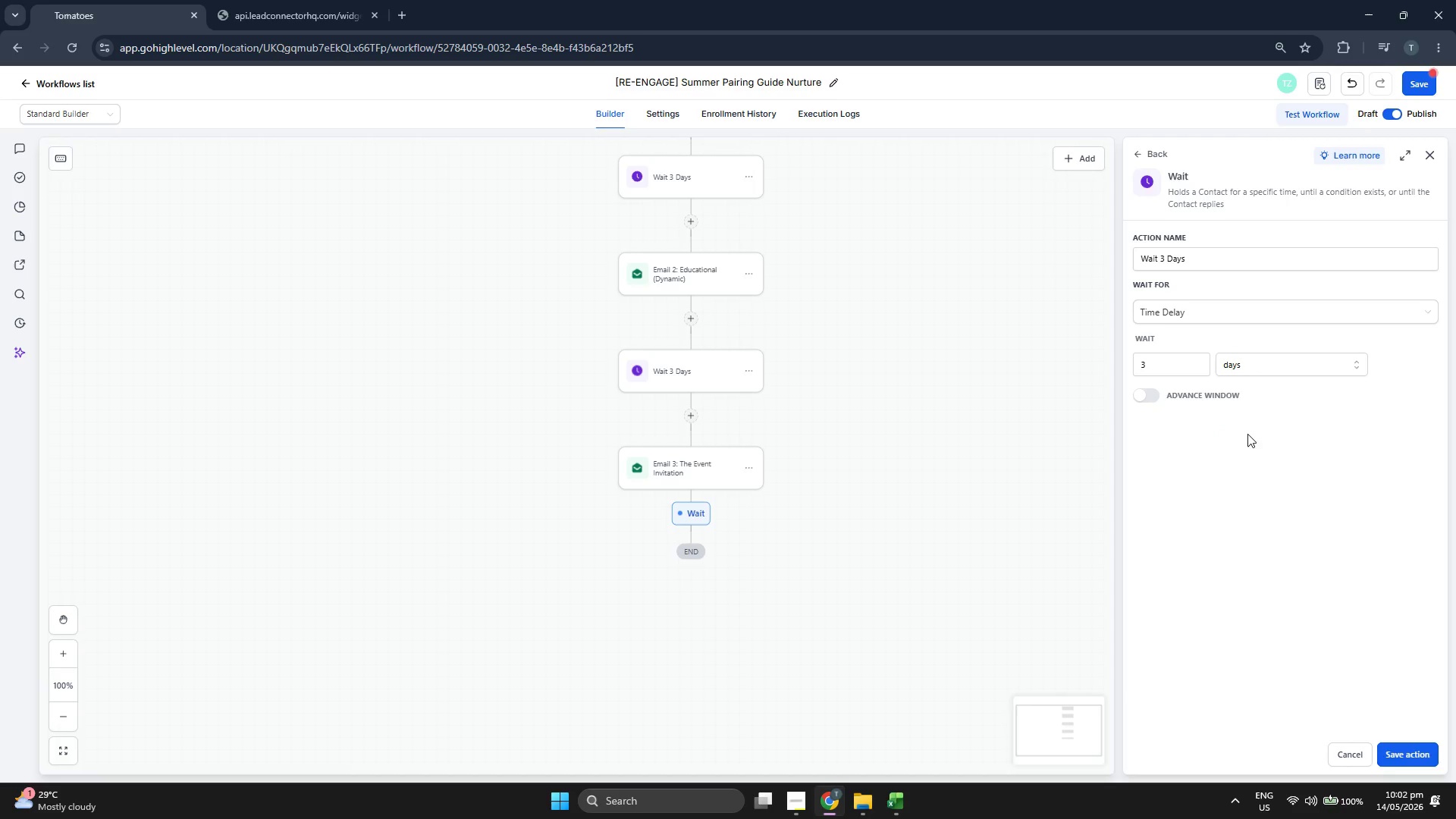 
left_click_drag(start_coordinate=[1268, 579], to_coordinate=[1266, 583])
 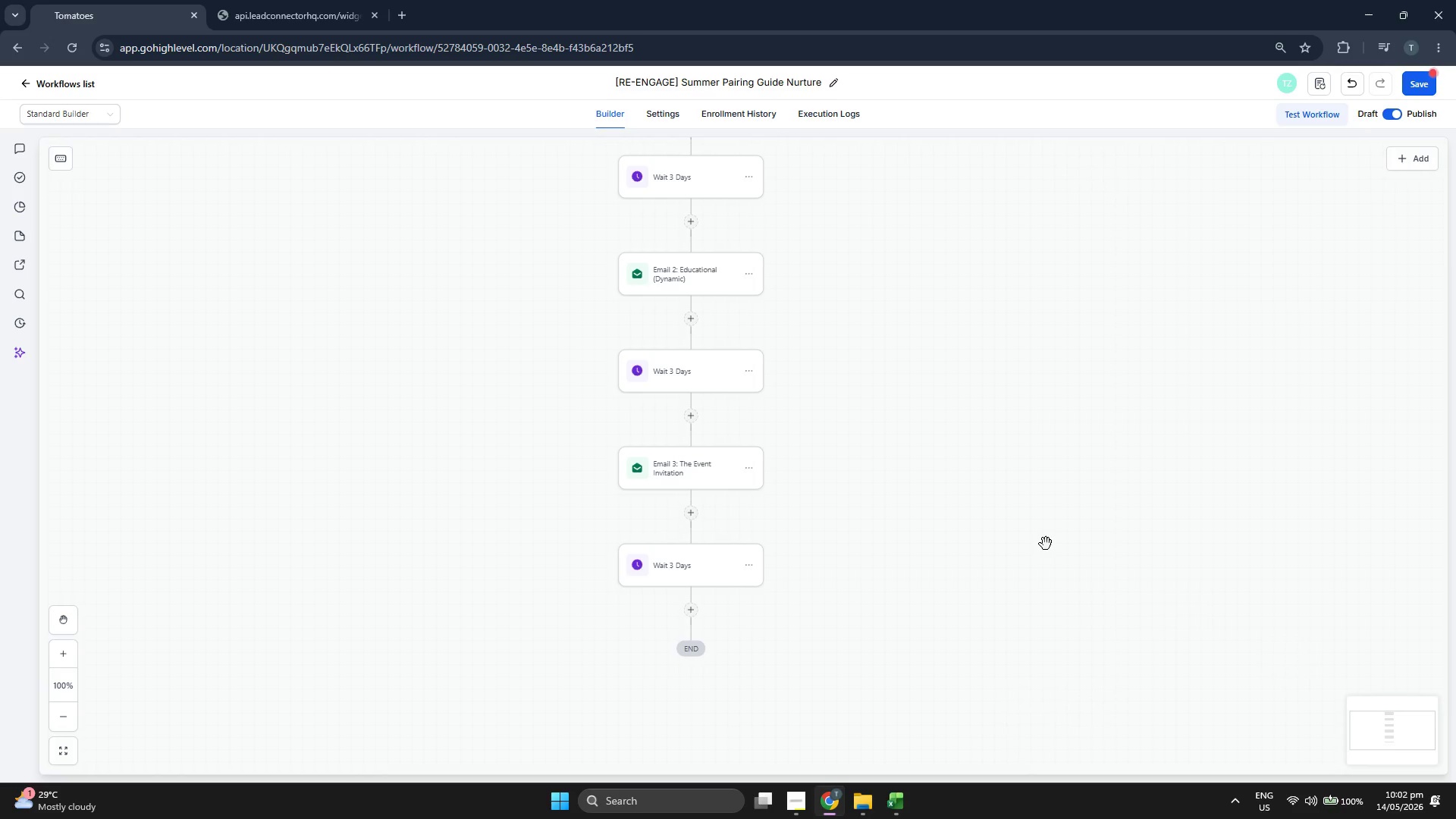 
scroll: coordinate [1012, 516], scroll_direction: down, amount: 1.0
 